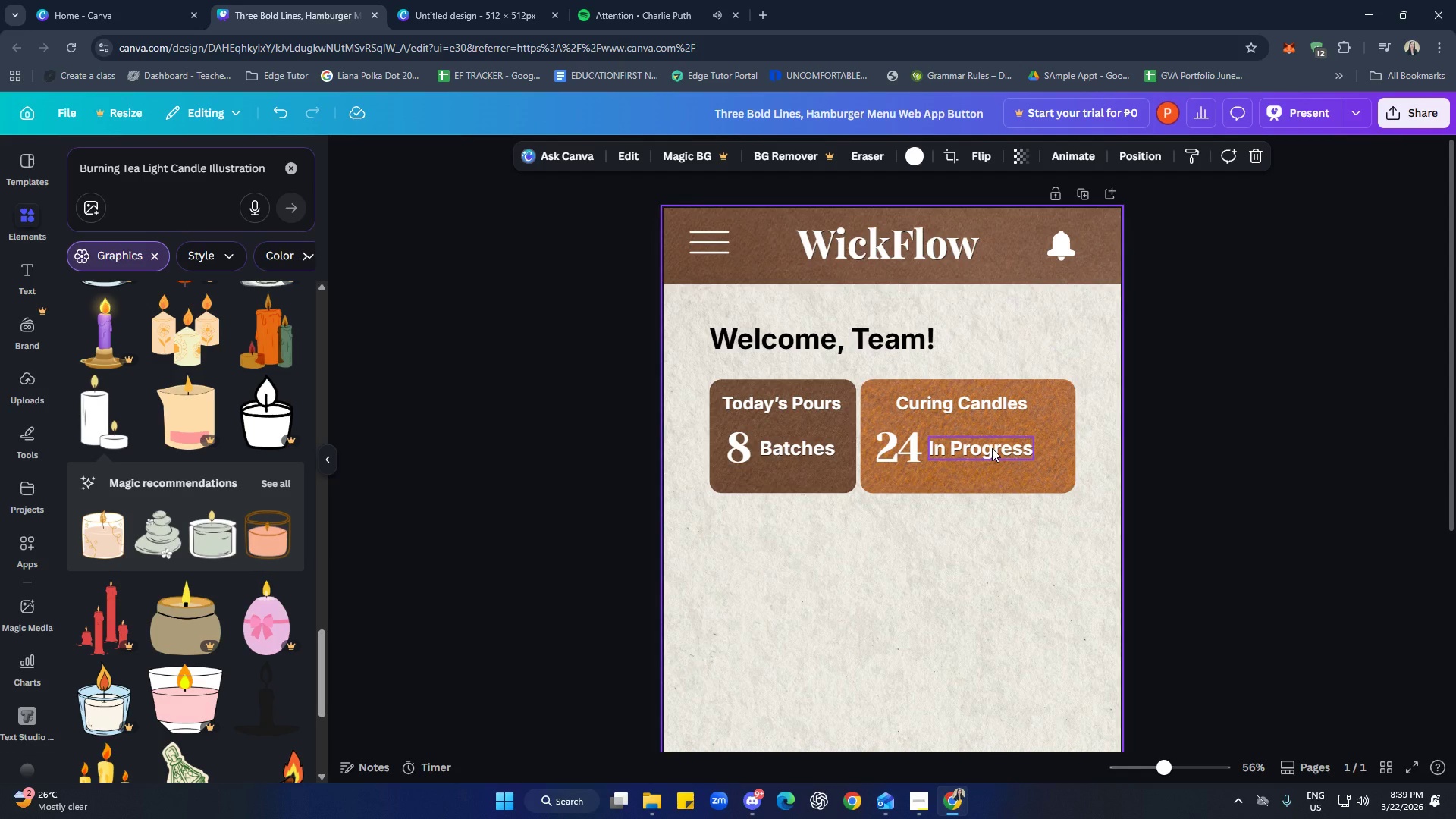 
left_click([992, 448])
 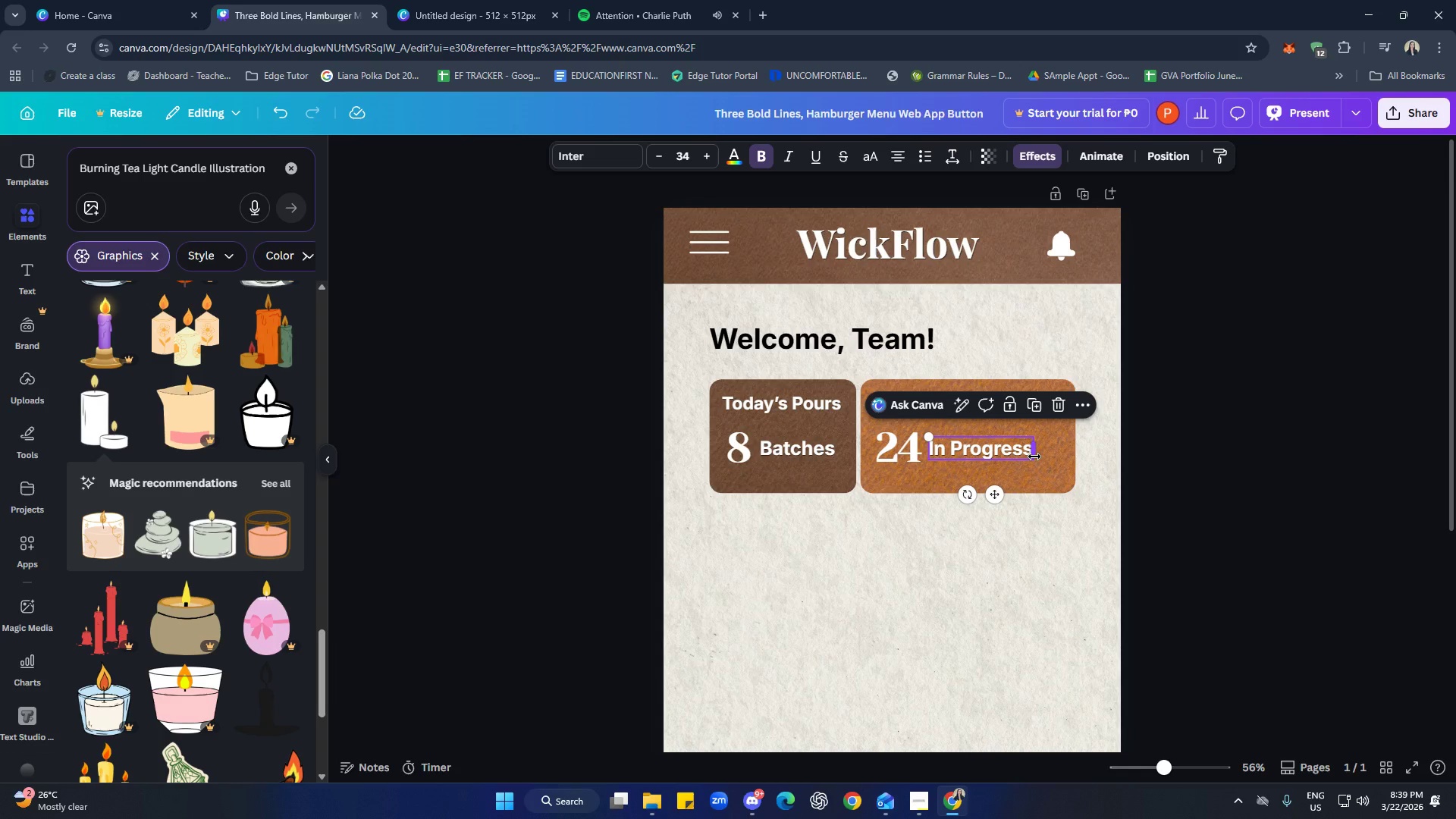 
left_click([1025, 578])
 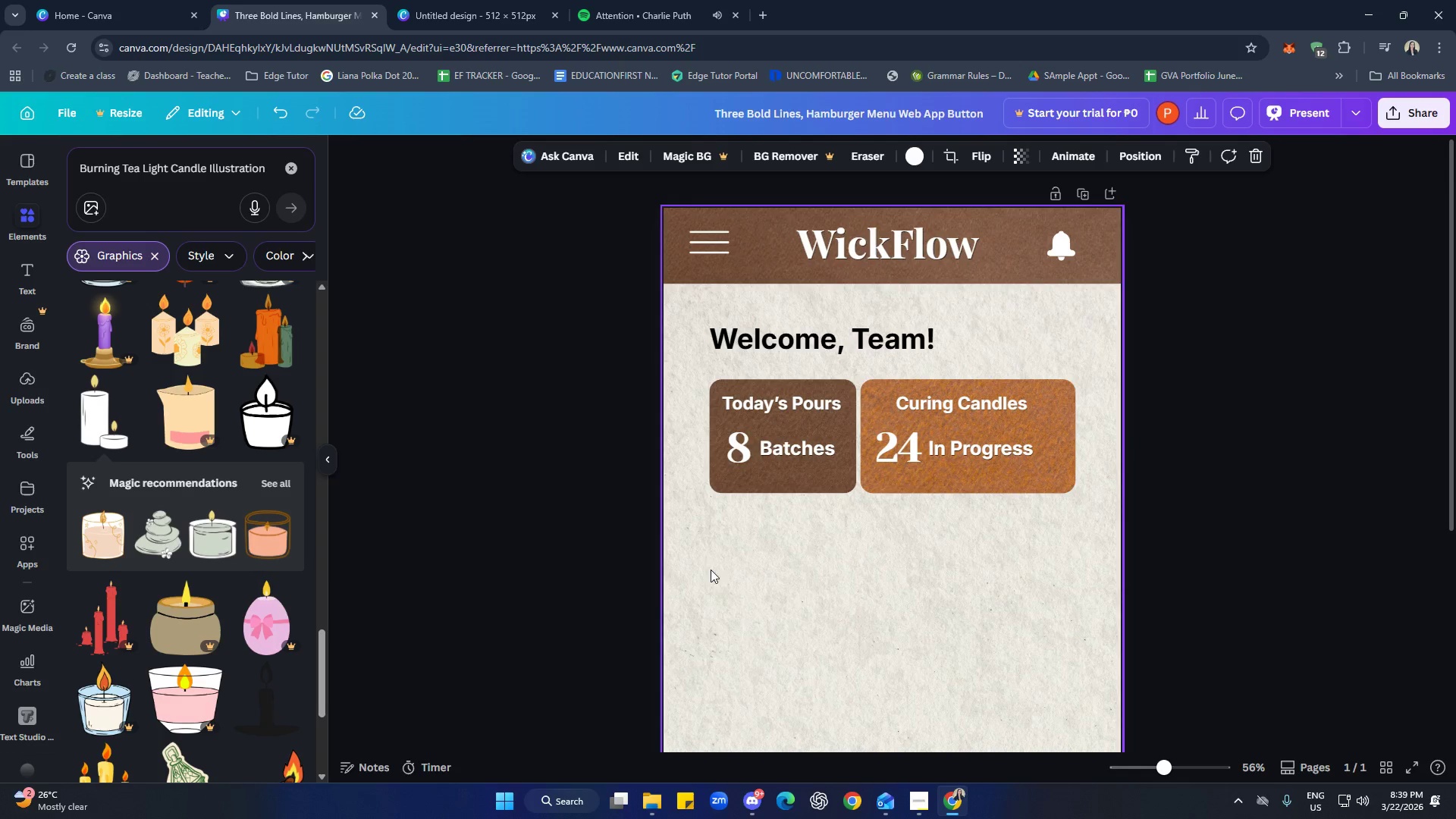 
scroll: coordinate [195, 504], scroll_direction: down, amount: 15.0
 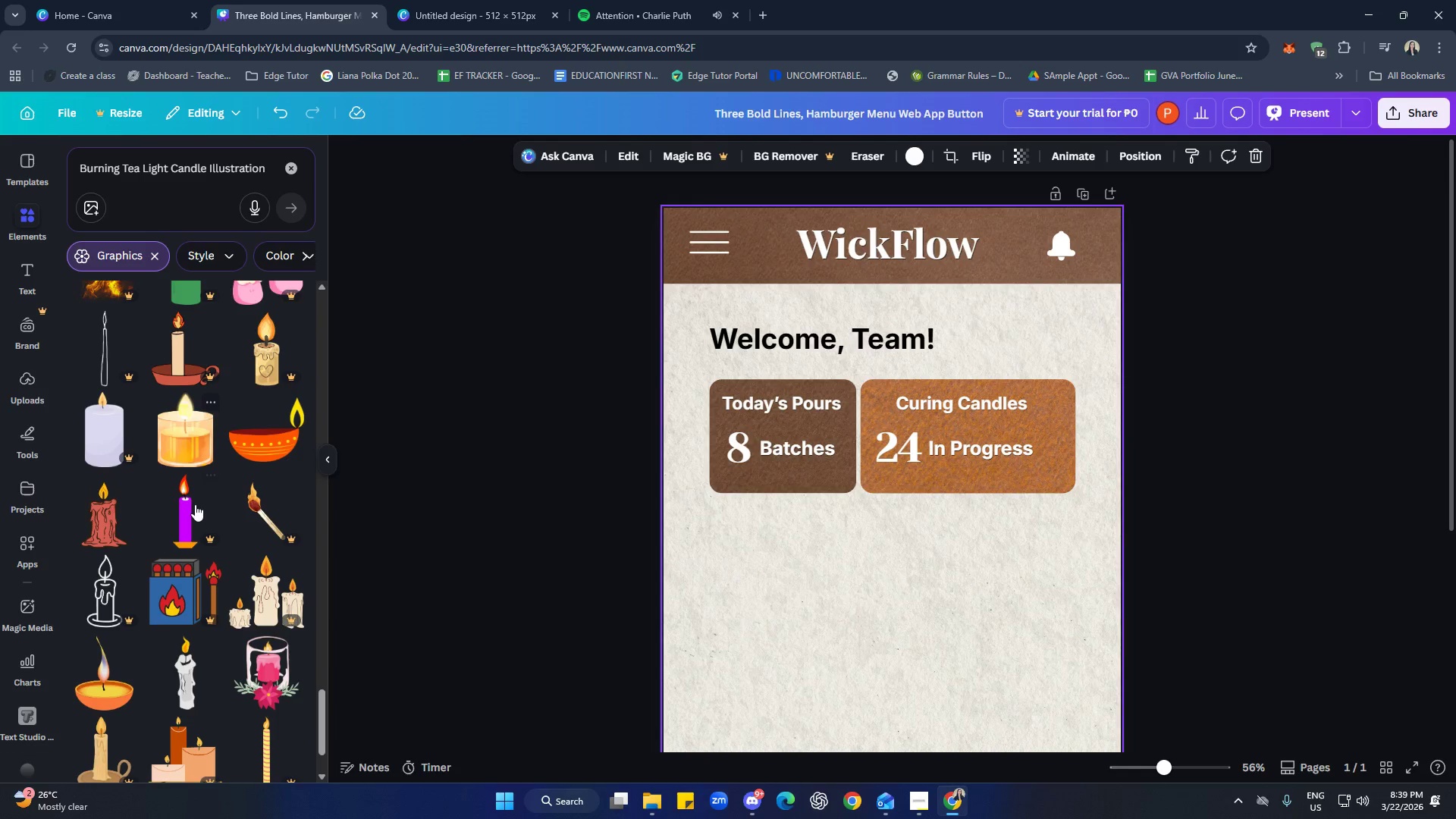 
scroll: coordinate [192, 512], scroll_direction: down, amount: 3.0
 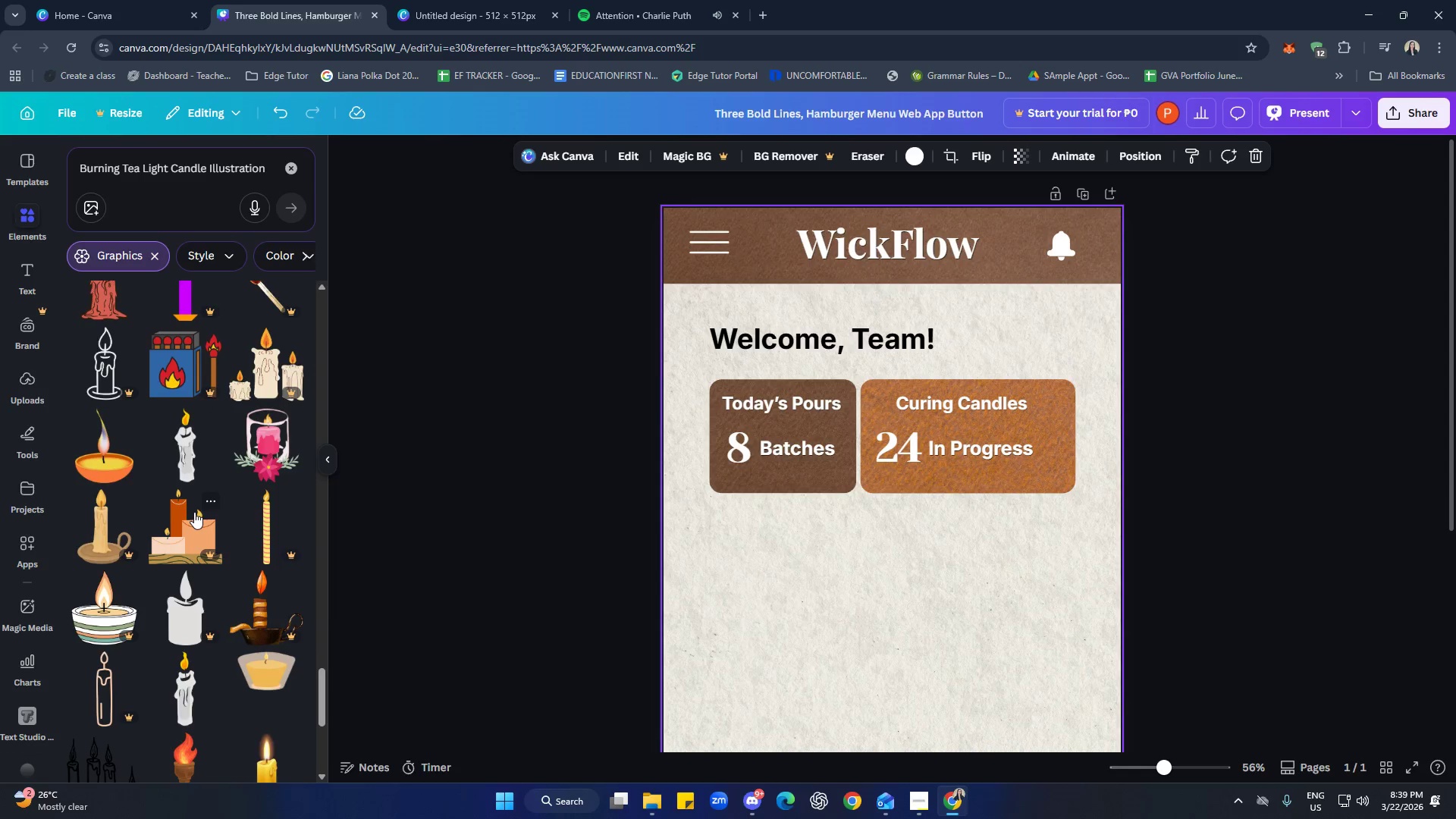 
scroll: coordinate [271, 529], scroll_direction: up, amount: 9.0
 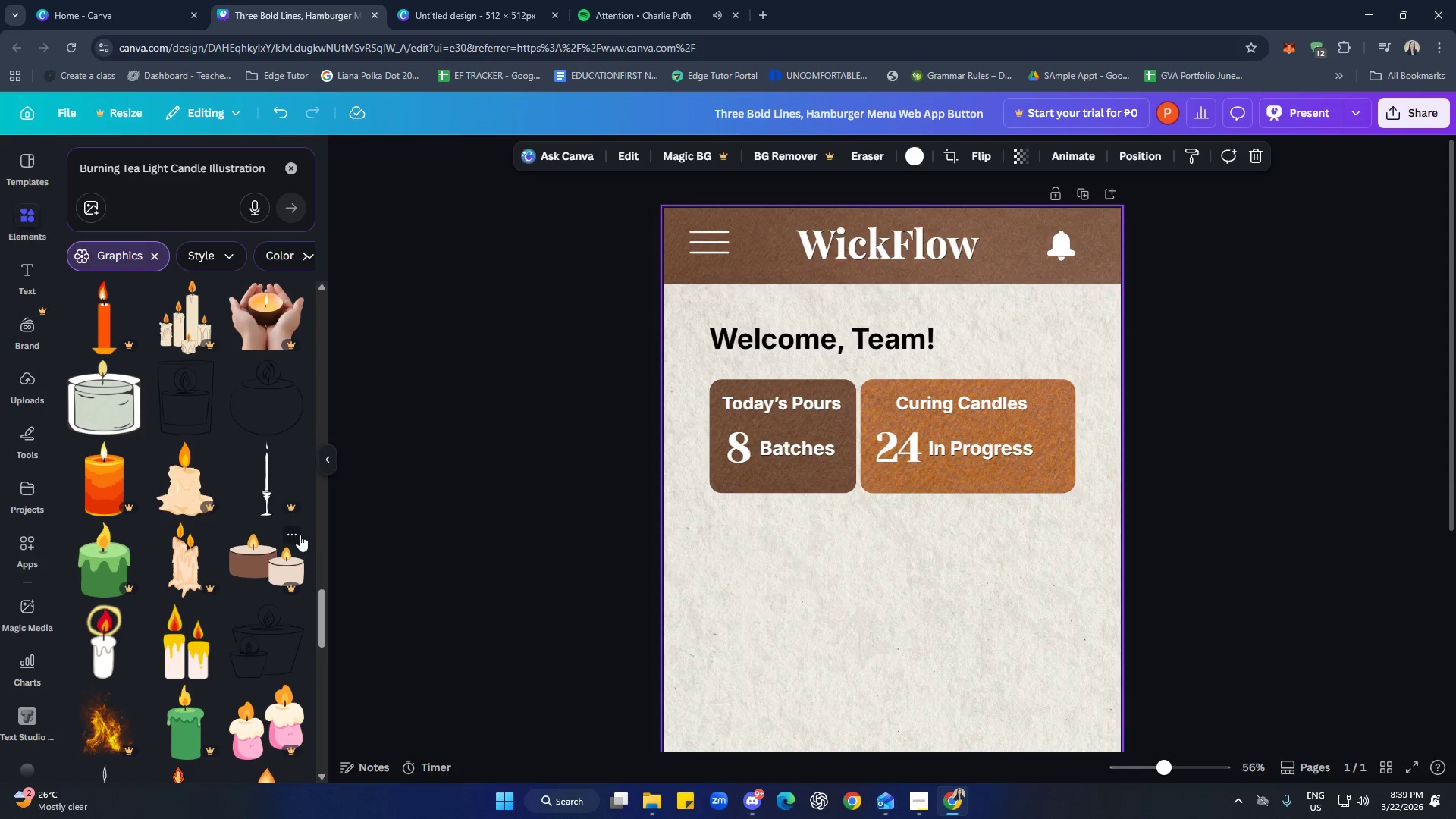 
left_click([297, 535])
 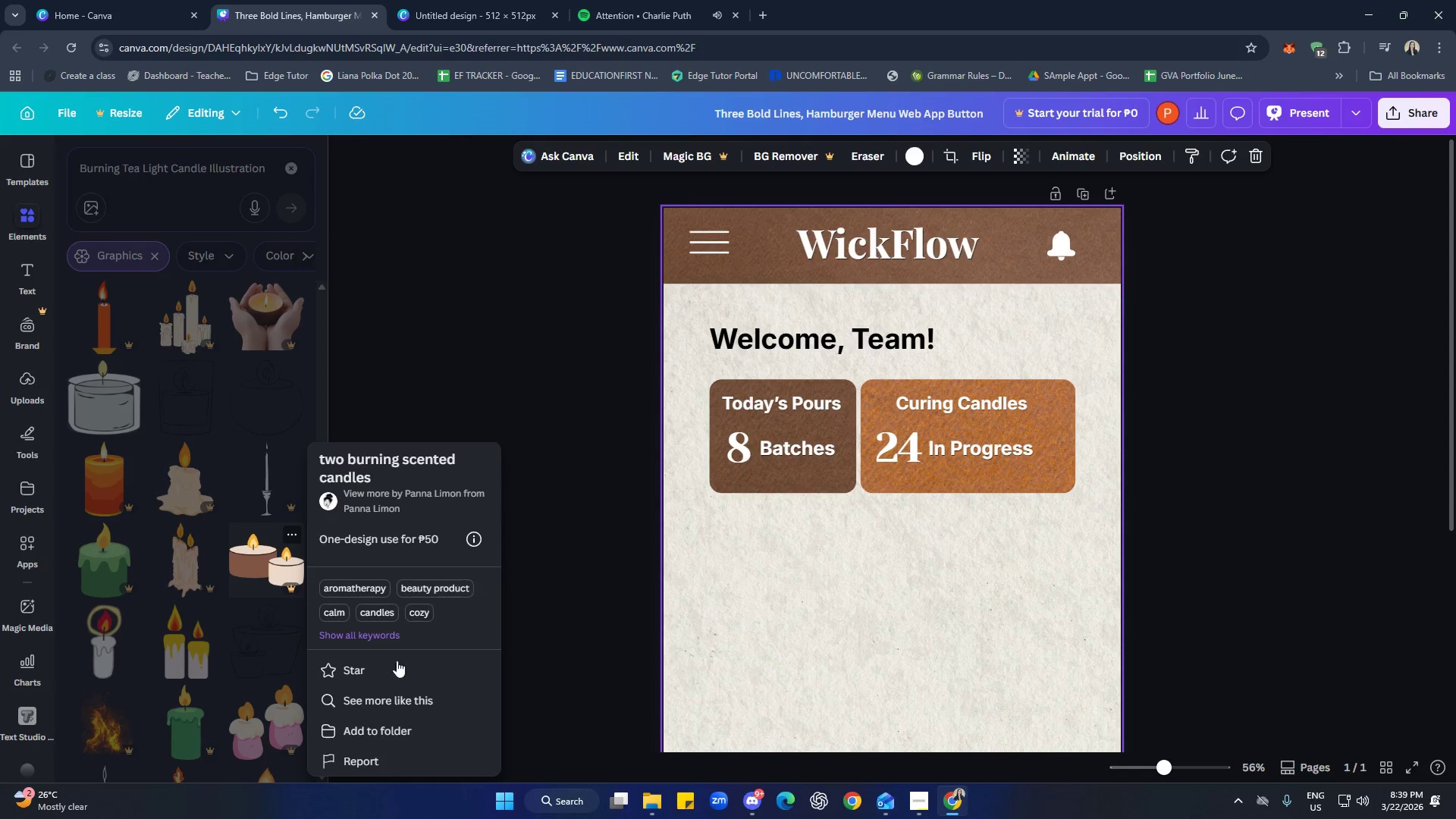 
left_click([379, 704])
 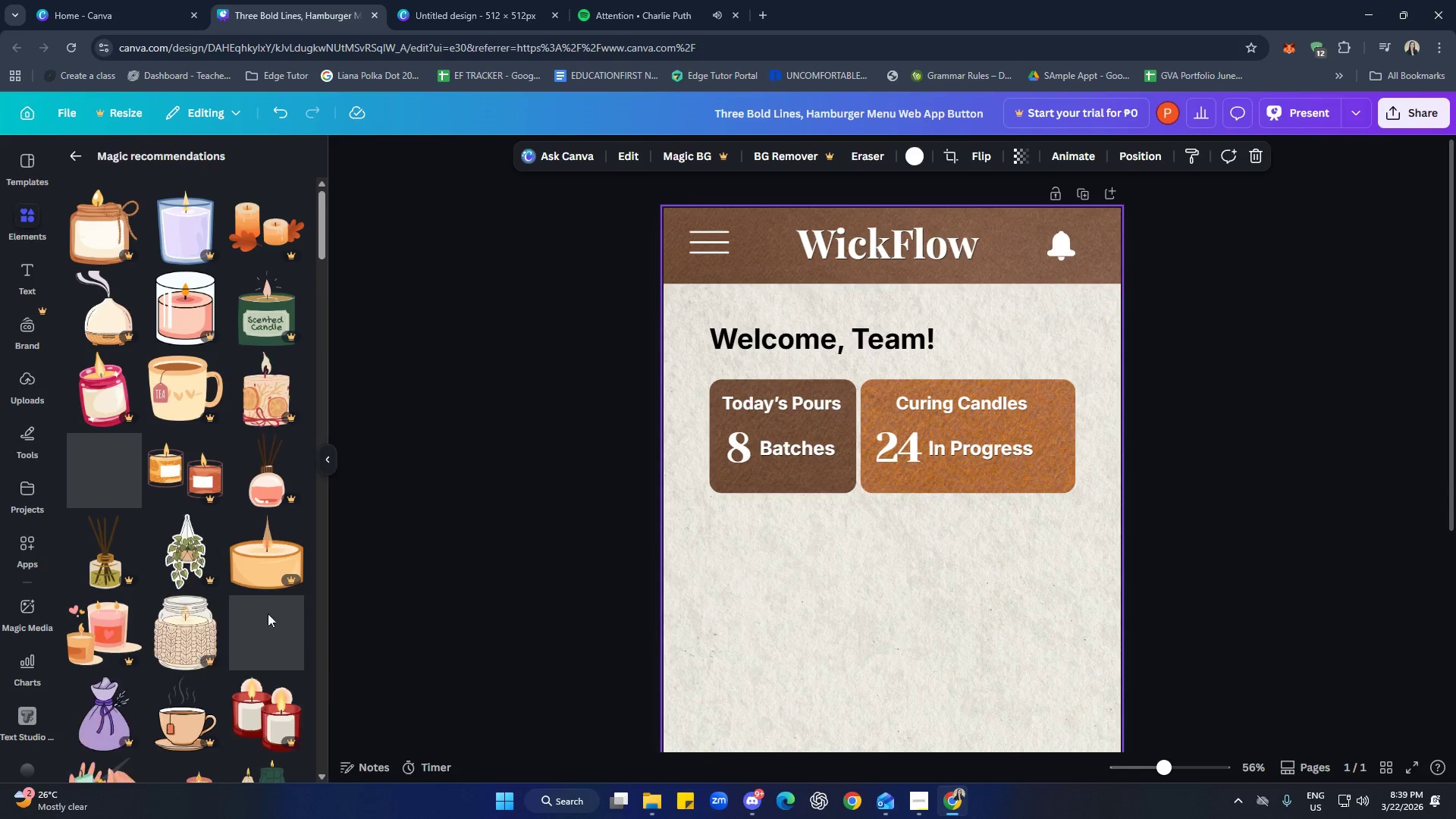 
mouse_move([206, 479])
 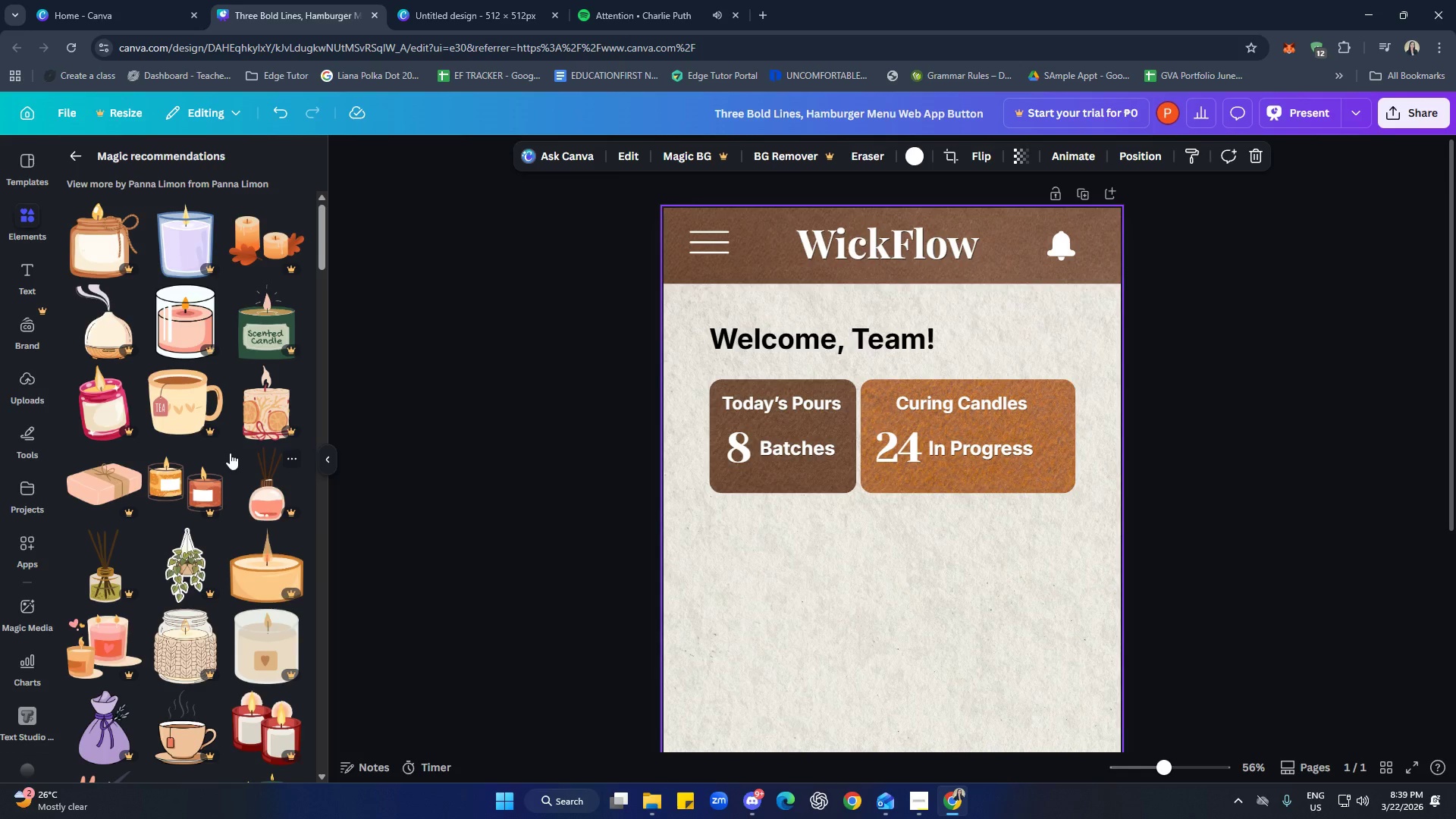 
scroll: coordinate [228, 462], scroll_direction: down, amount: 3.0
 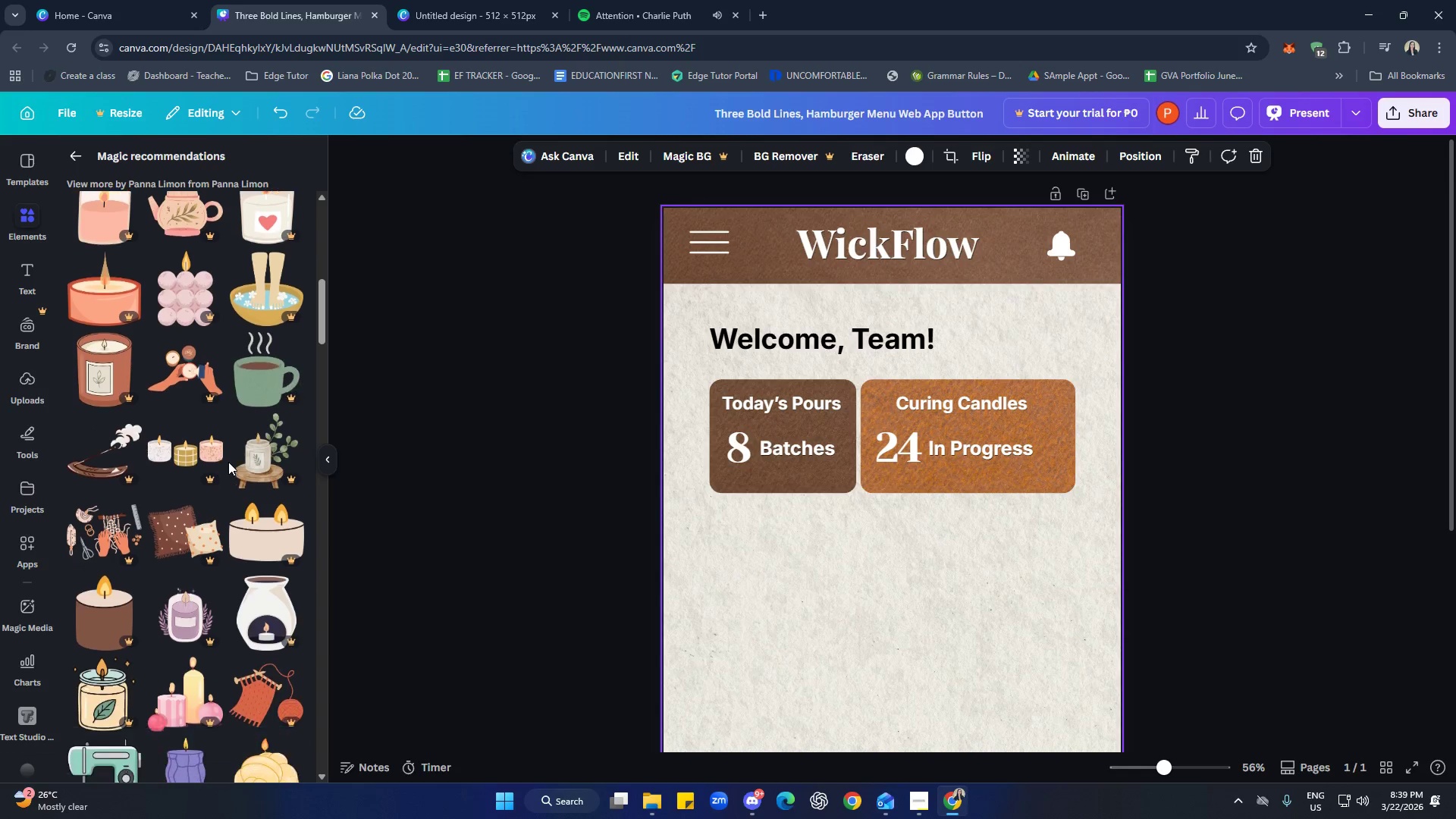 
scroll: coordinate [213, 507], scroll_direction: up, amount: 18.0
 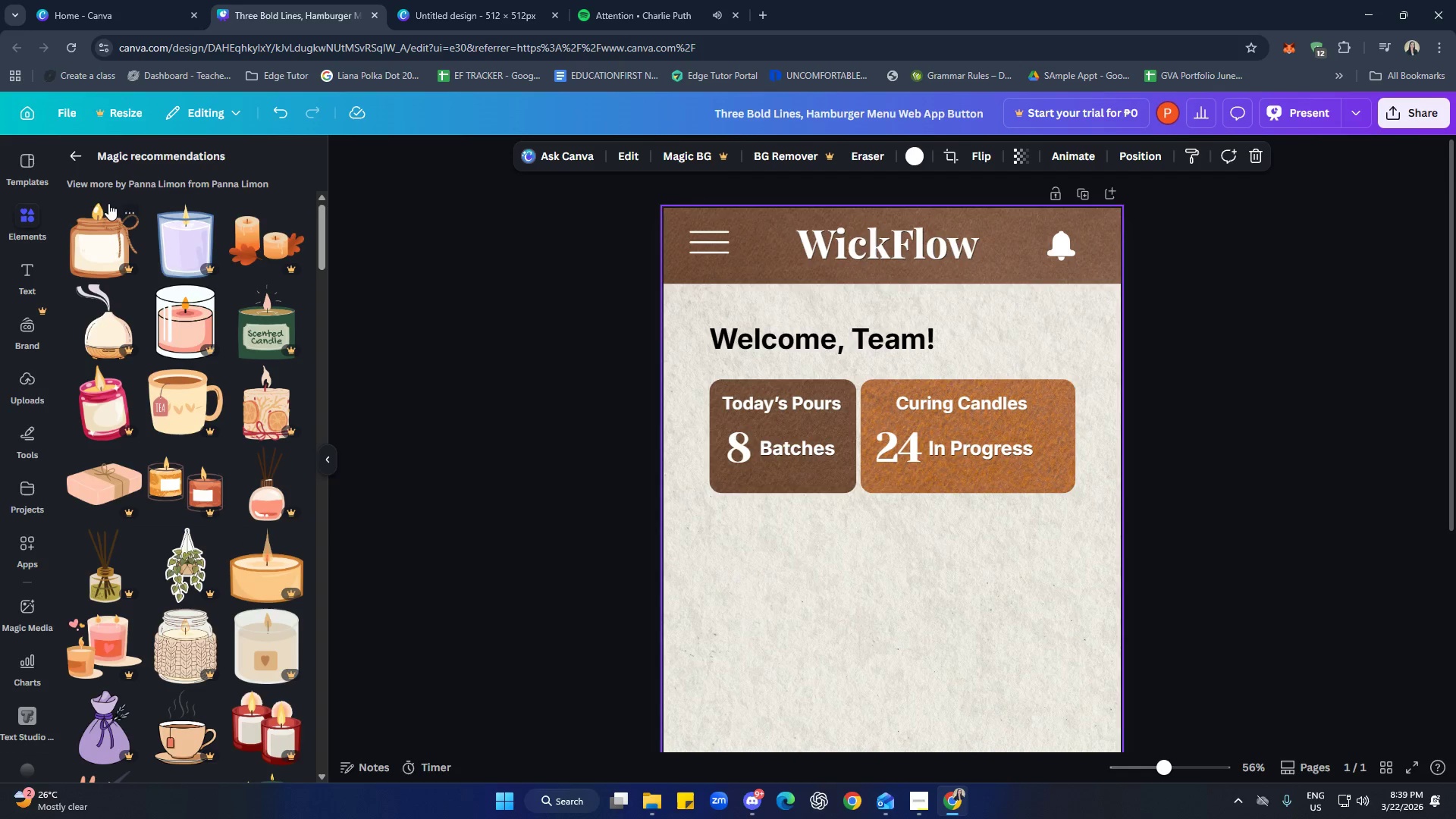 
left_click([78, 154])
 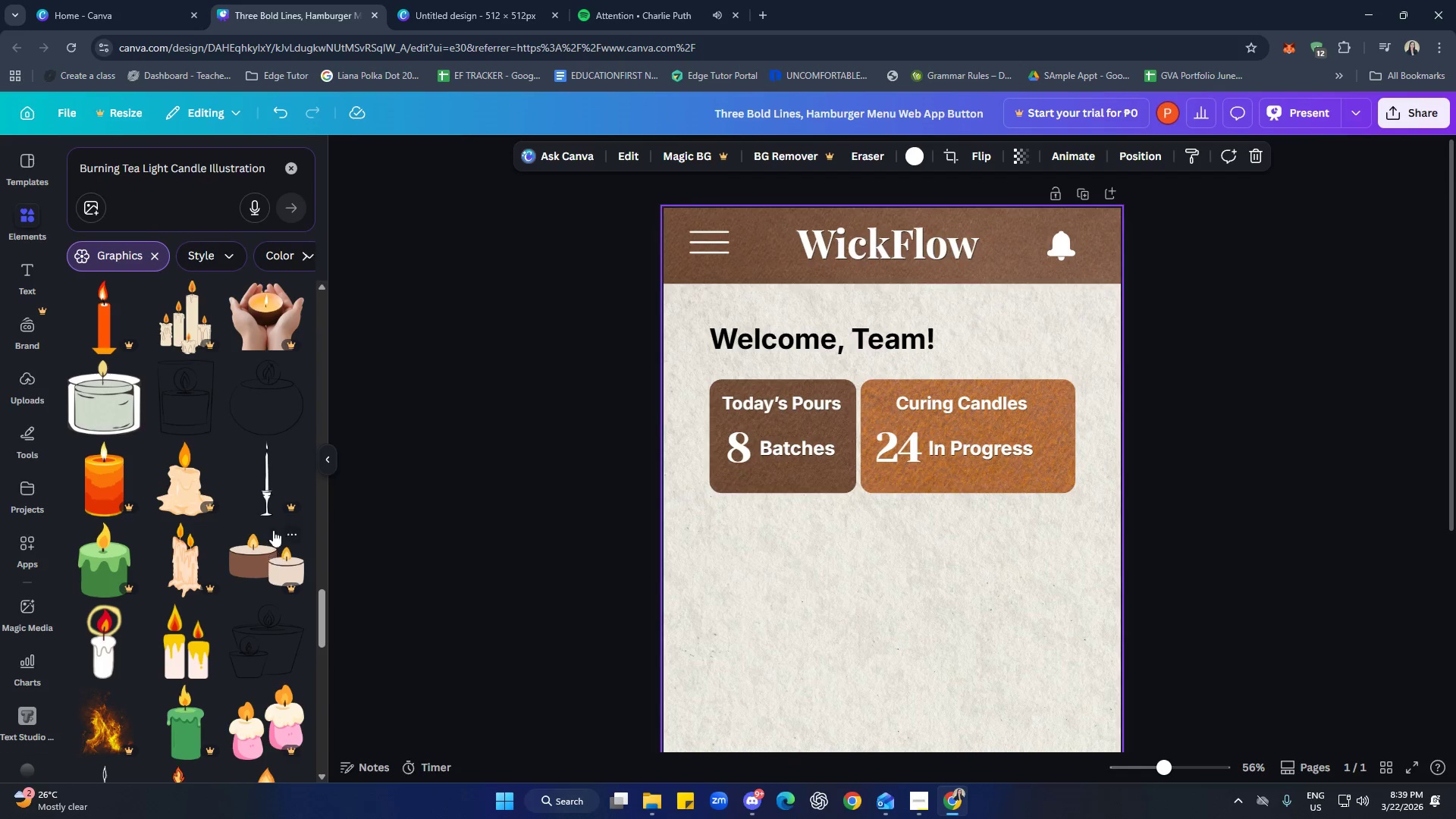 
left_click([303, 532])
 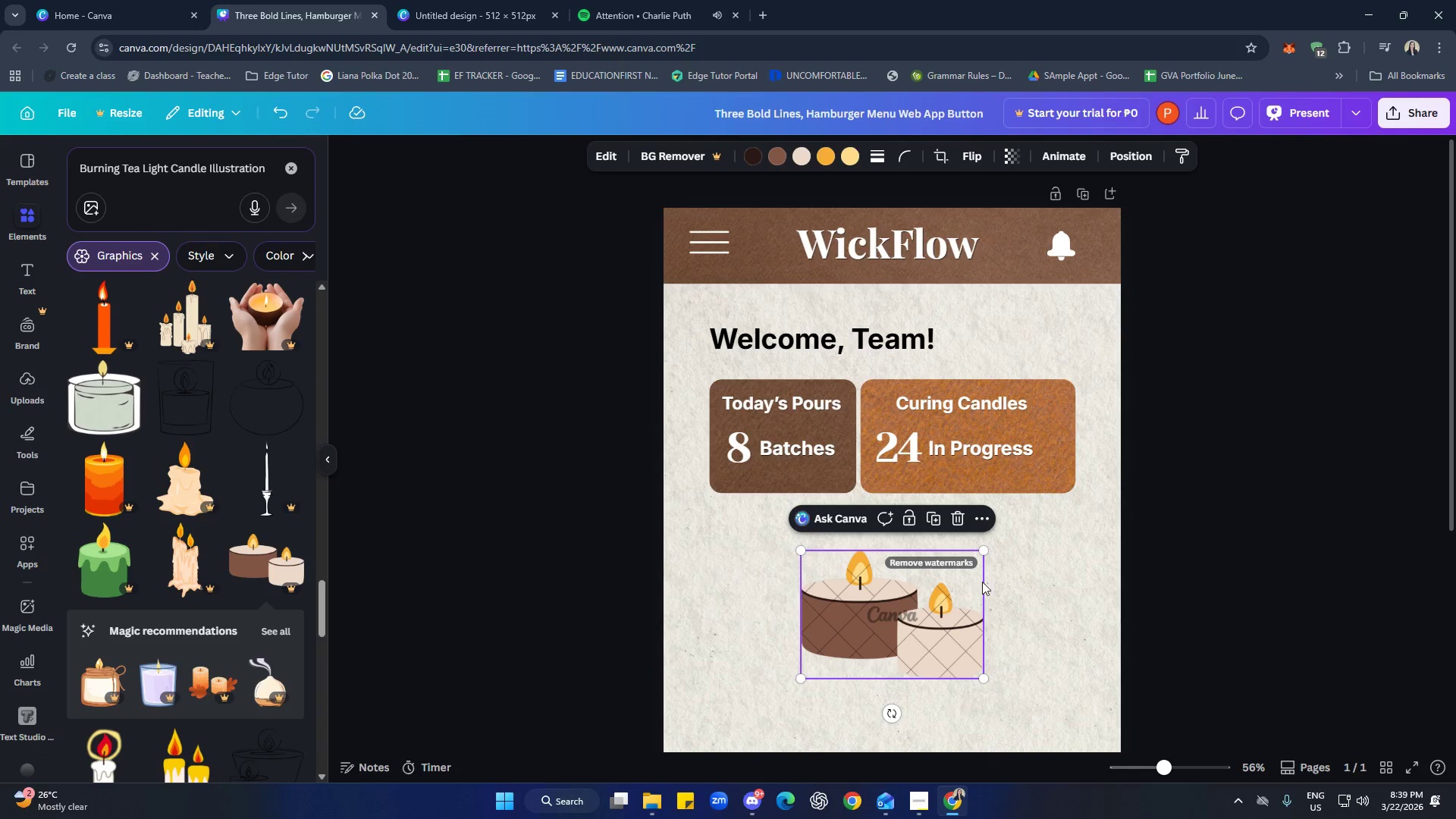 
left_click([958, 515])
 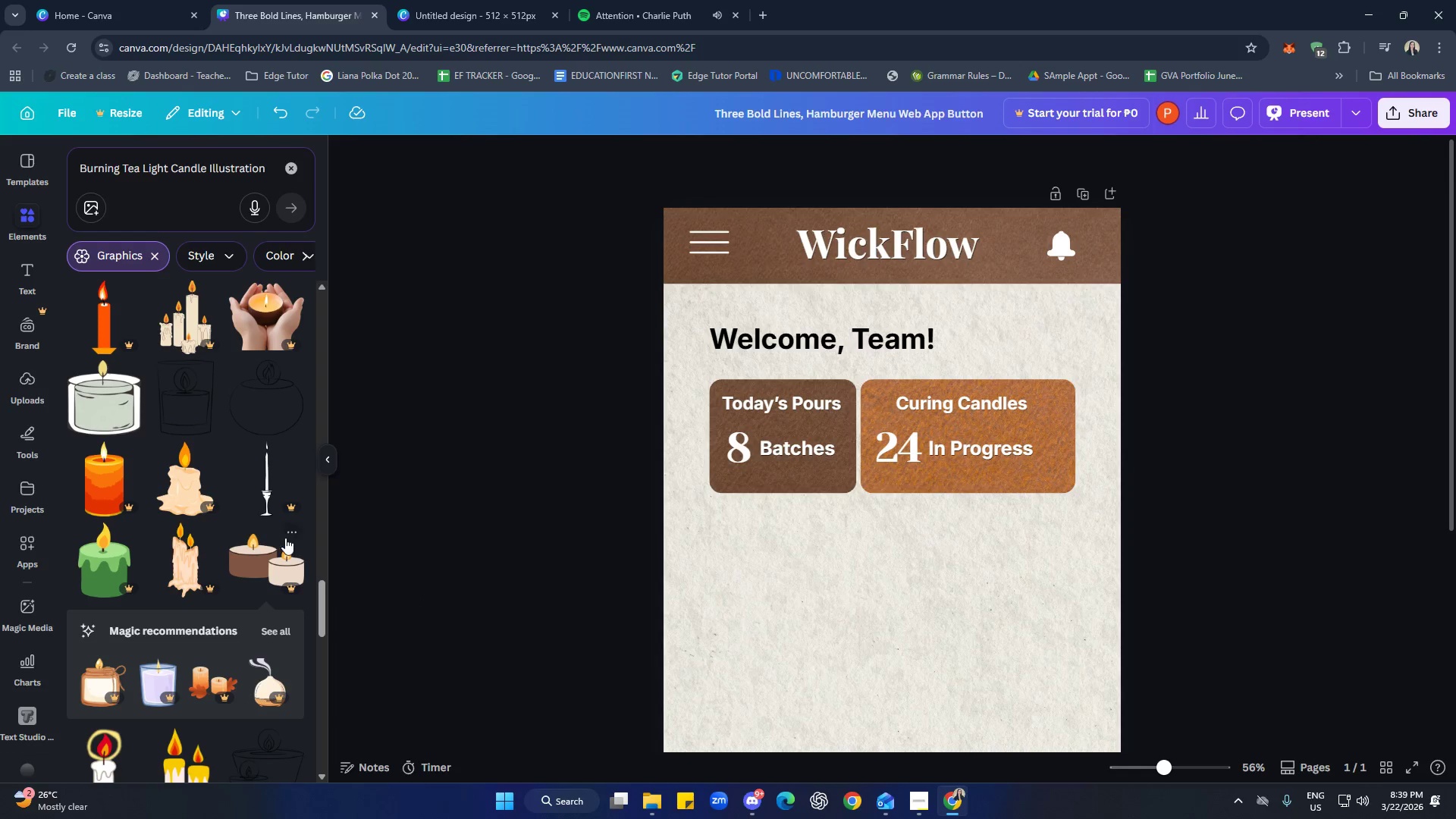 
left_click([293, 535])
 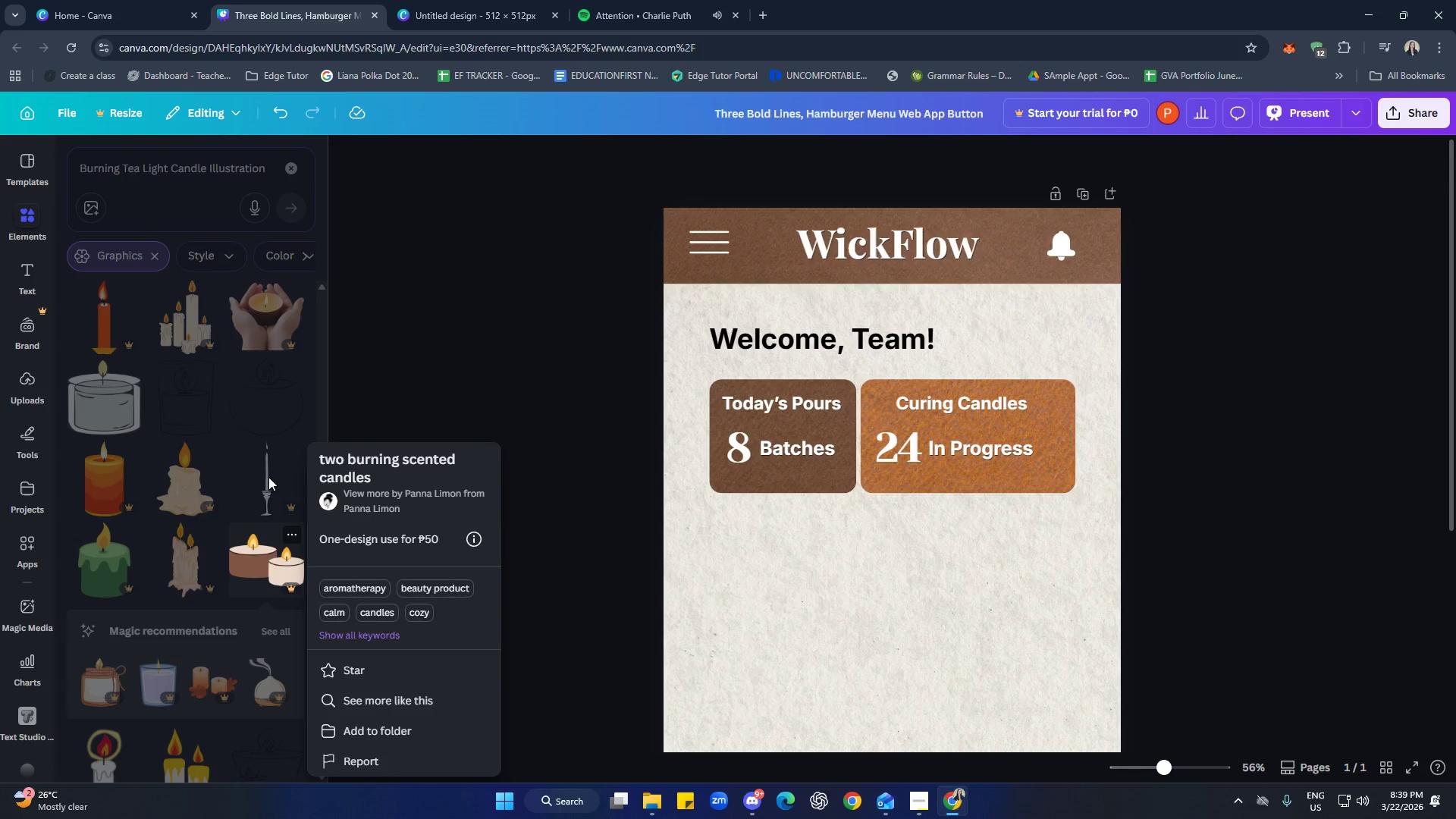 
left_click([162, 194])
 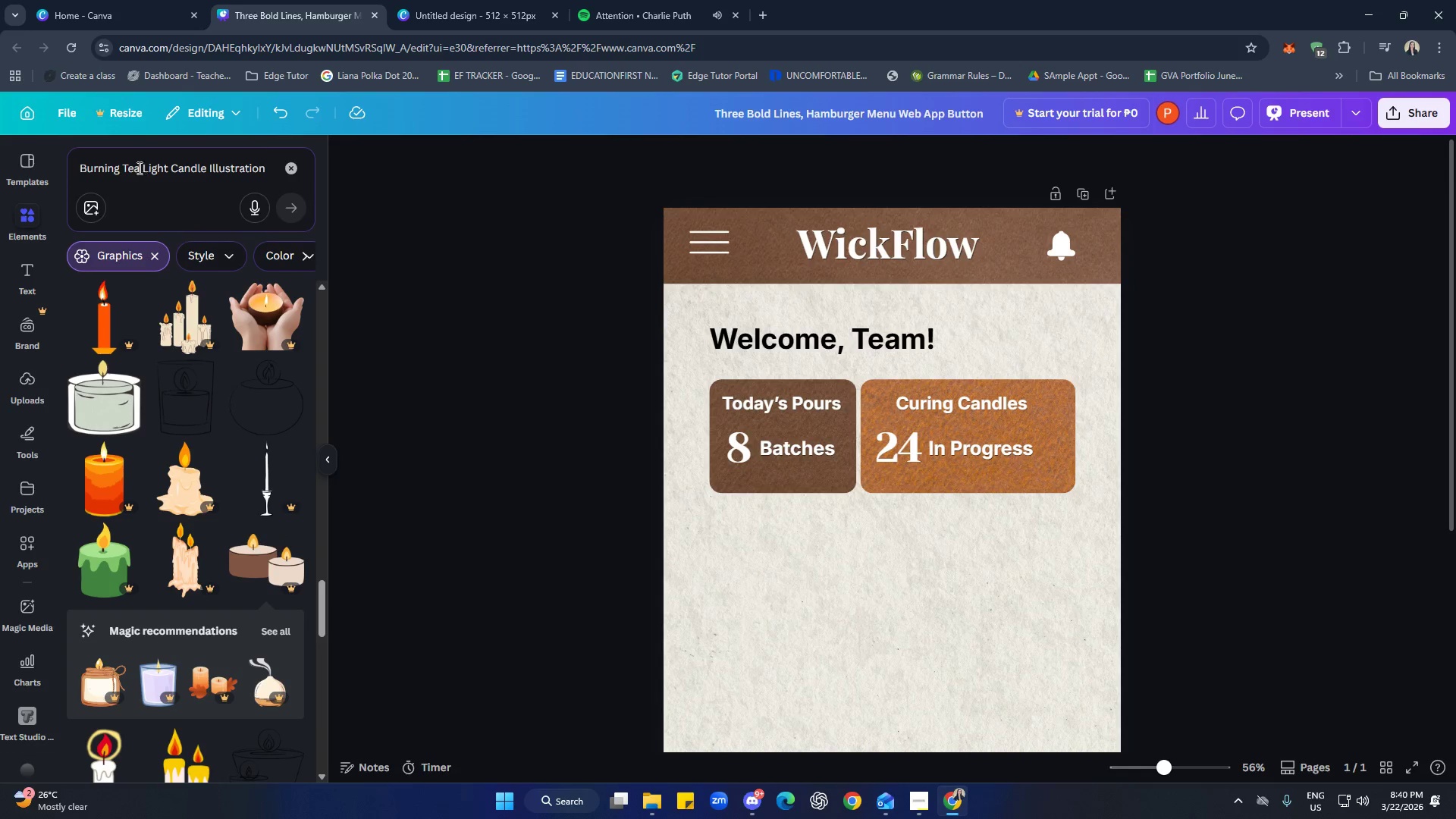 
left_click([140, 168])
 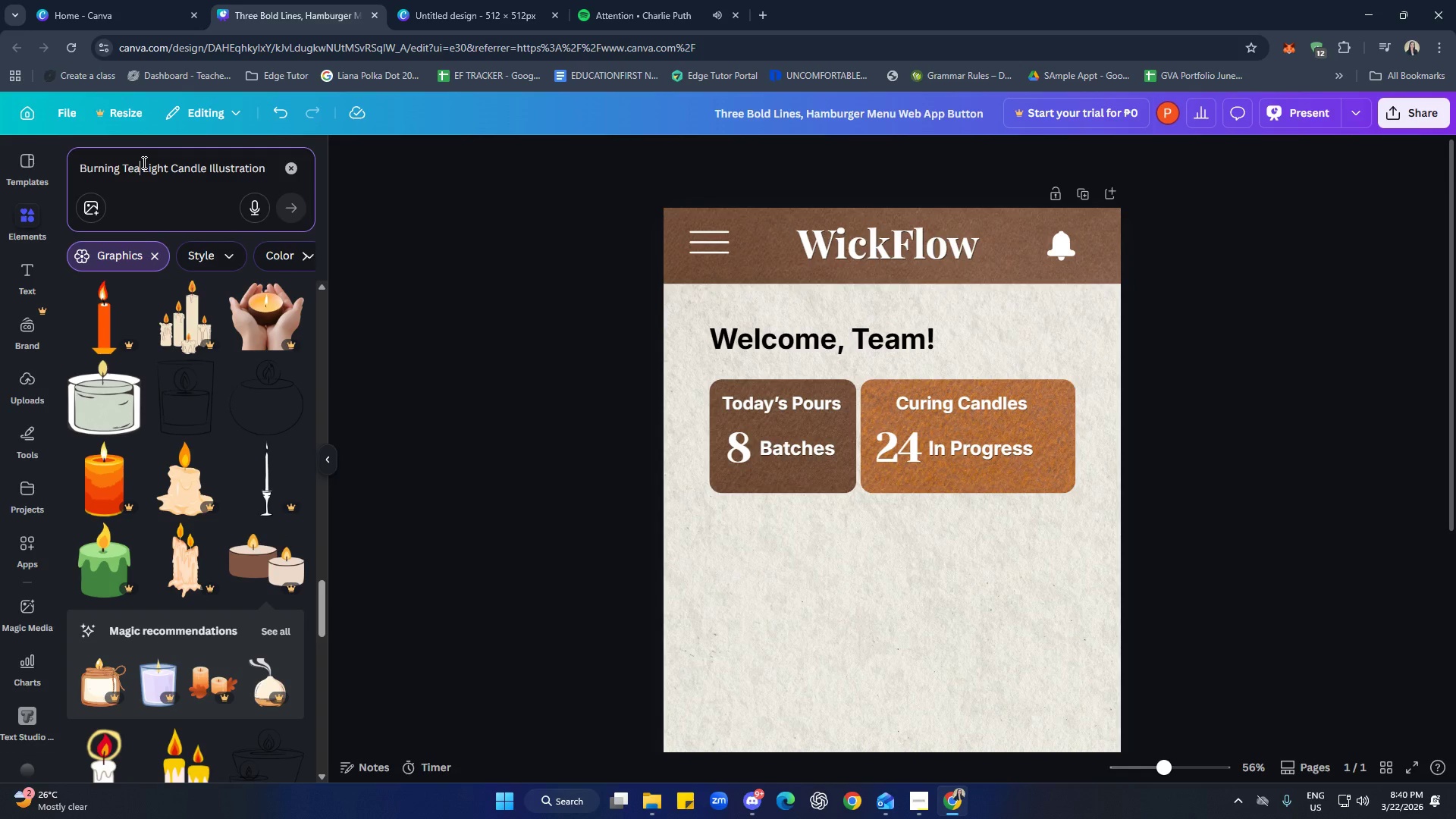 
key(Backspace)
key(Backspace)
key(Backspace)
key(Backspace)
type( scented)
 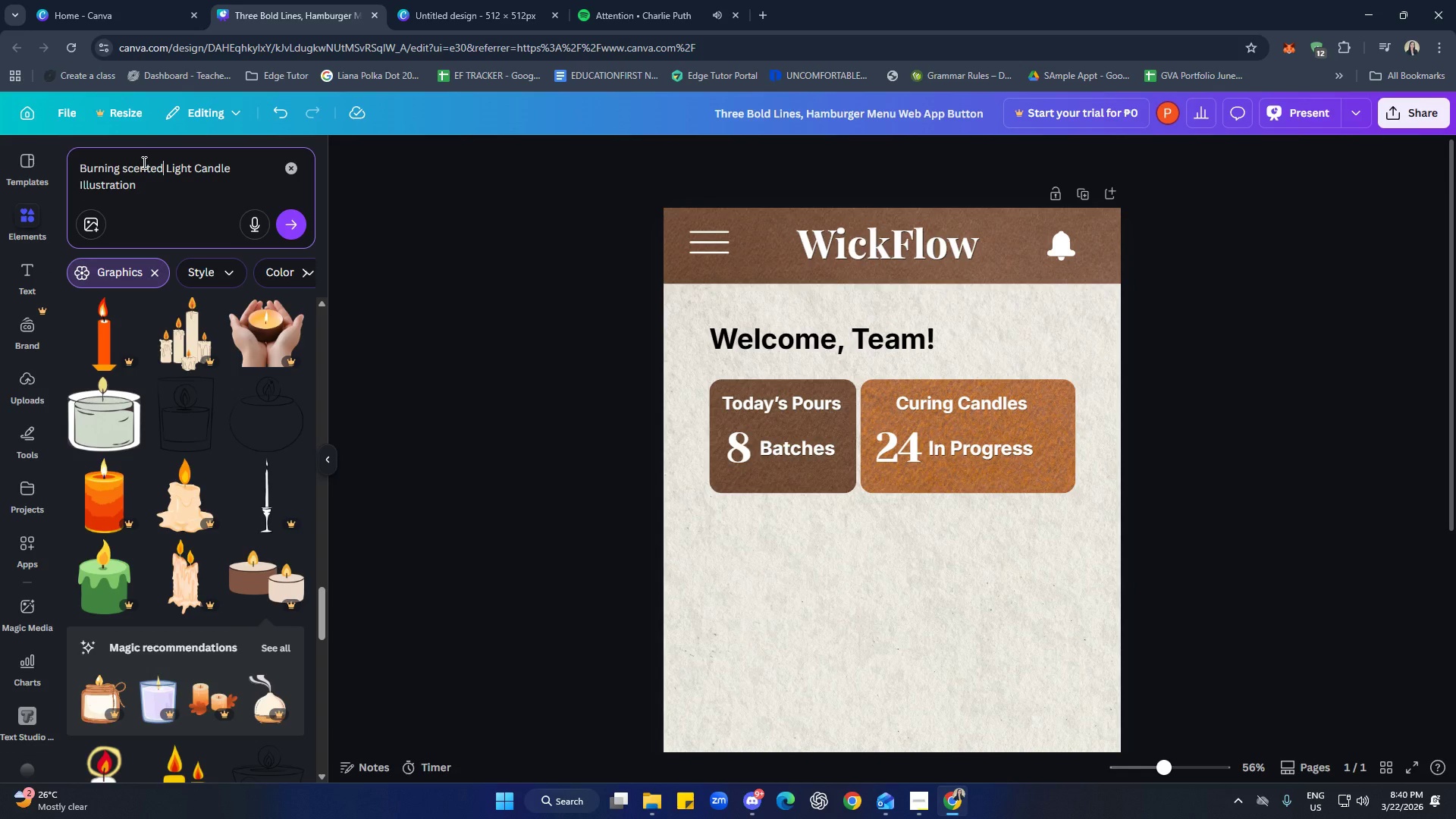 
key(Enter)
 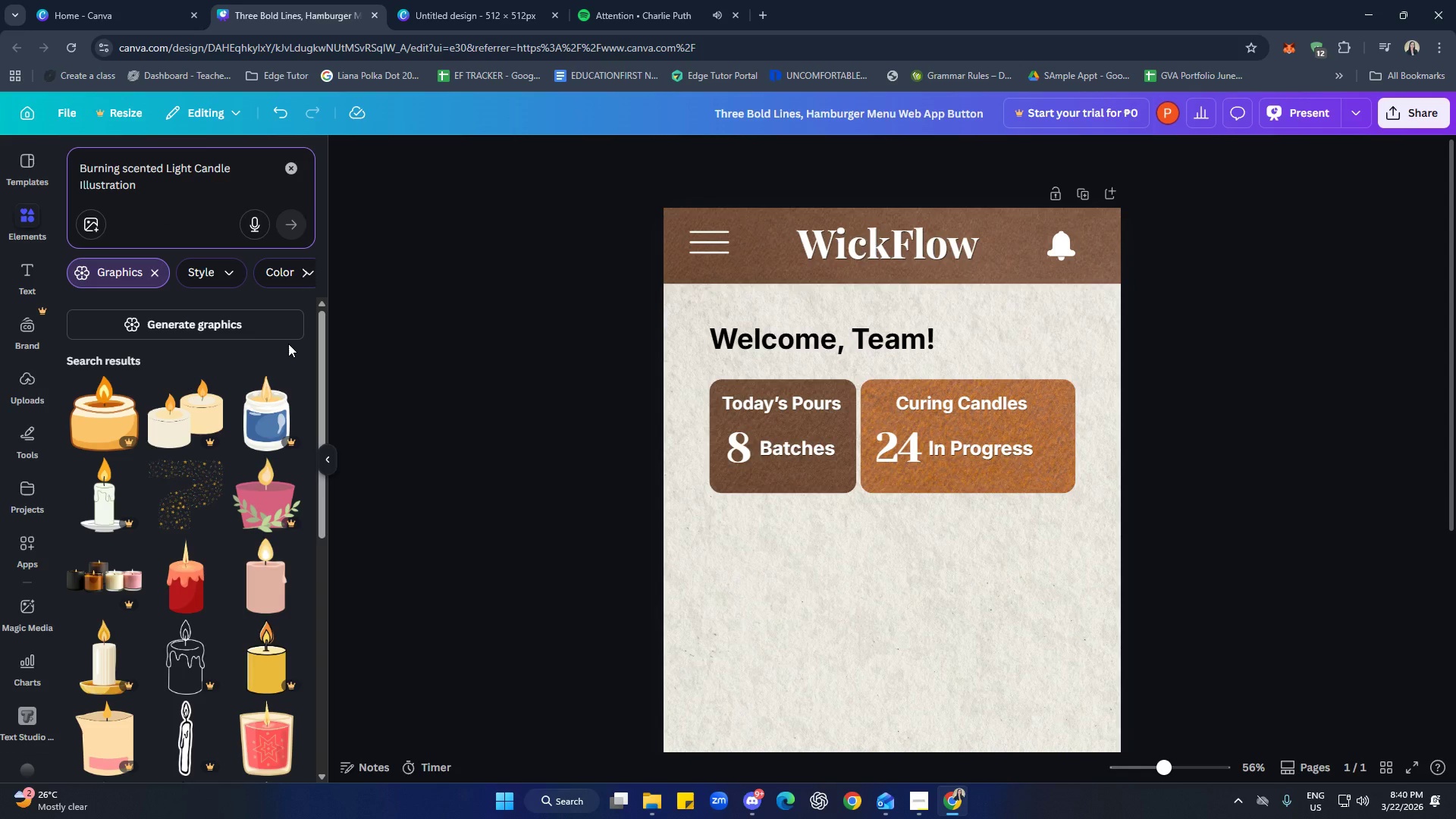 
scroll: coordinate [262, 423], scroll_direction: down, amount: 9.0
 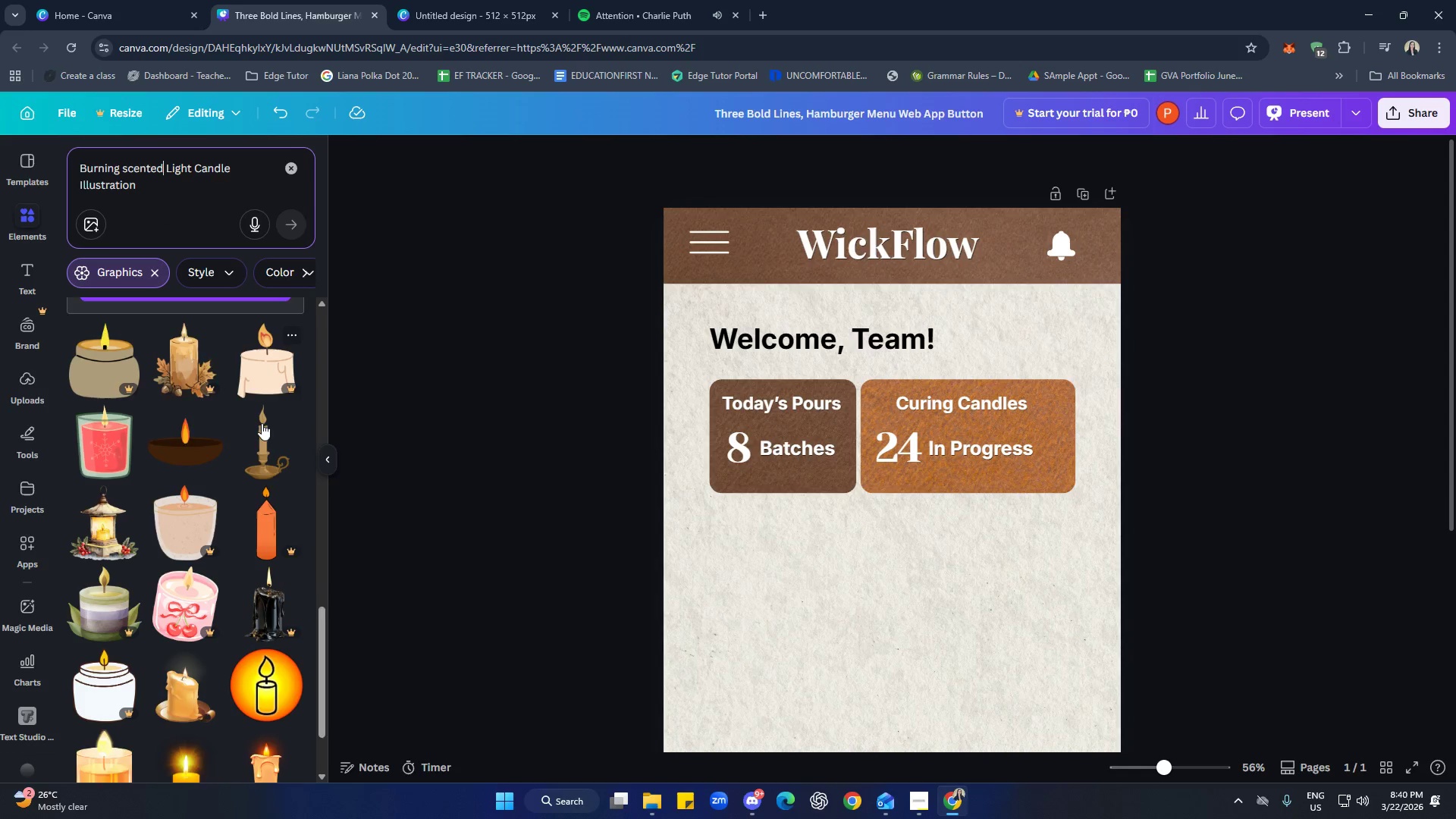 
left_click([209, 377])
 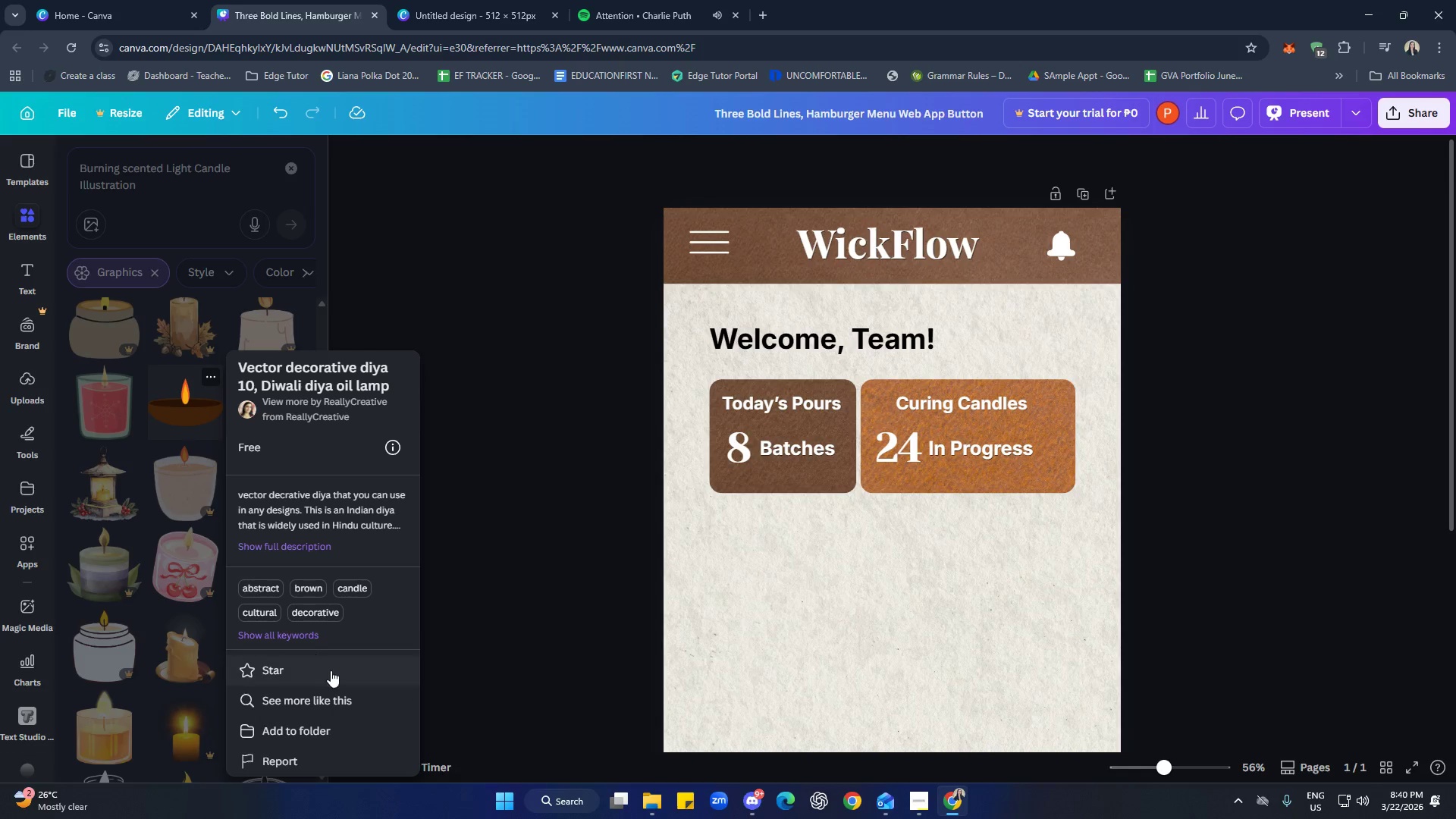 
left_click([318, 704])
 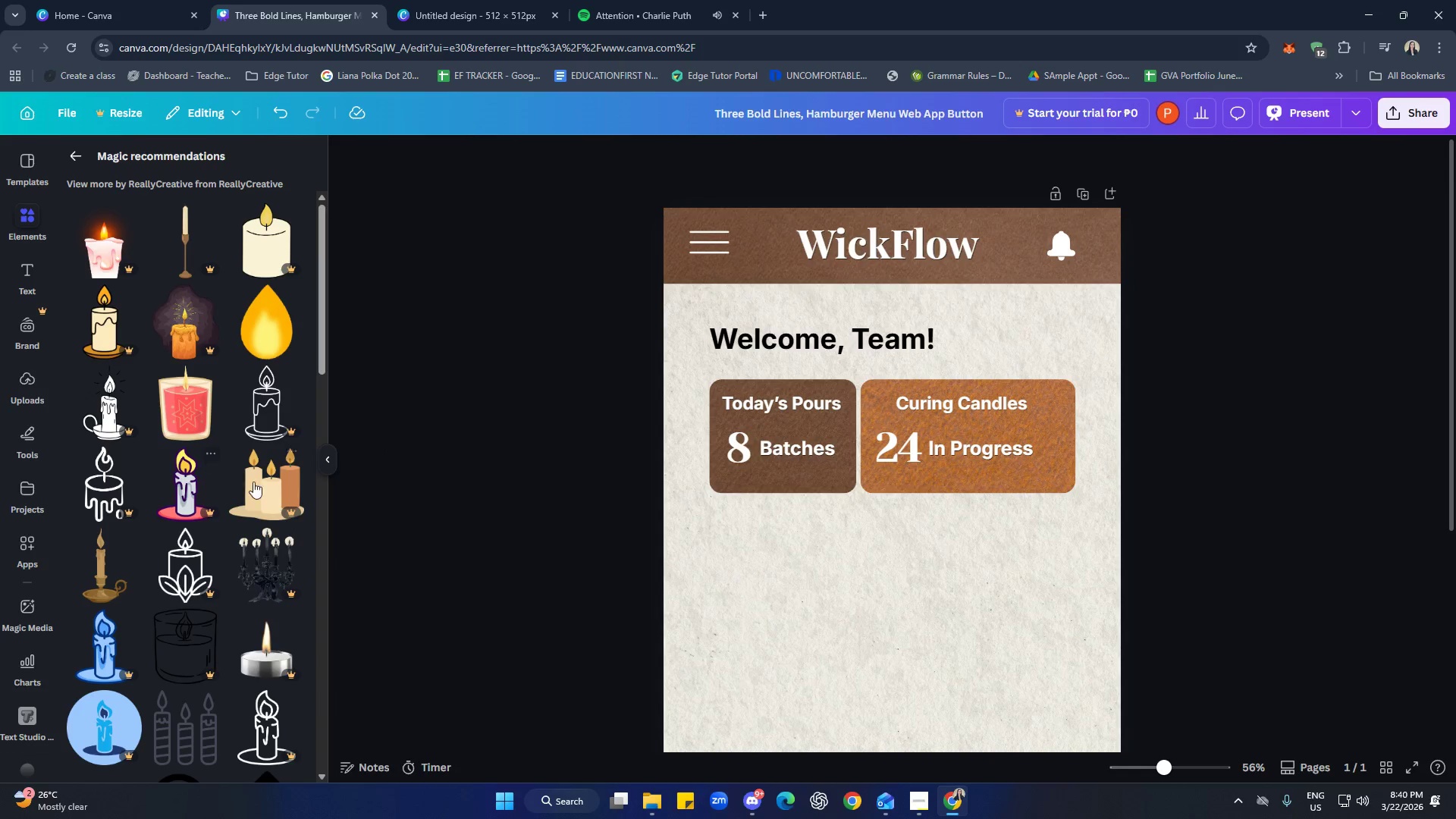 
scroll: coordinate [243, 408], scroll_direction: down, amount: 1.0
 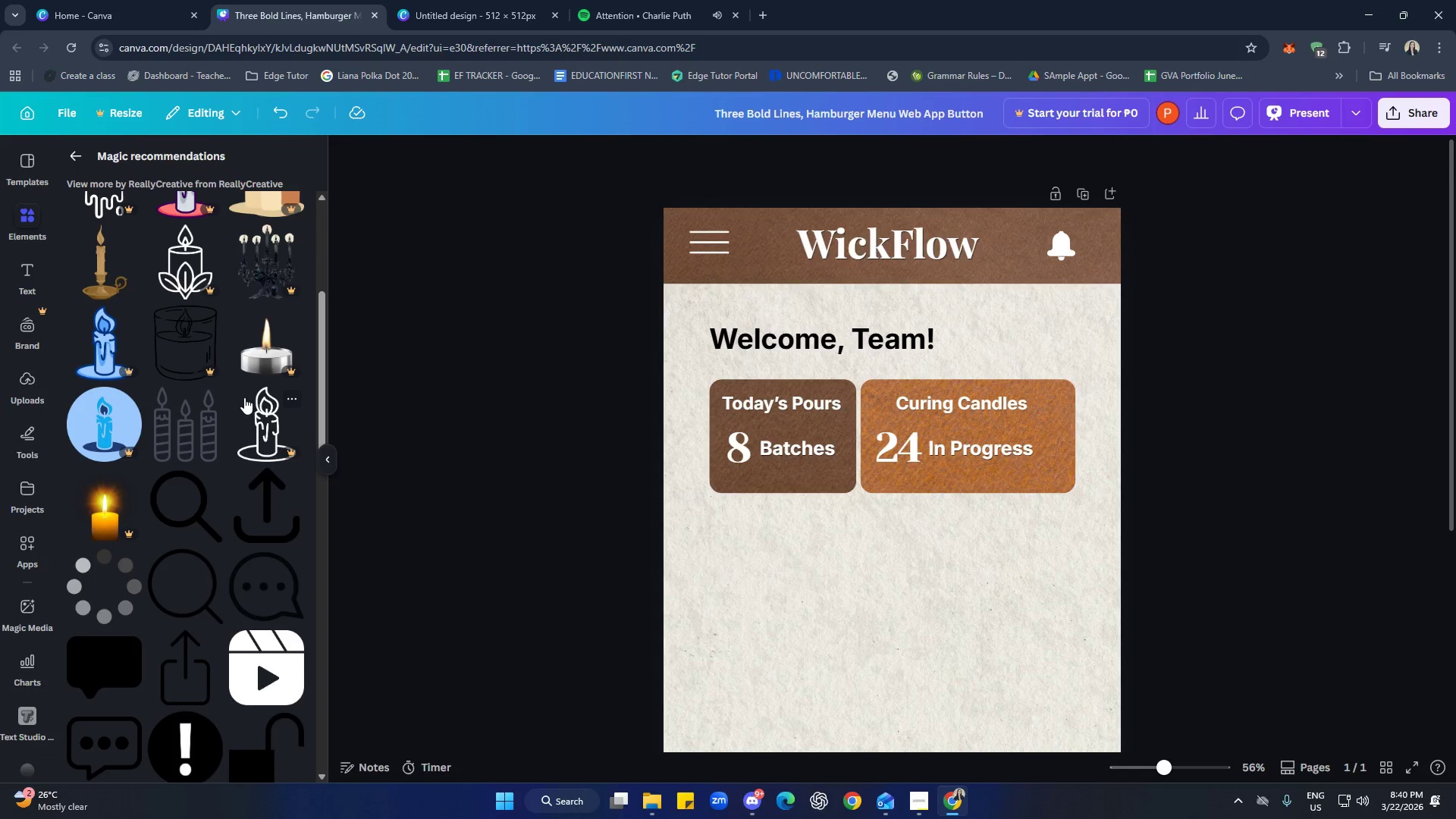 
scroll: coordinate [245, 397], scroll_direction: up, amount: 7.0
 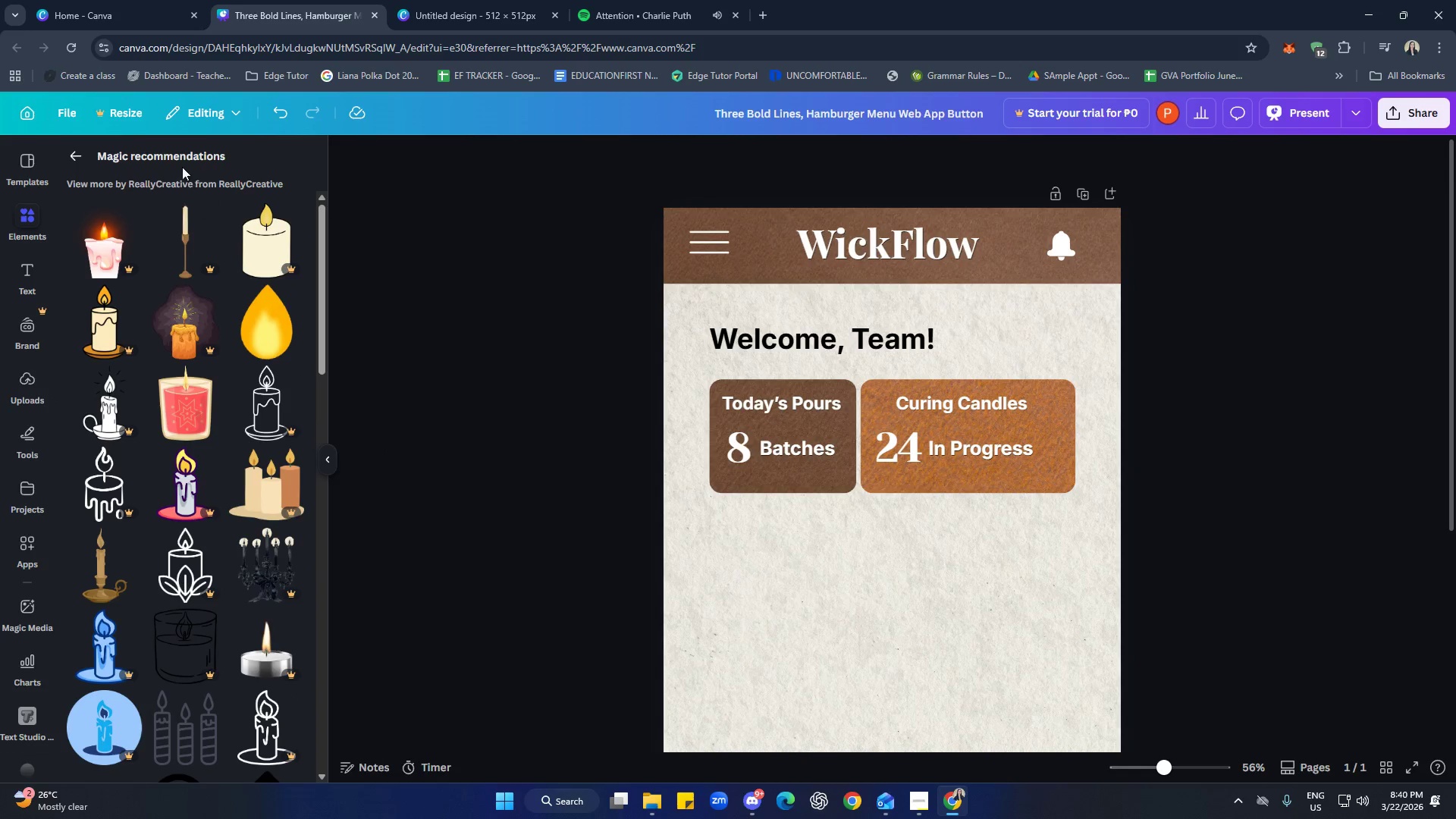 
left_click([71, 151])
 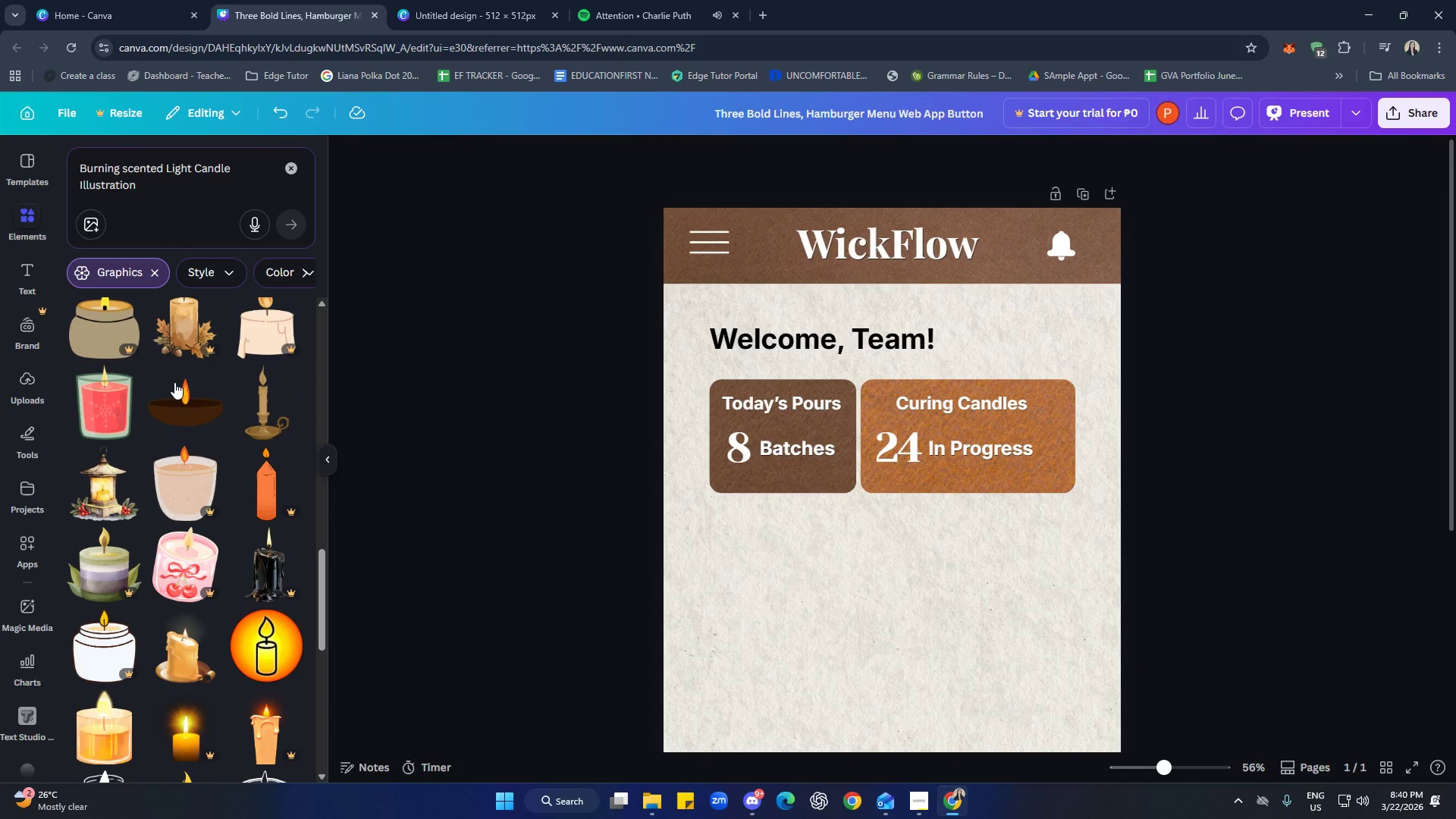 
scroll: coordinate [228, 457], scroll_direction: down, amount: 18.0
 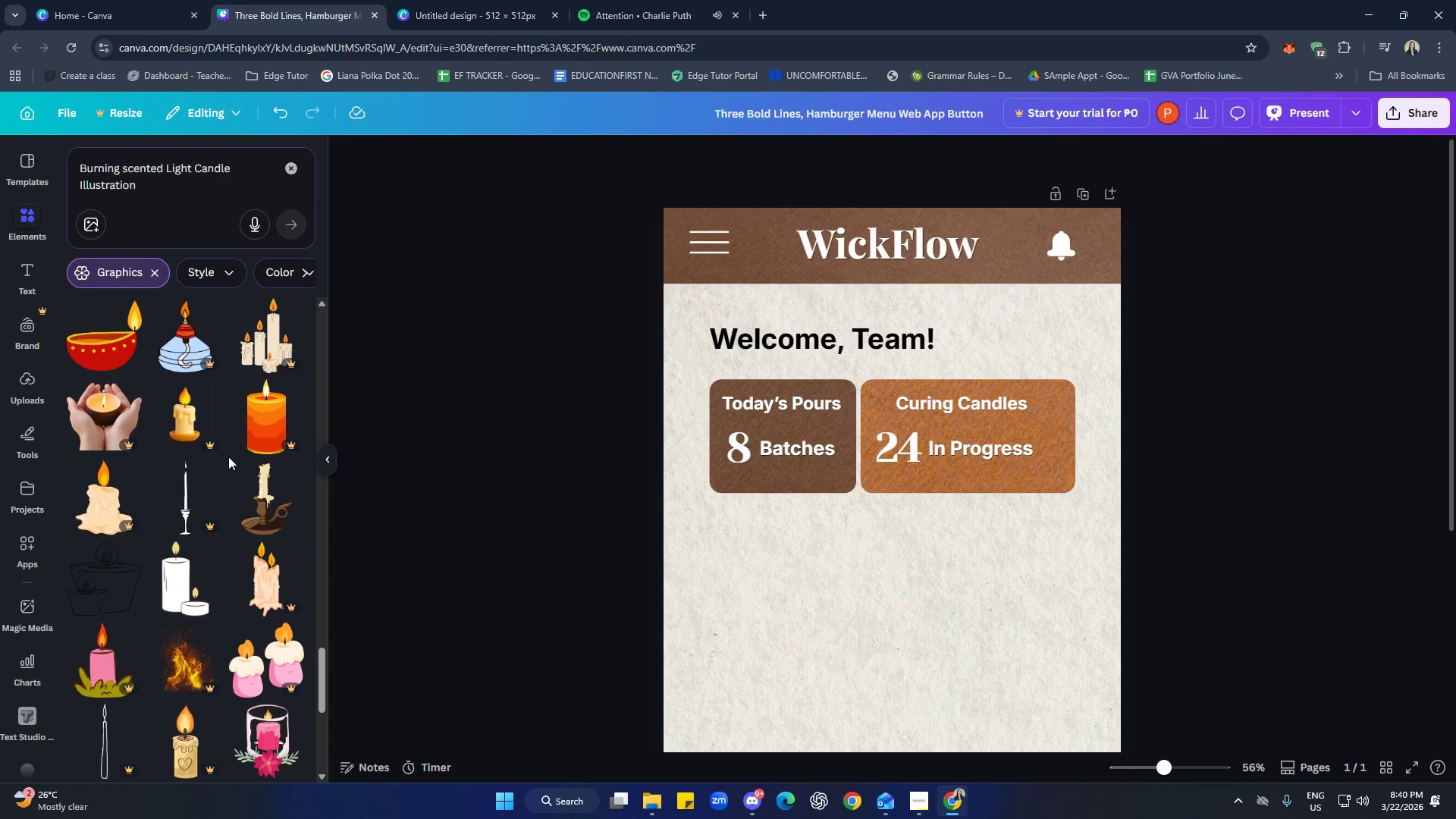 
scroll: coordinate [249, 444], scroll_direction: down, amount: 14.0
 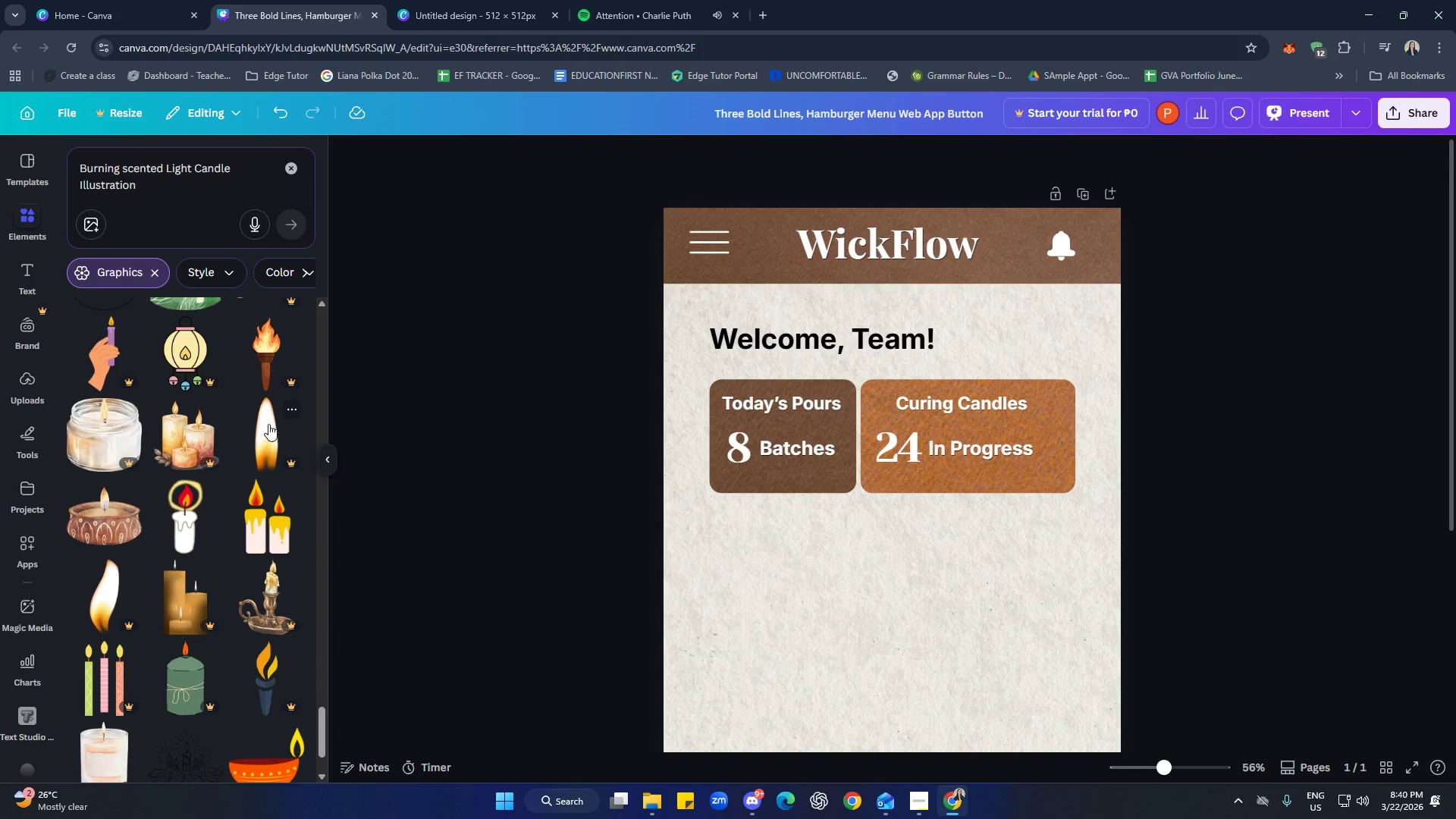 
scroll: coordinate [279, 473], scroll_direction: down, amount: 13.0
 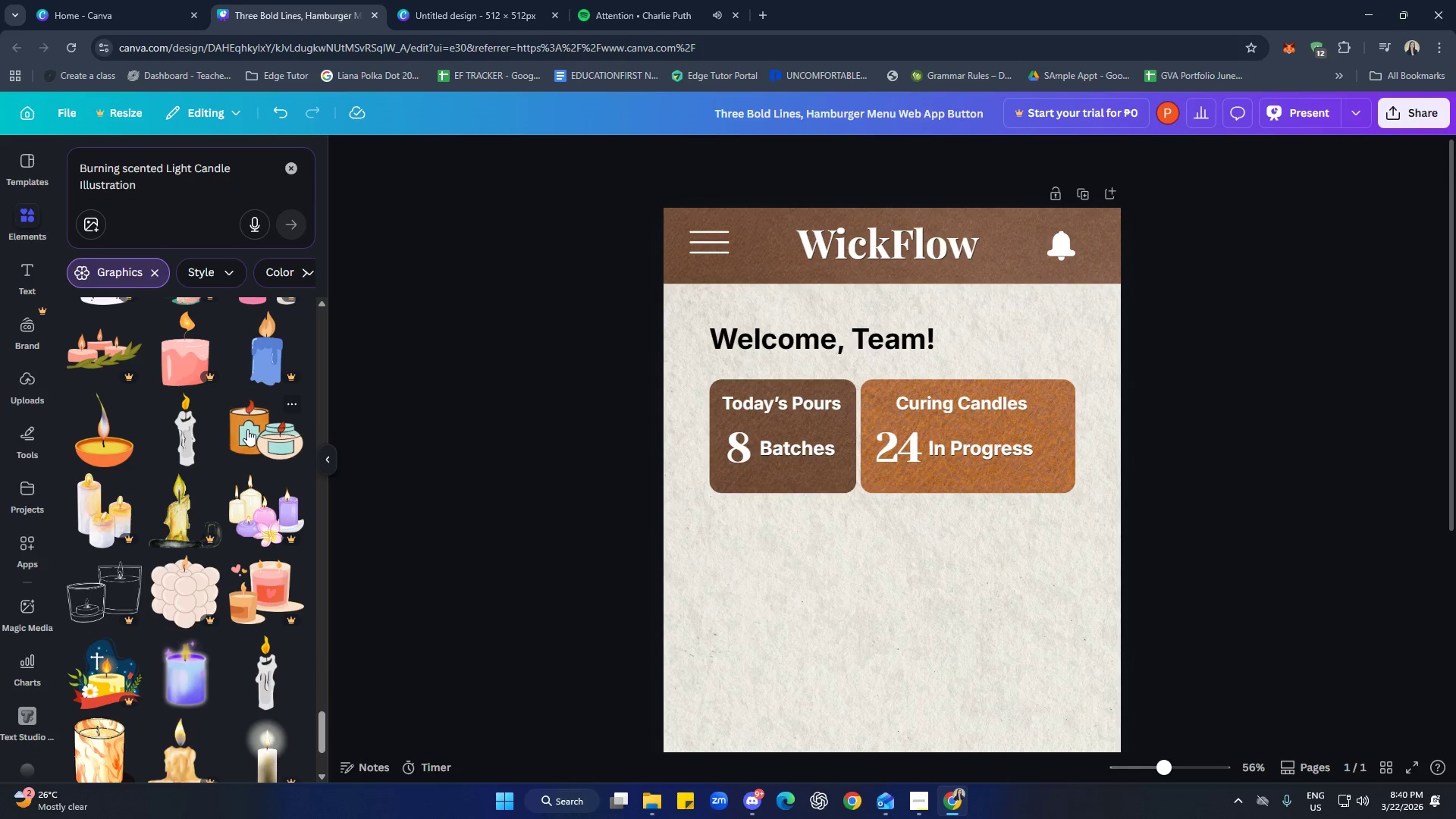 
scroll: coordinate [255, 443], scroll_direction: down, amount: 13.0
 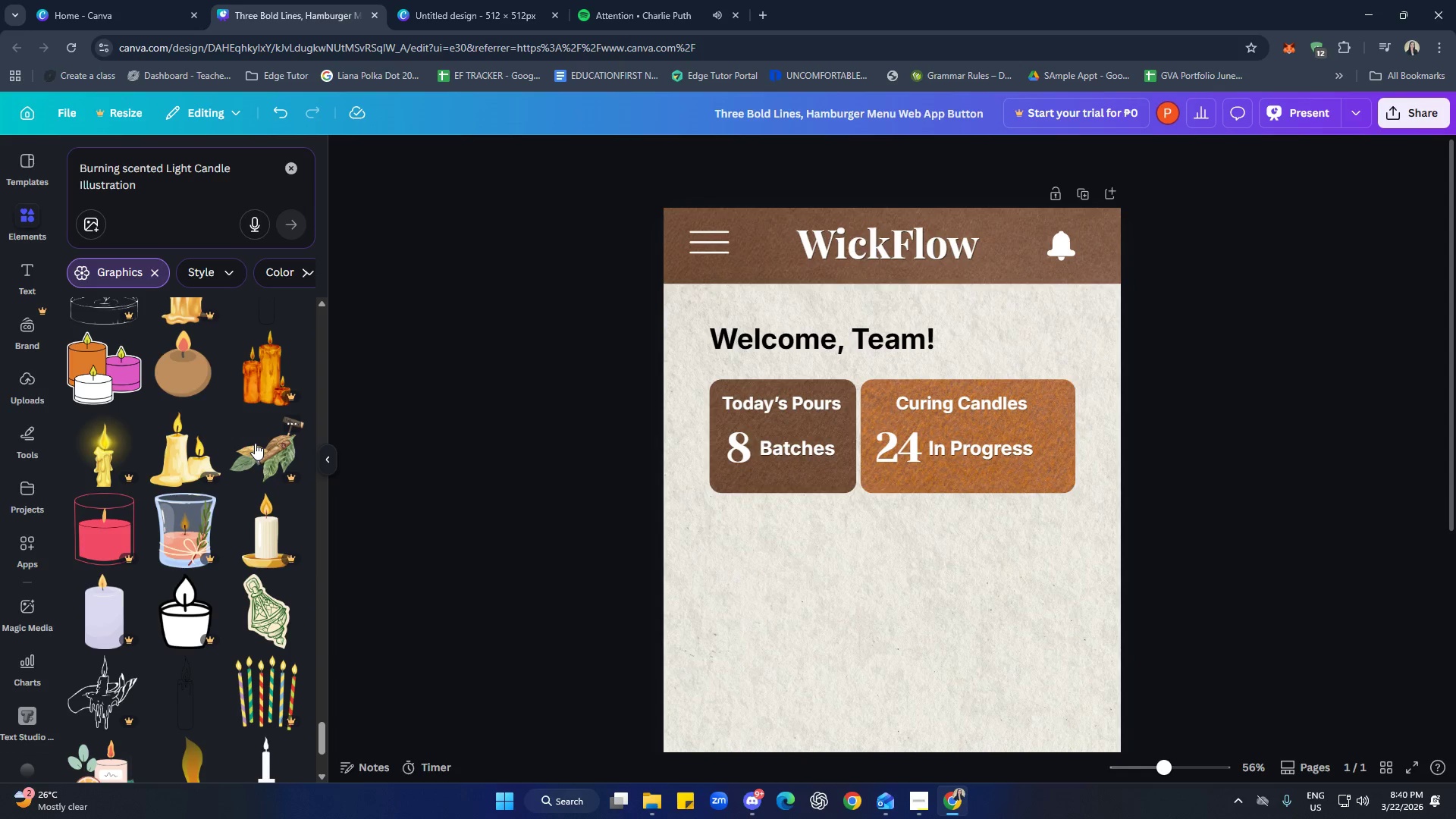 
scroll: coordinate [257, 451], scroll_direction: down, amount: 7.0
 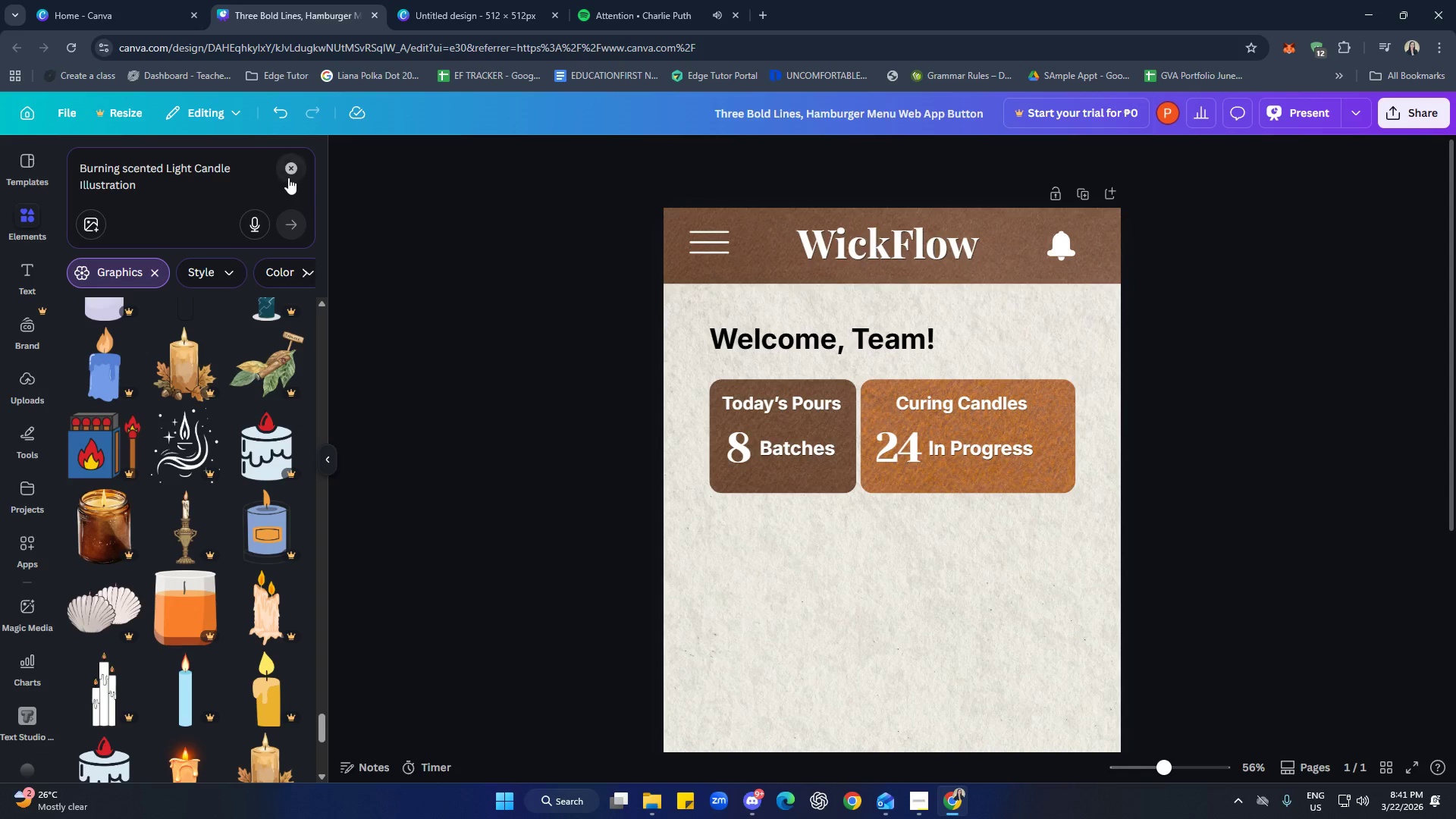 
left_click([289, 173])
 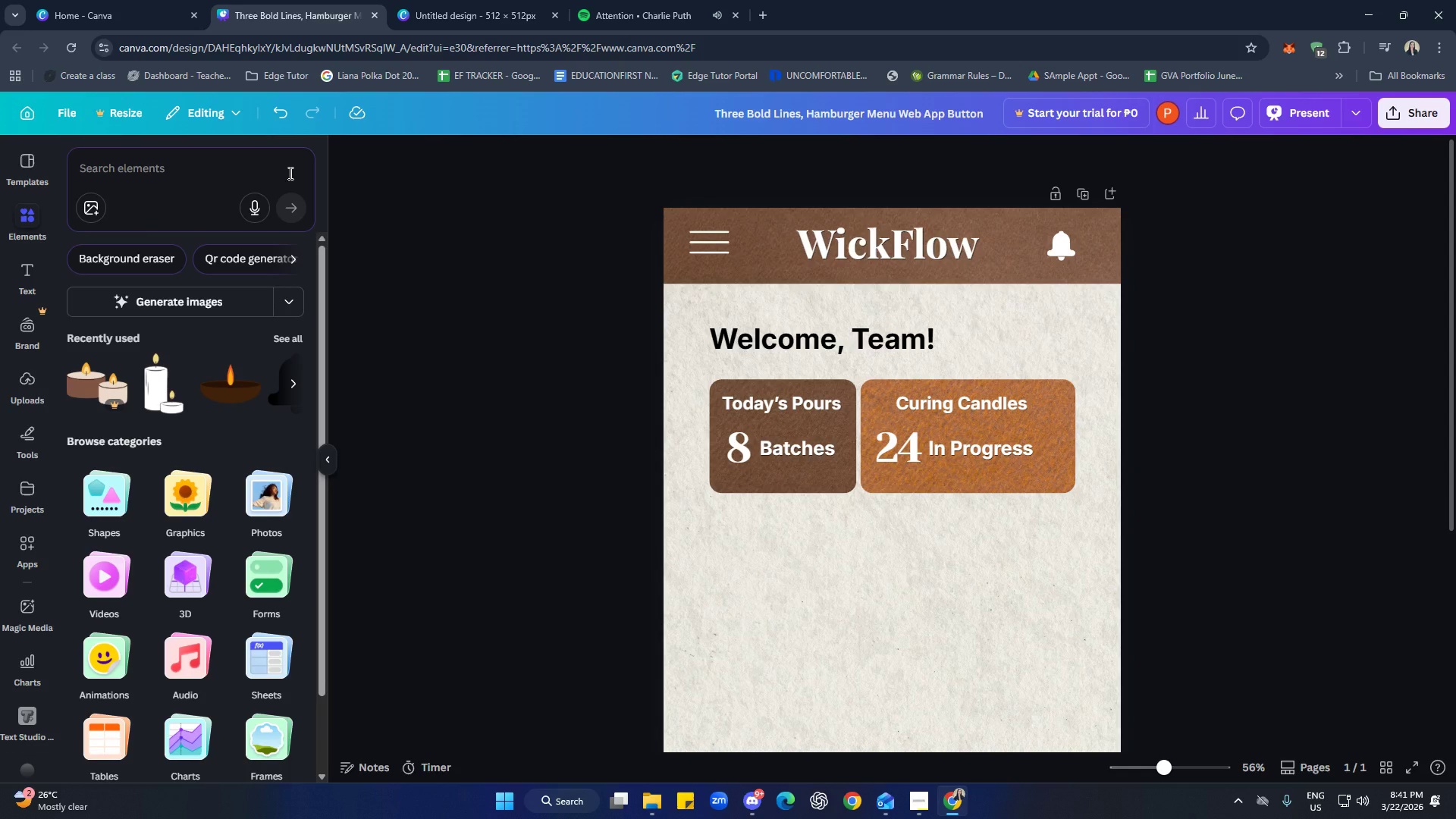 
type(scn)
 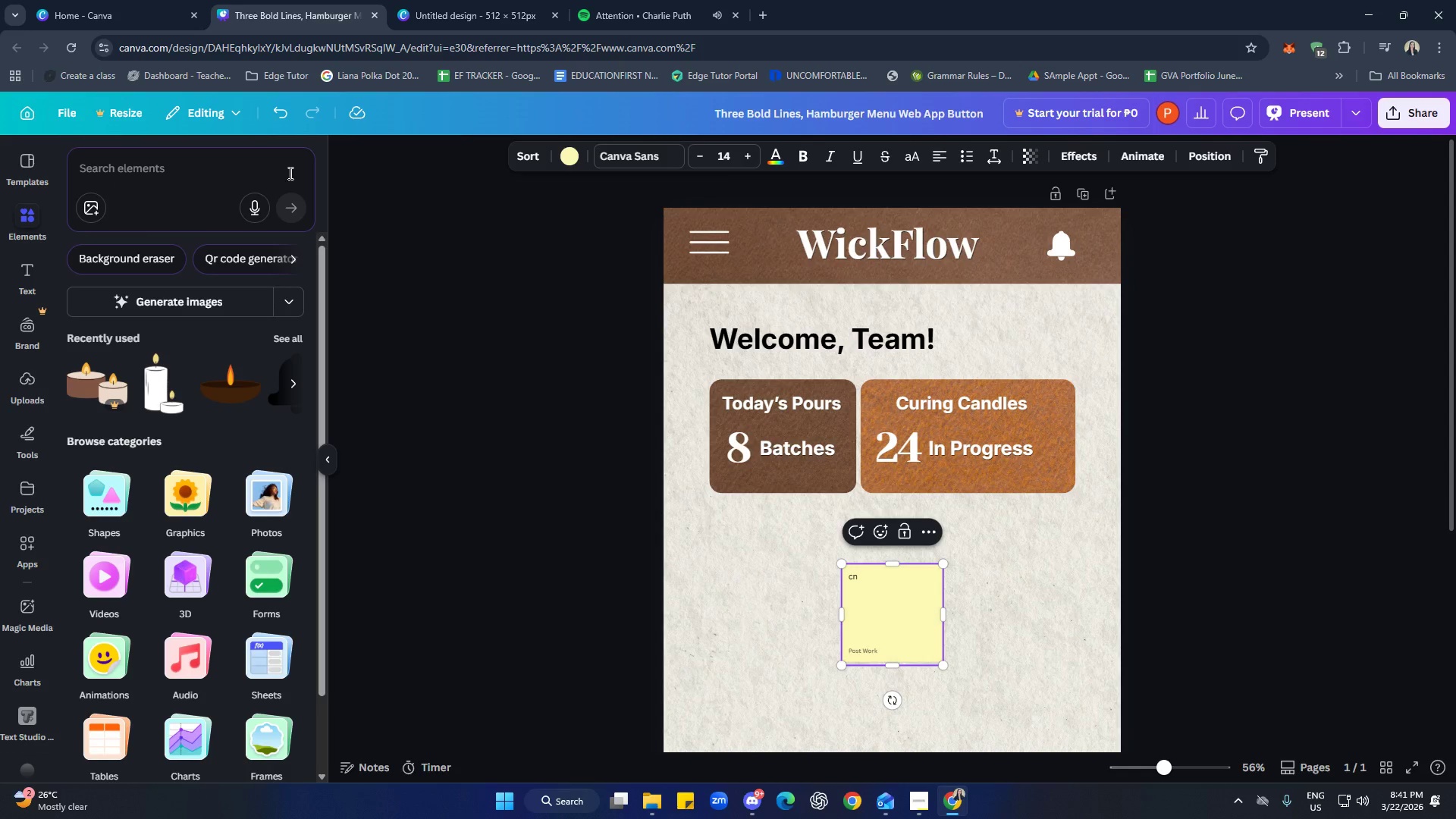 
key(Control+Z)
 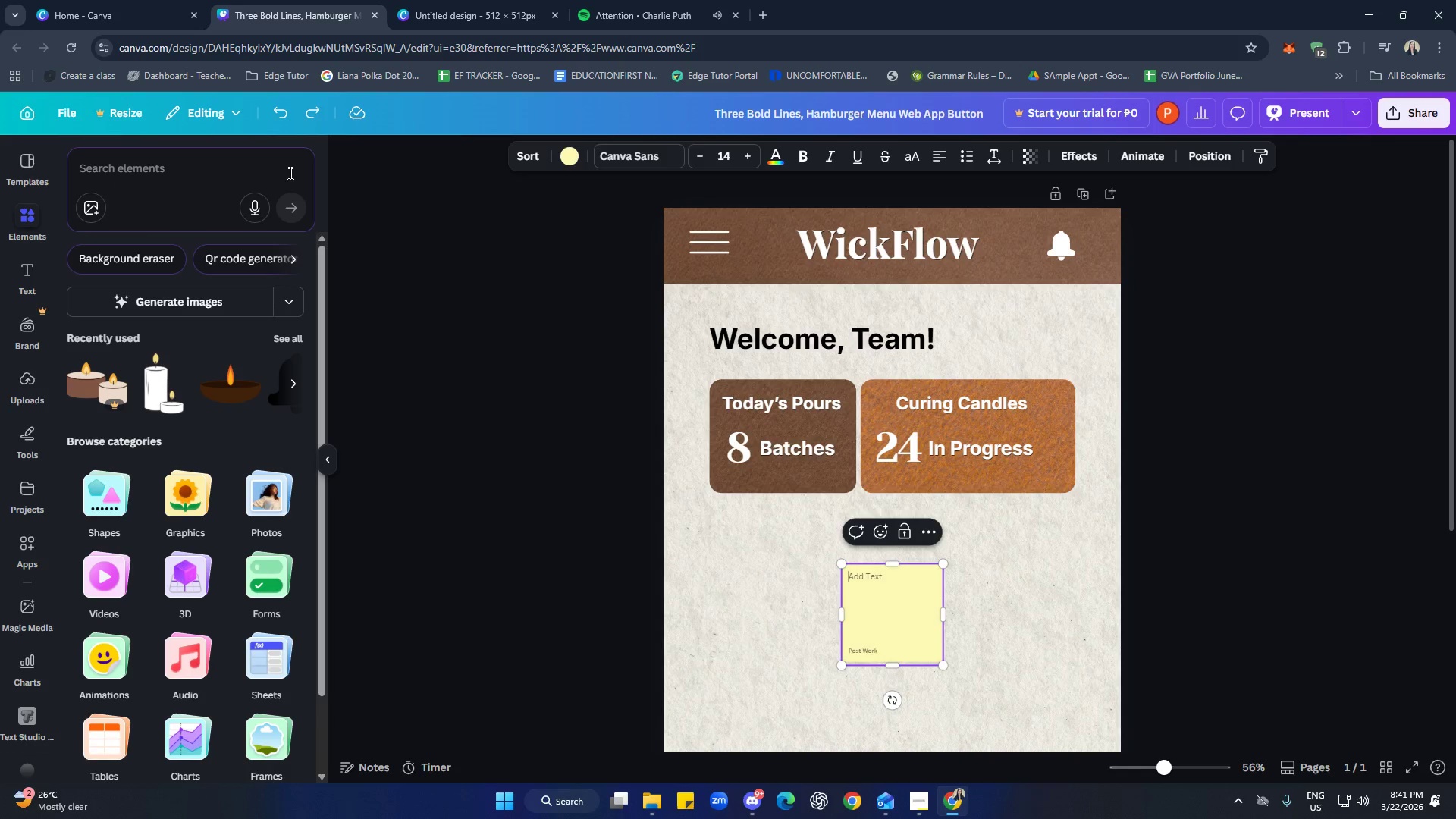 
key(Control+Z)
 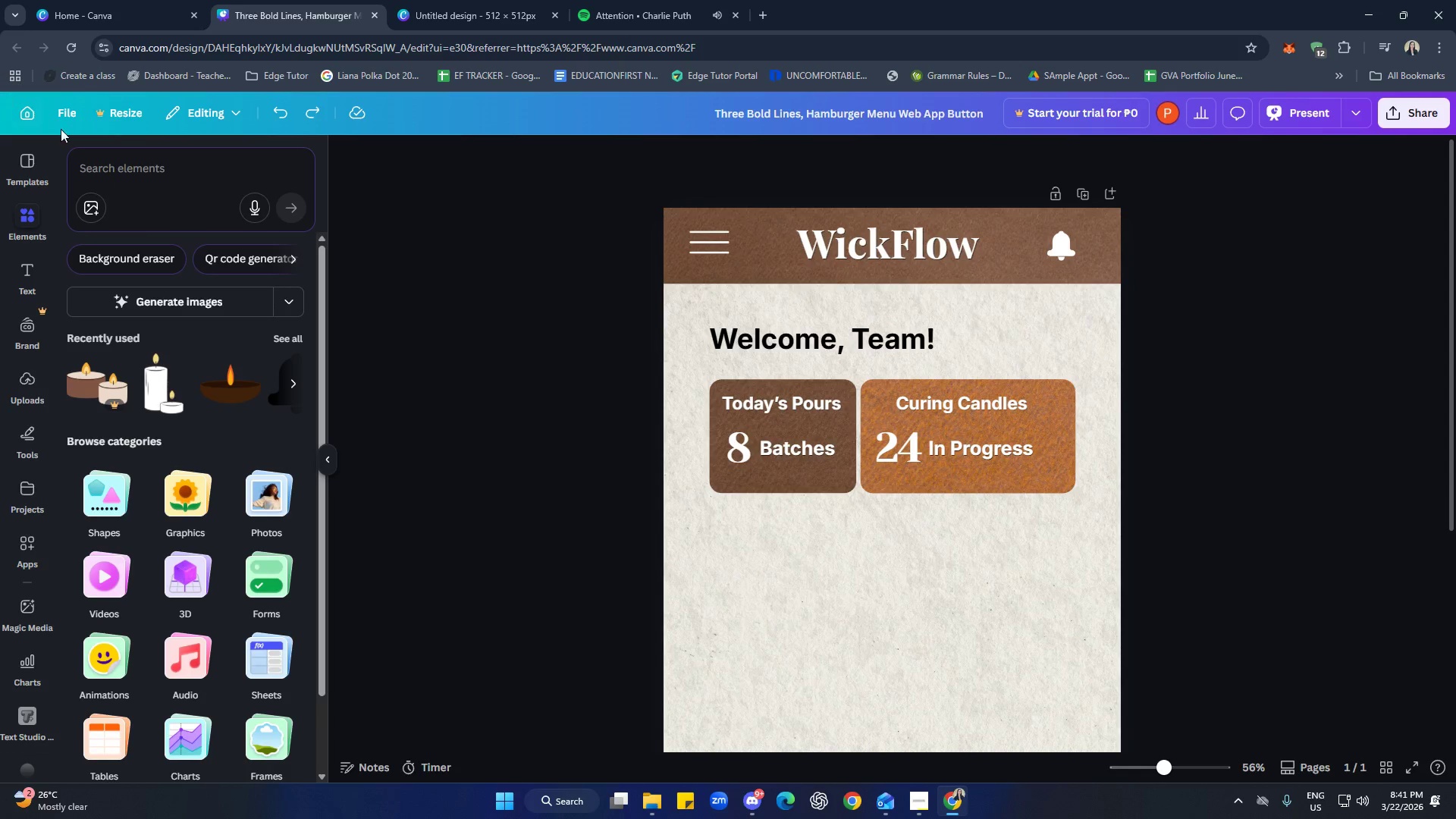 
left_click([127, 153])
 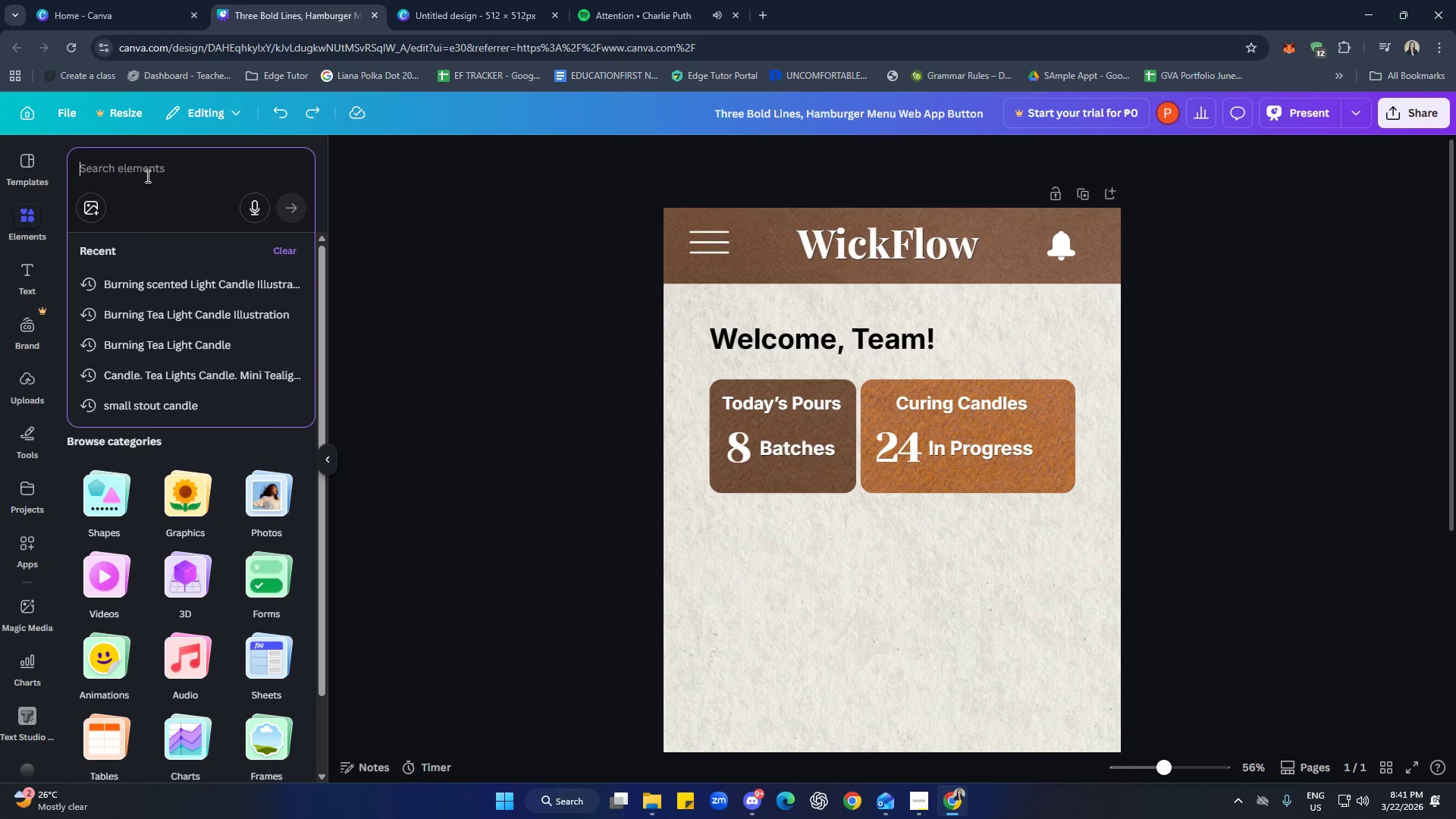 
type(scne)
key(Backspace)
key(Backspace)
type(entyed)
key(Backspace)
key(Backspace)
key(Backspace)
type(ed candle illustration)
 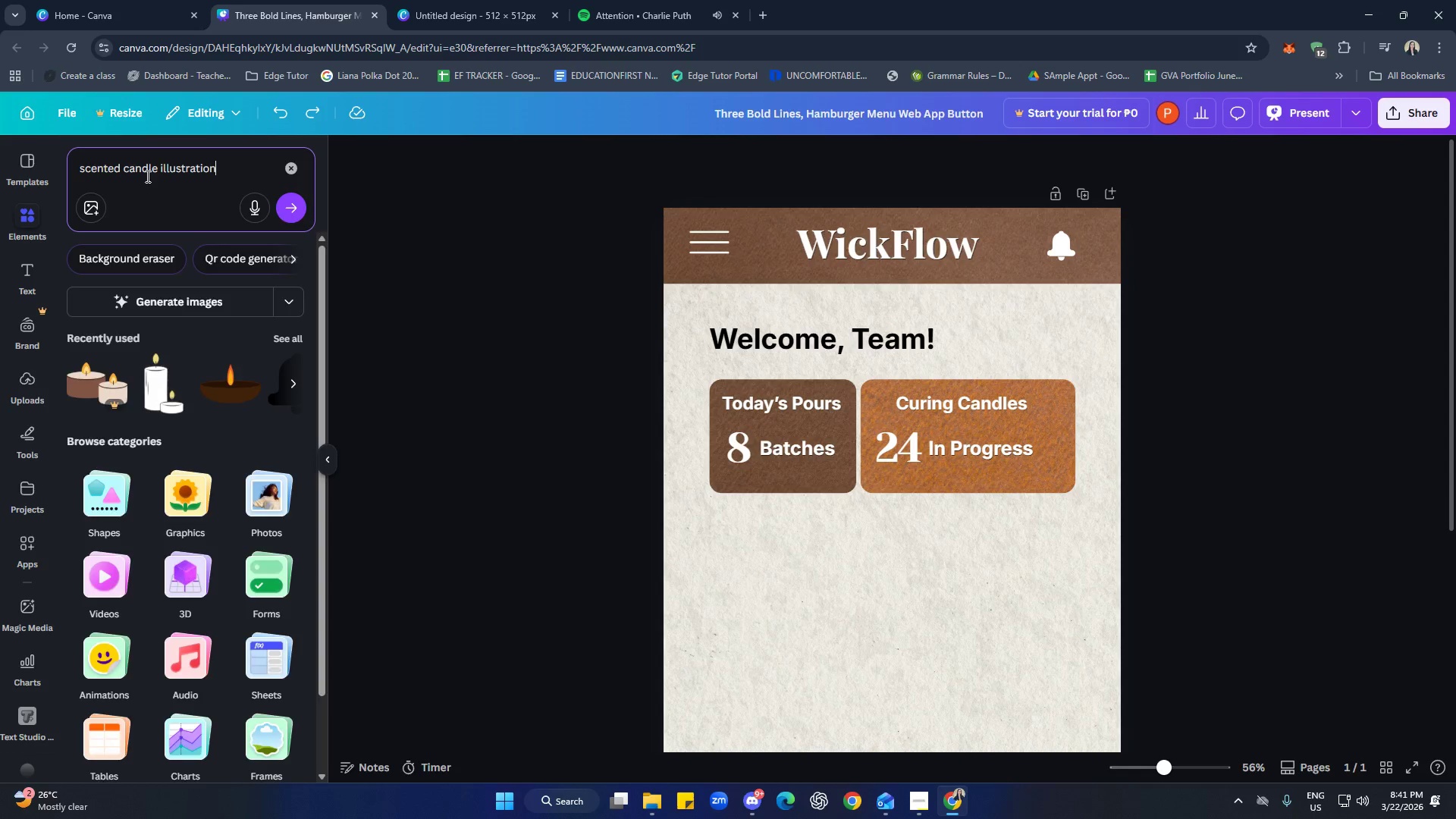 
key(Enter)
 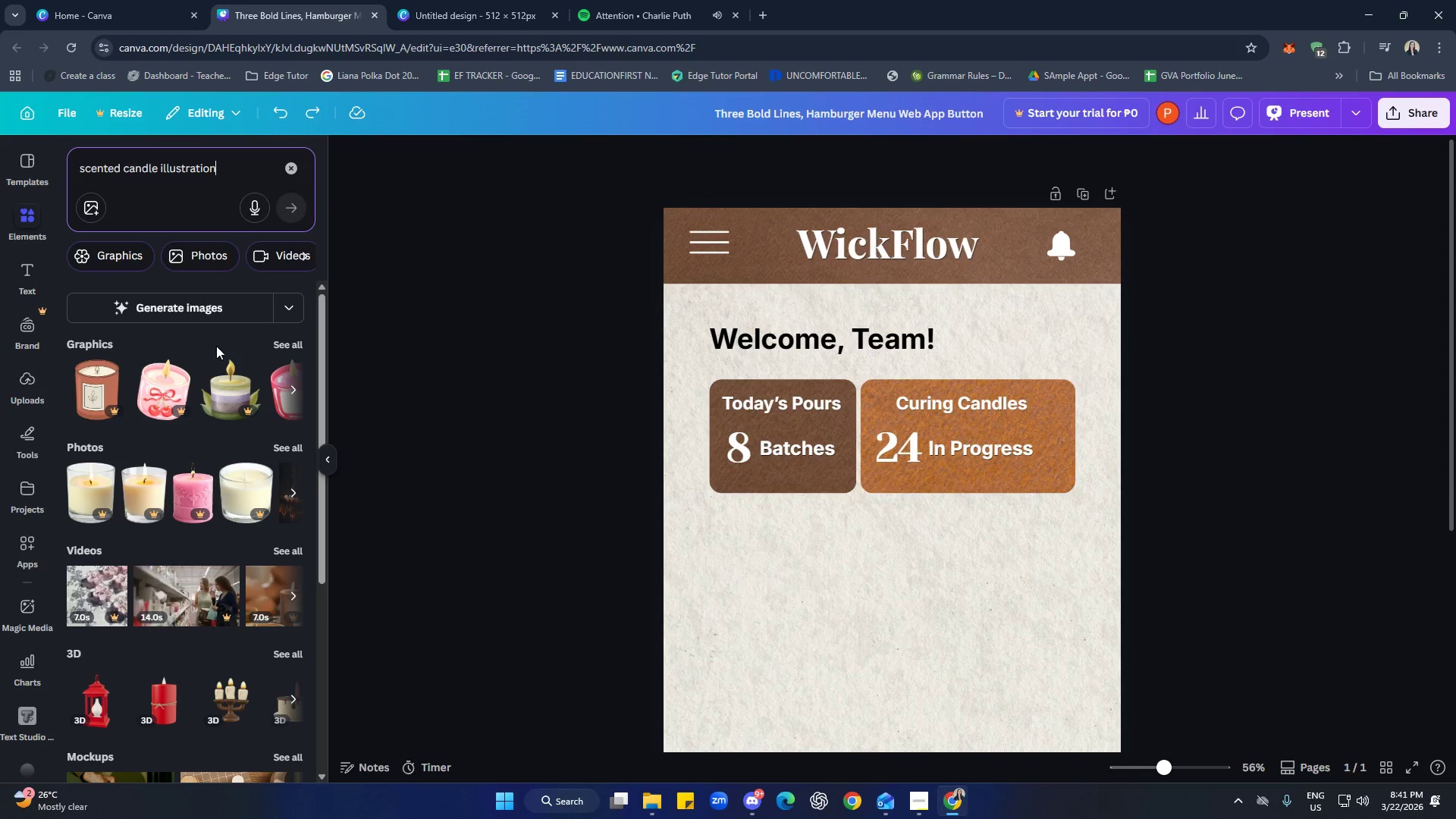 
left_click([299, 345])
 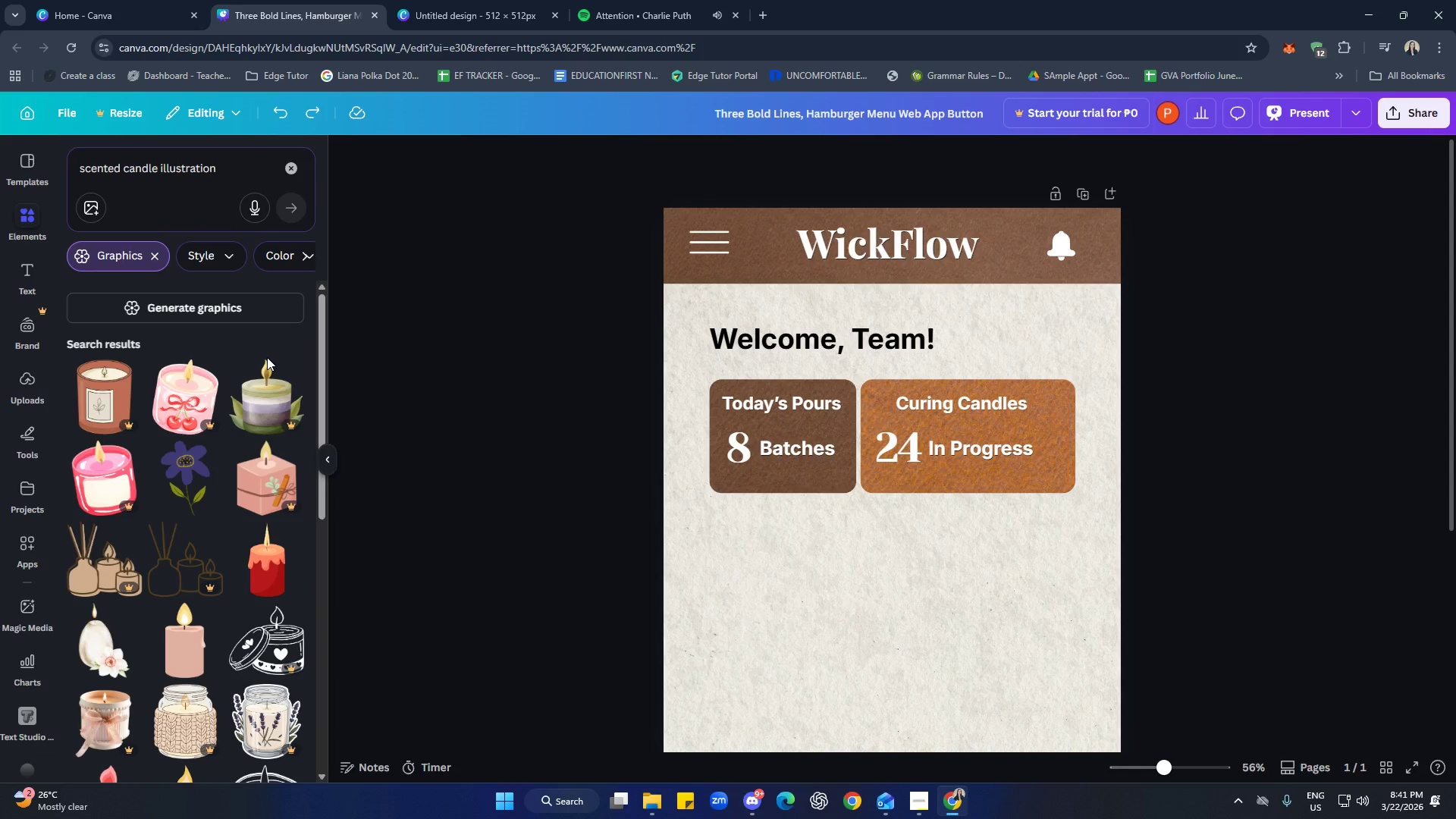 
scroll: coordinate [240, 375], scroll_direction: down, amount: 13.0
 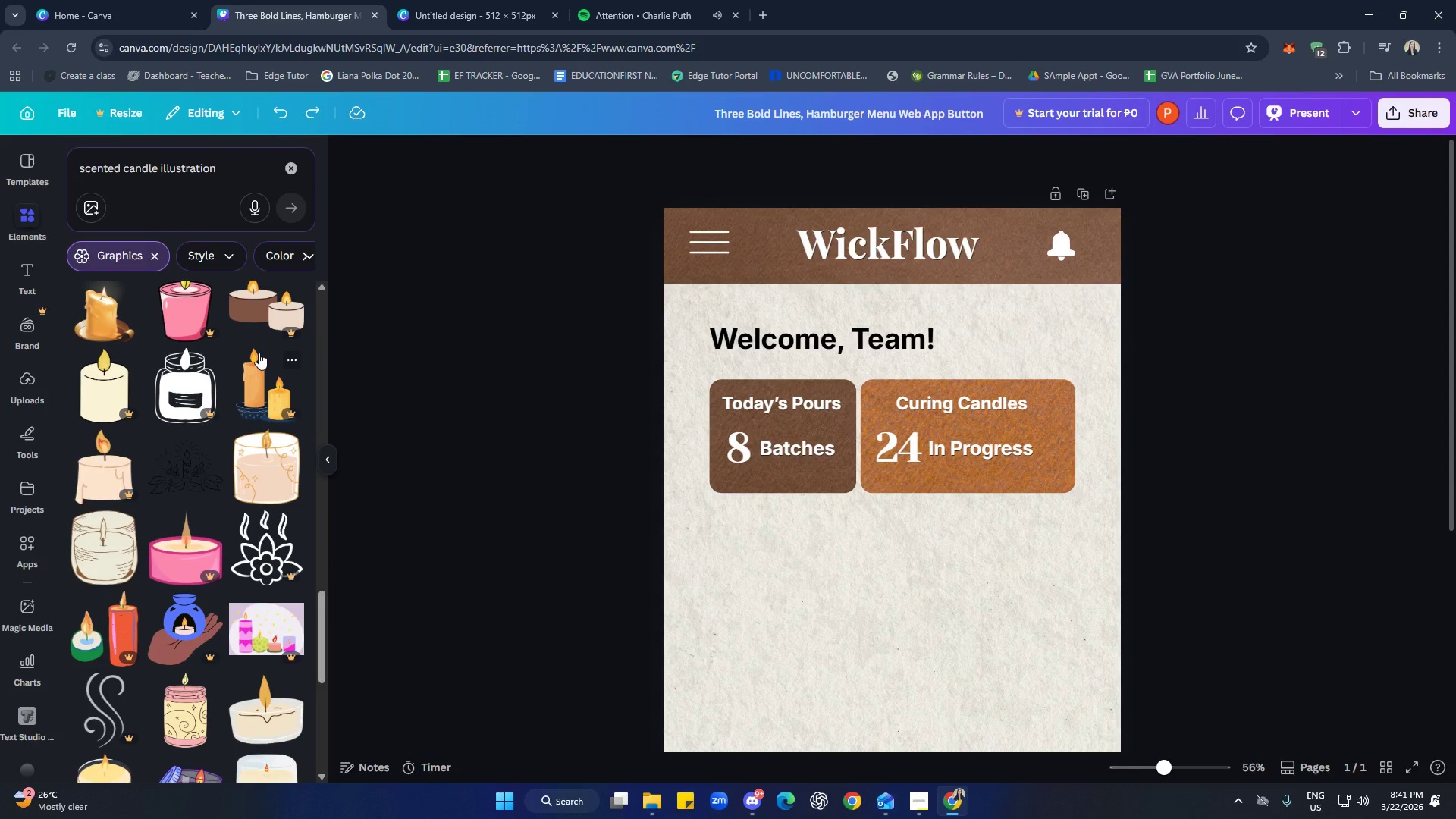 
left_click([274, 715])
 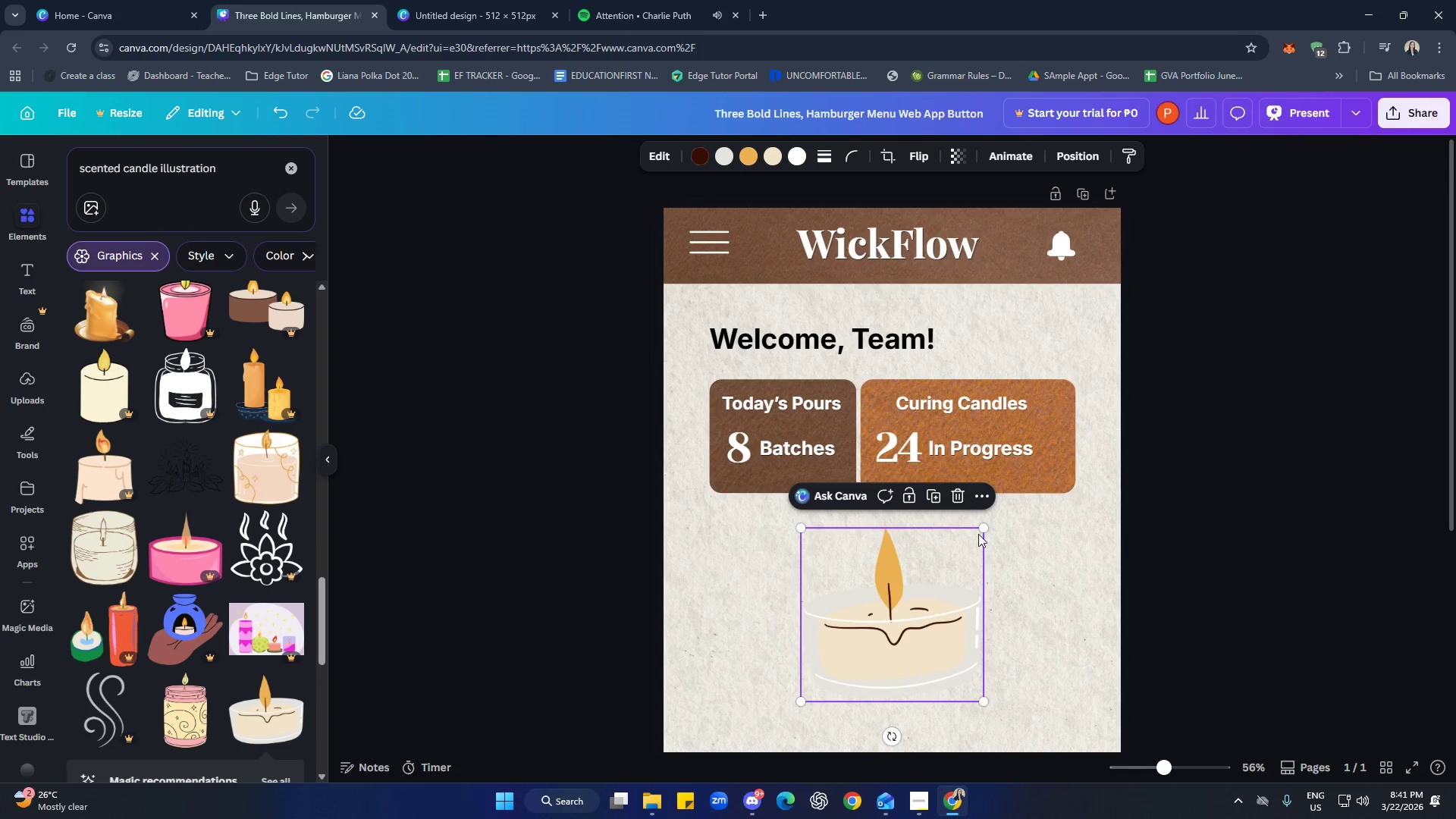 
left_click_drag(start_coordinate=[981, 531], to_coordinate=[865, 657])
 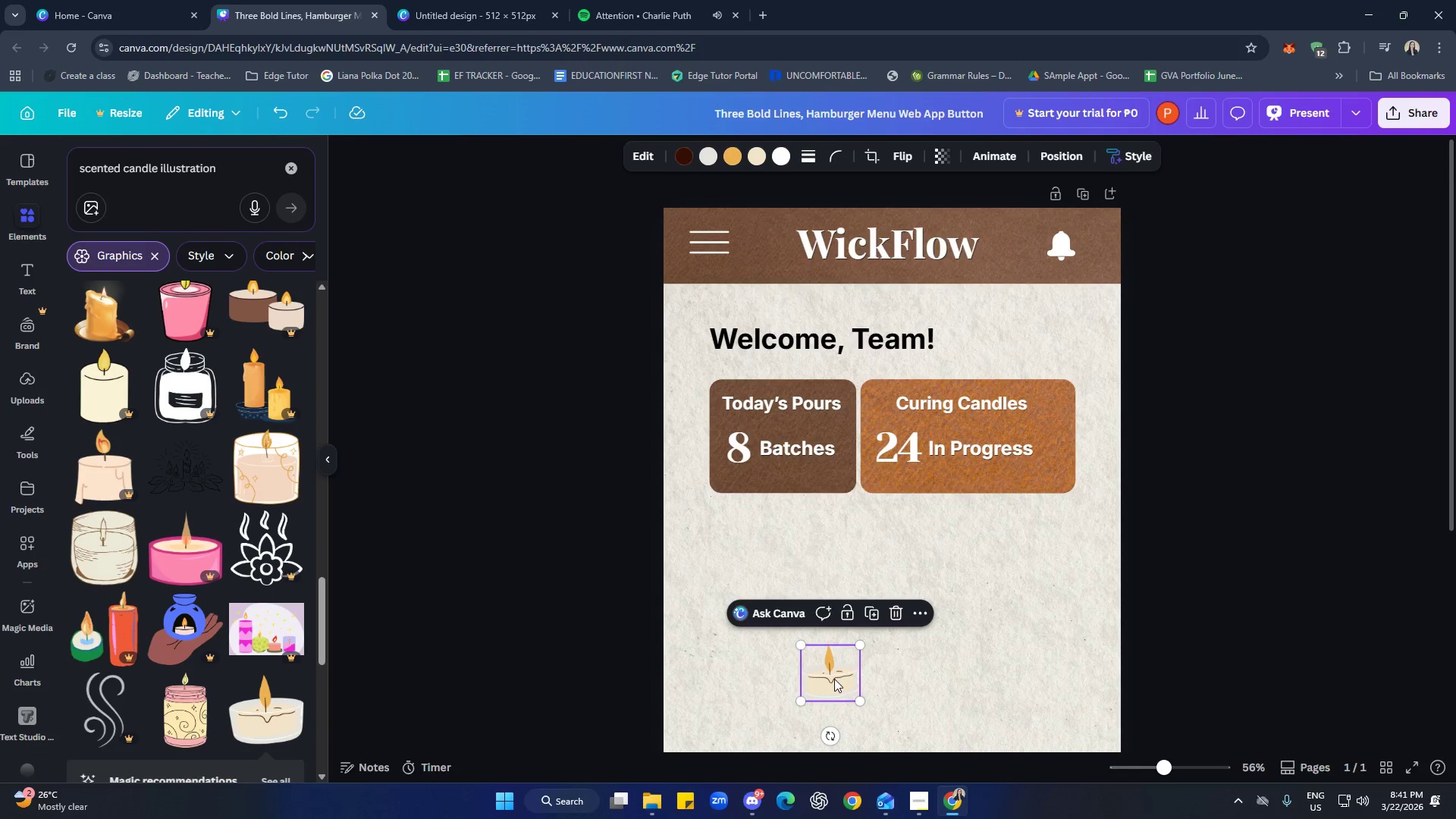 
left_click_drag(start_coordinate=[834, 679], to_coordinate=[1055, 475])
 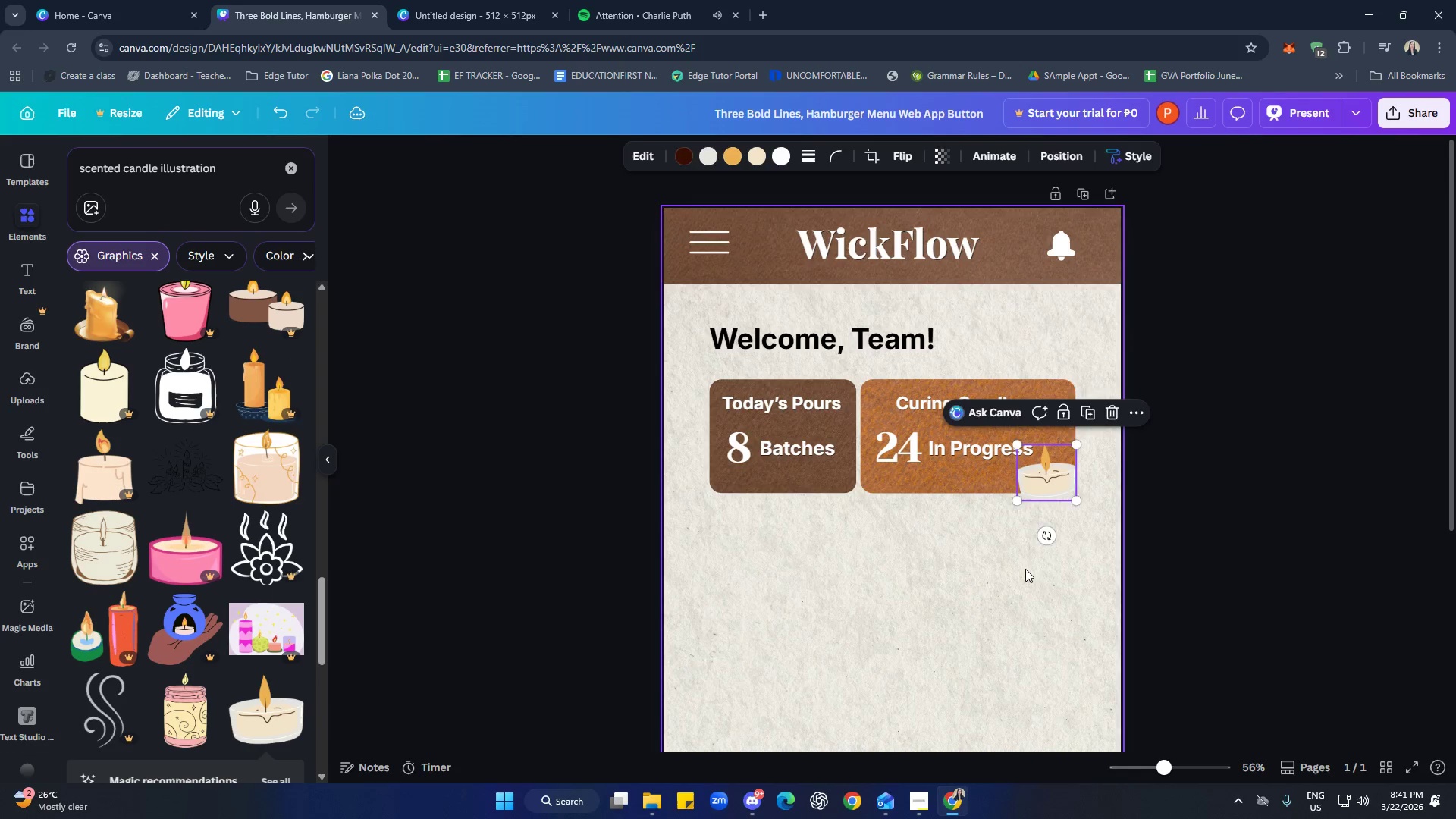 
left_click([1025, 569])
 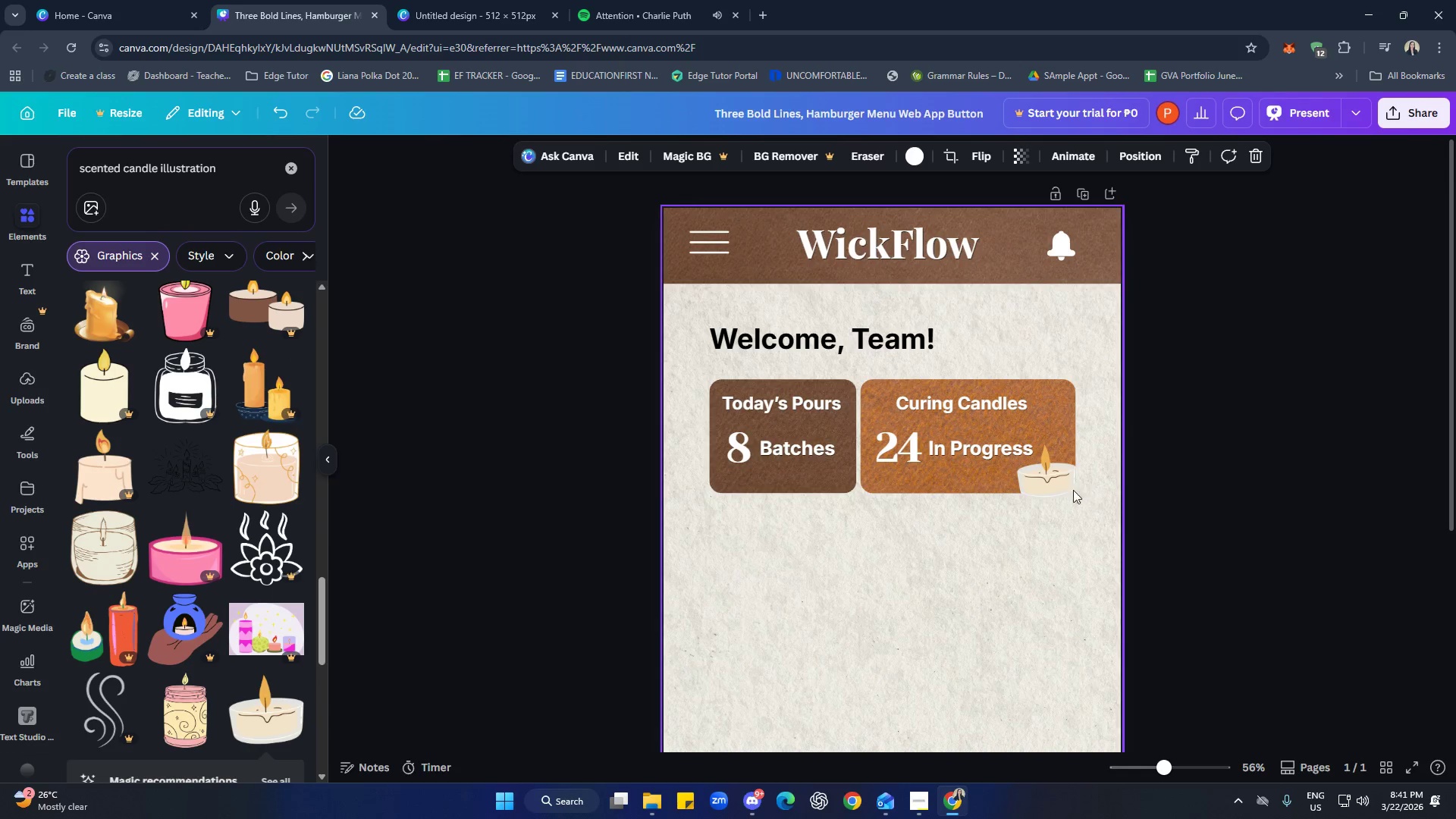 
left_click([1059, 486])
 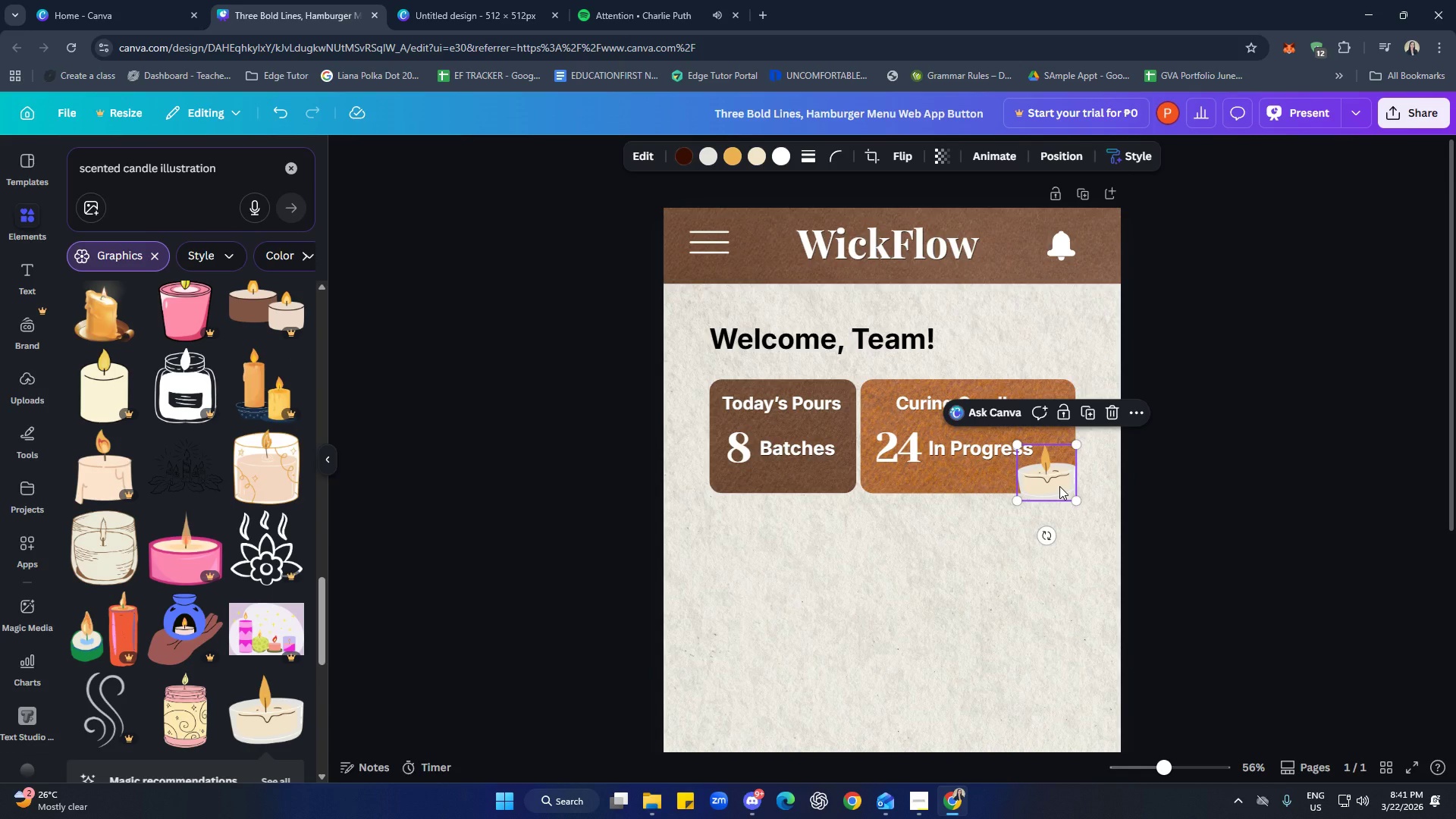 
key(ArrowRight)
 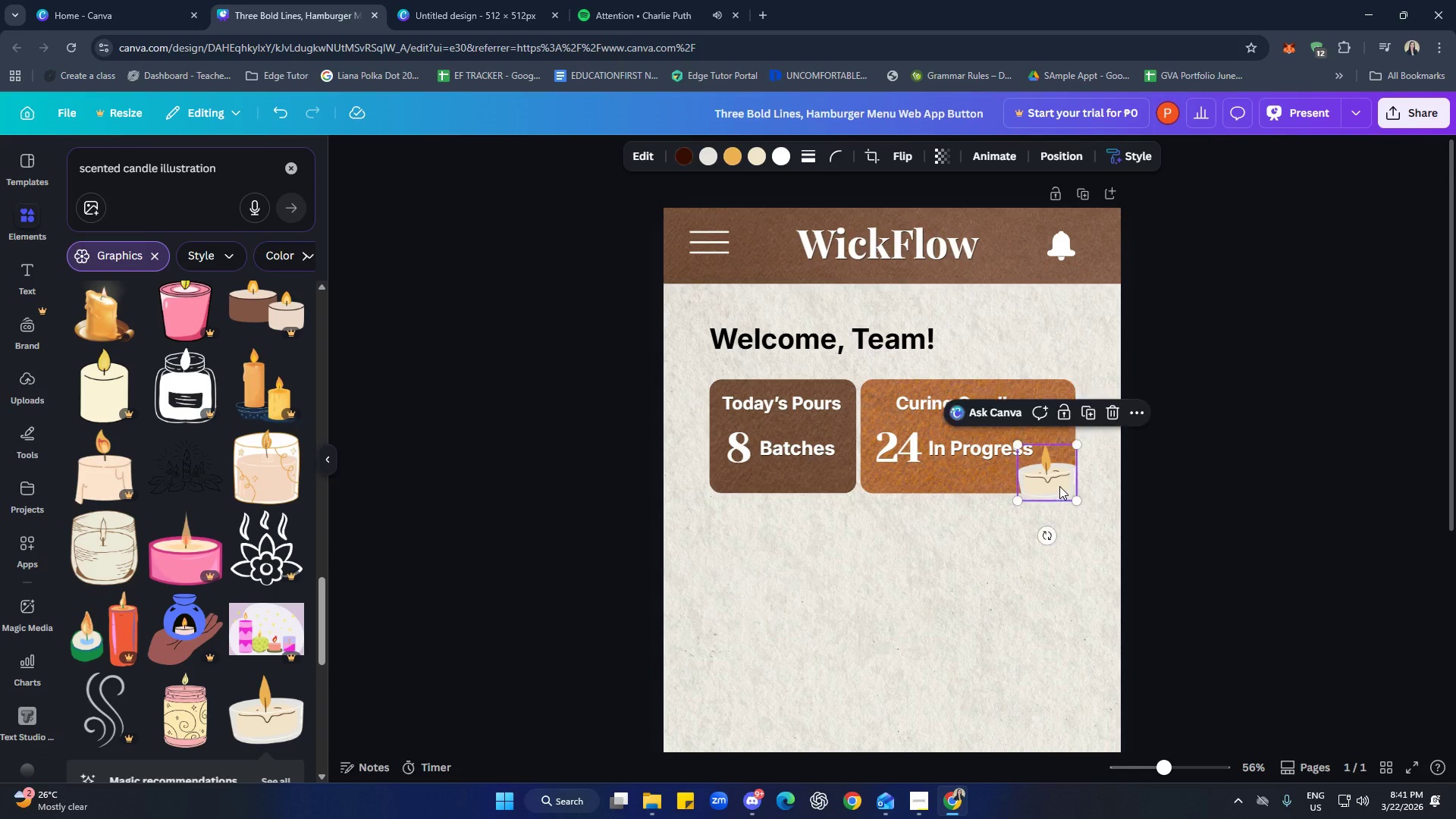 
left_click([1085, 570])
 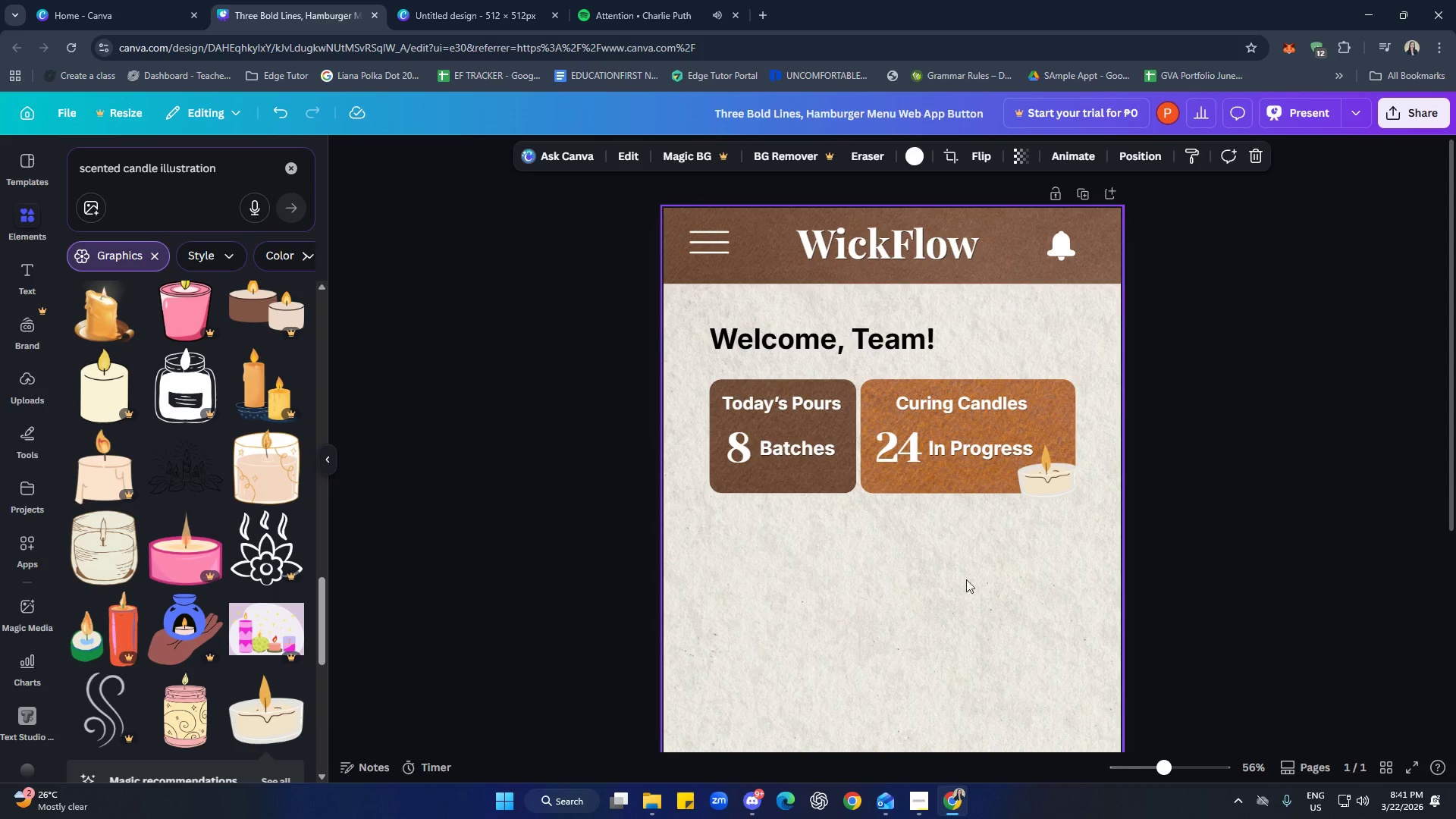 
left_click([1043, 494])
 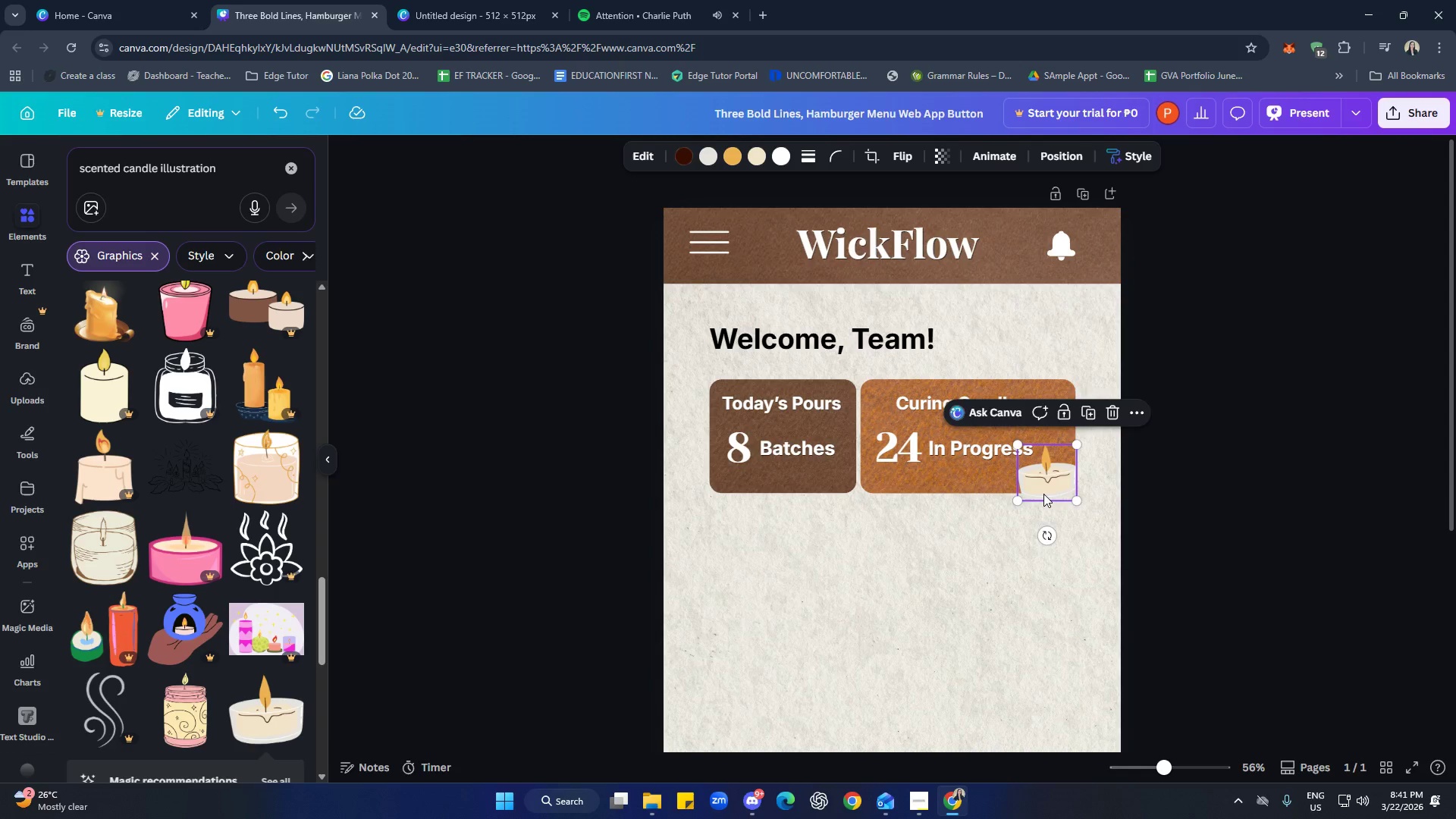 
key(ArrowUp)
 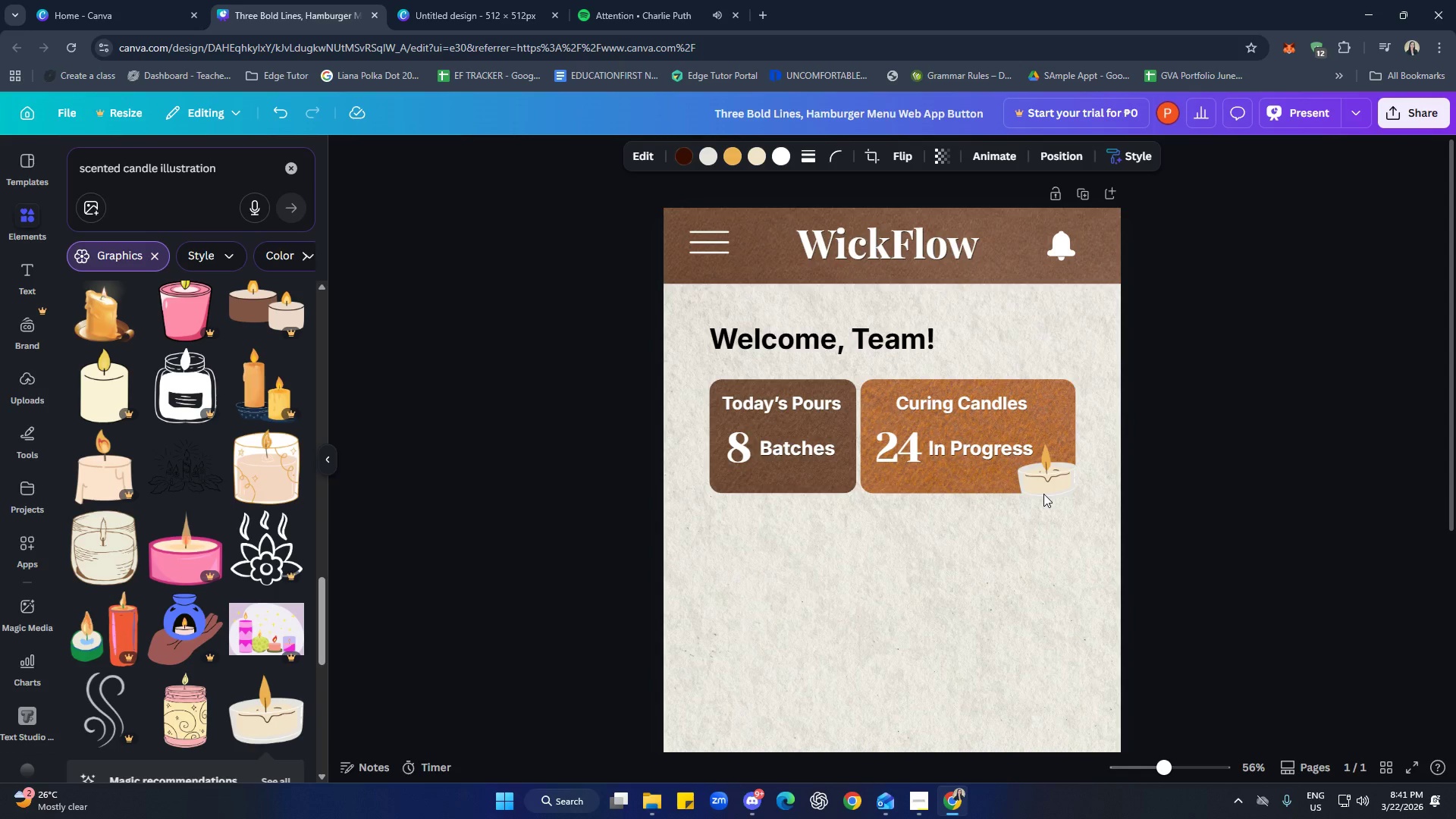 
key(ArrowUp)
 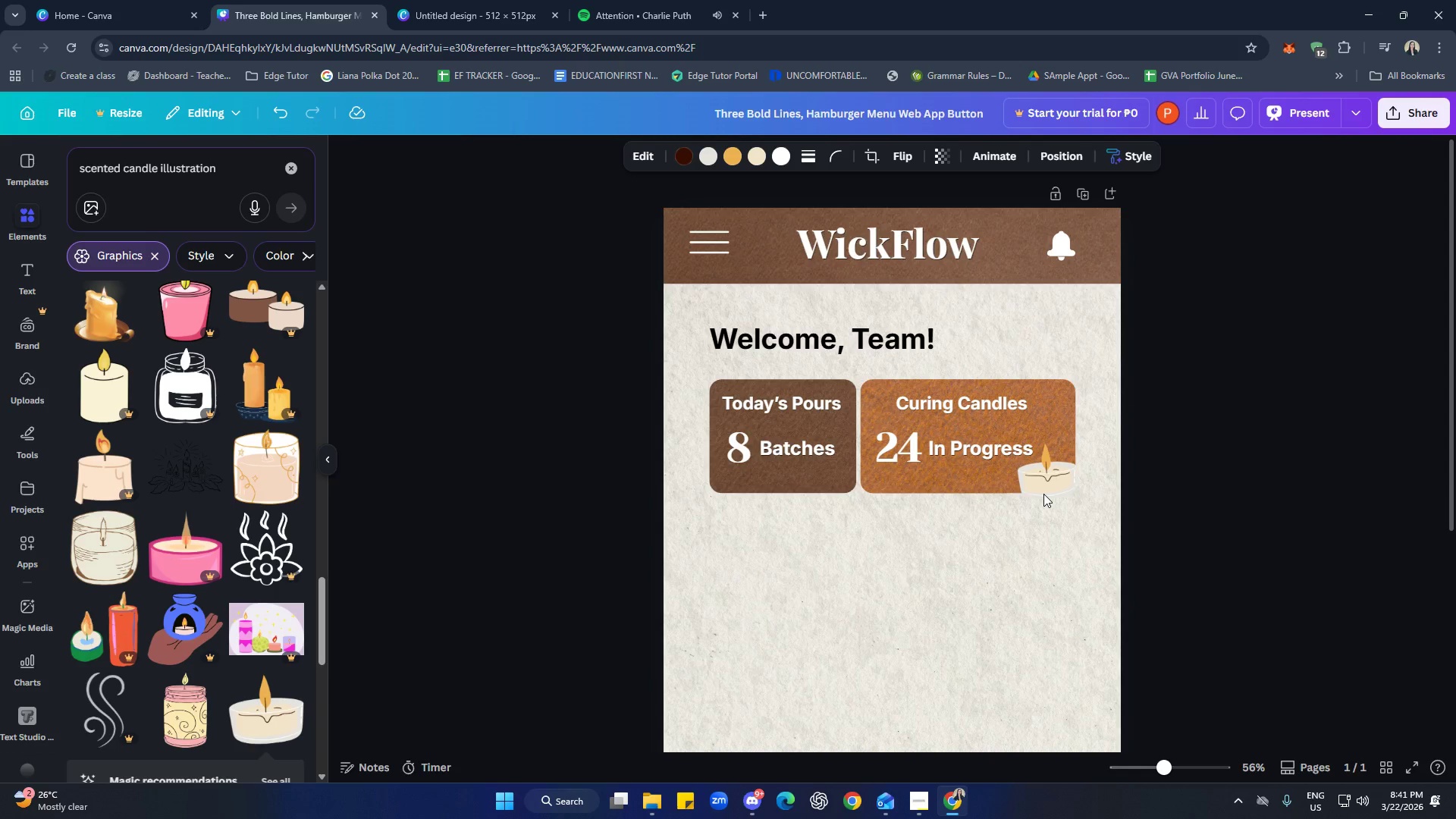 
key(ArrowUp)
 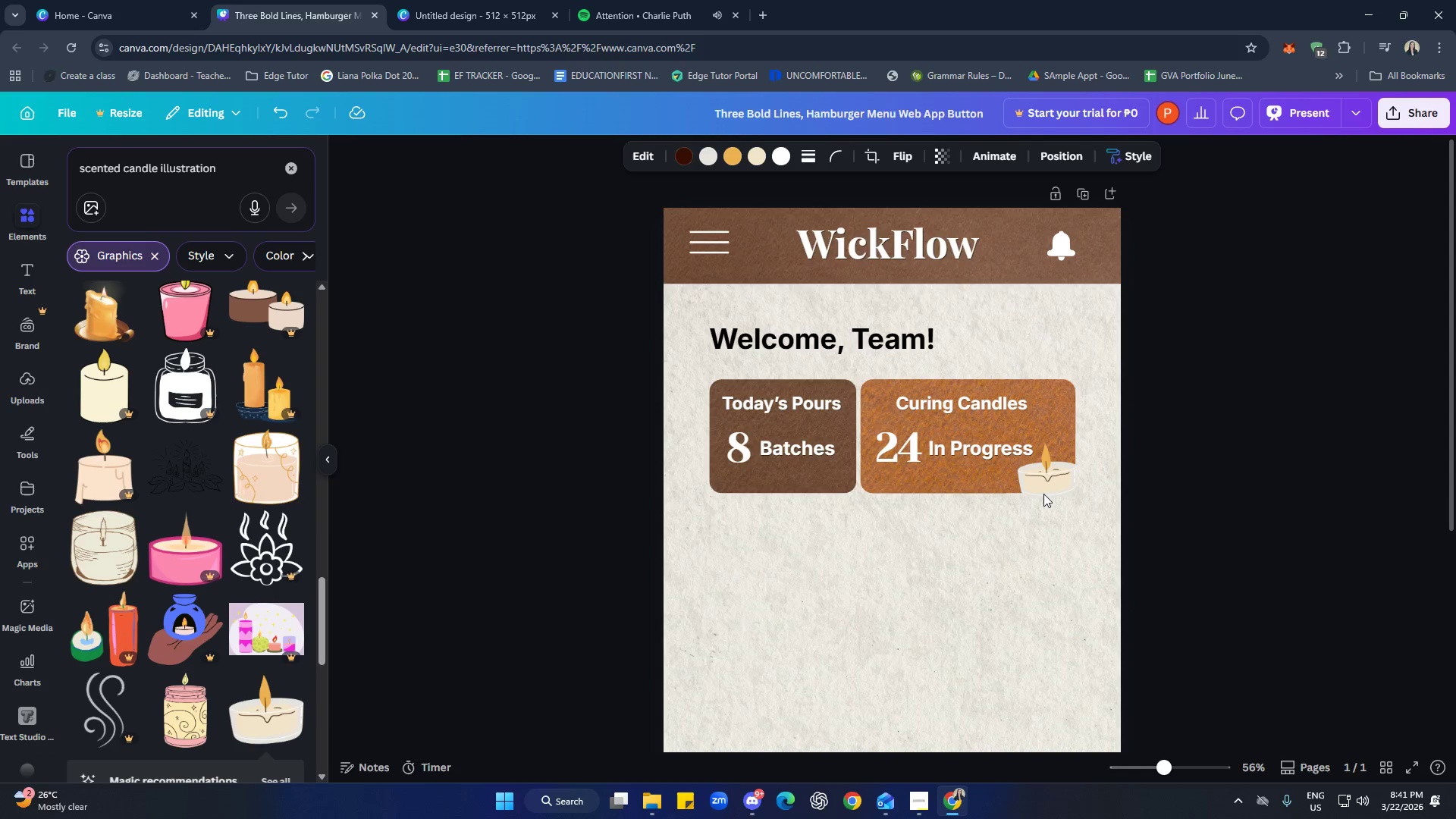 
key(ArrowUp)
 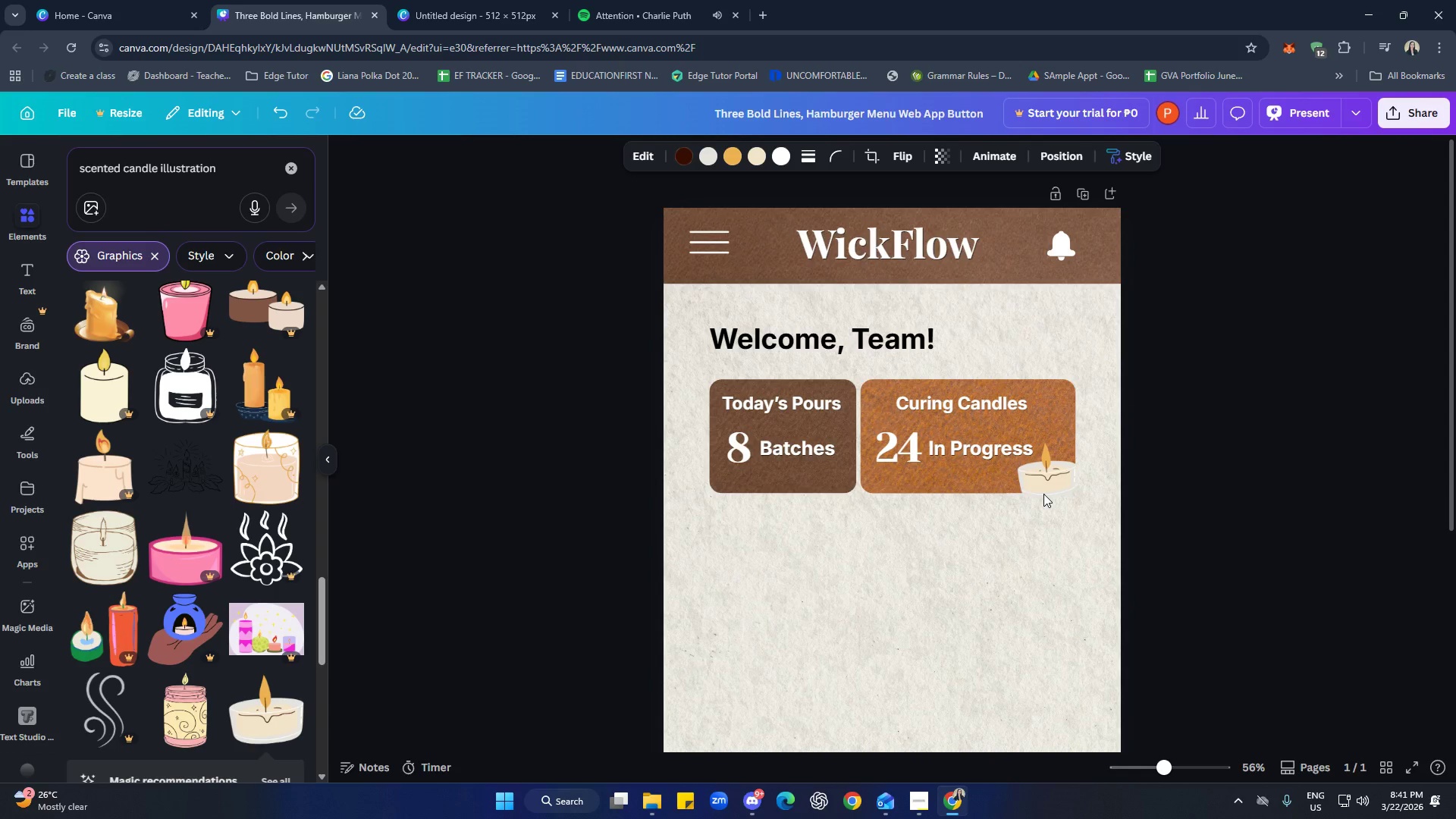 
key(ArrowUp)
 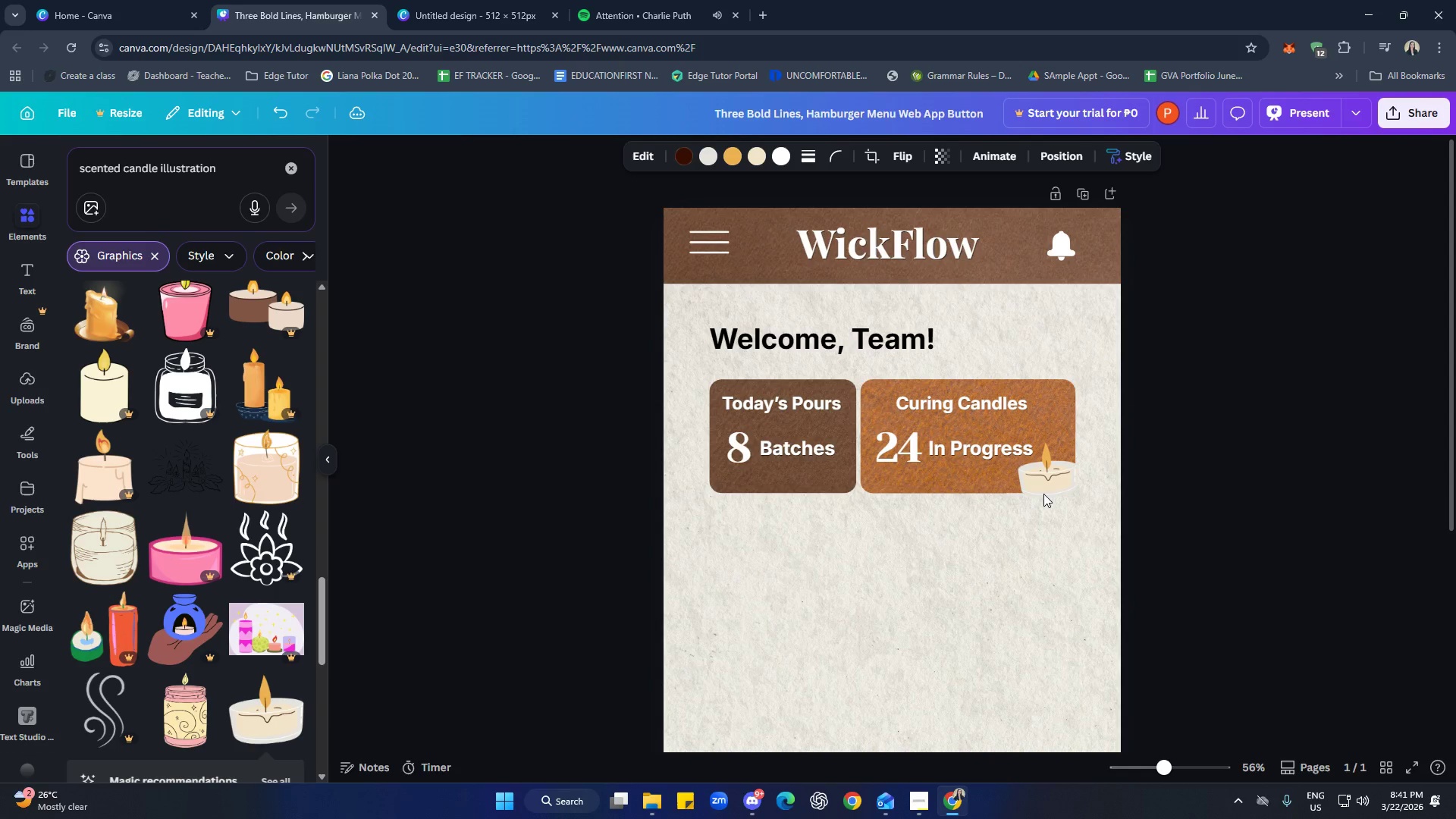 
key(ArrowRight)
 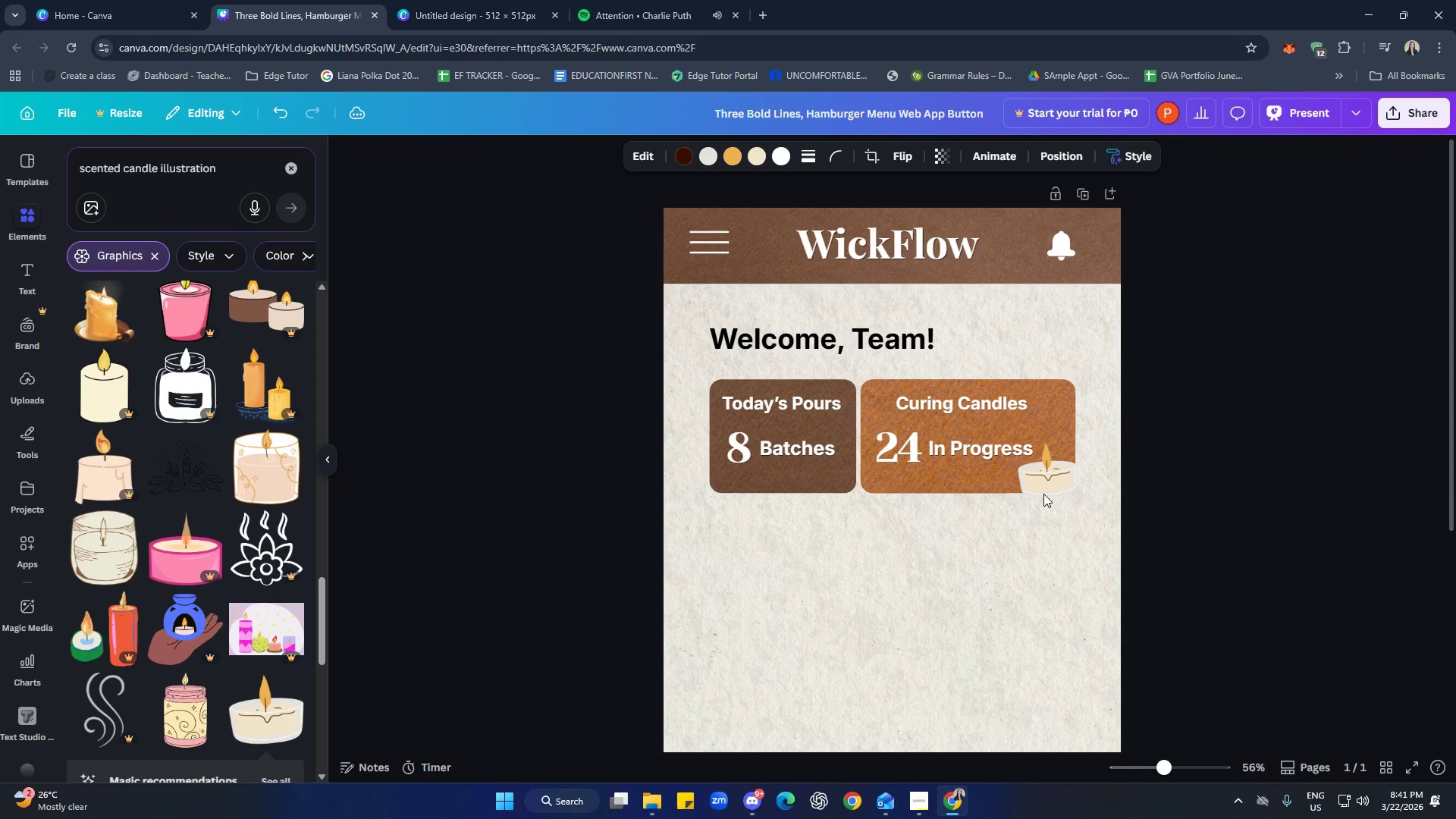 
key(ArrowUp)
 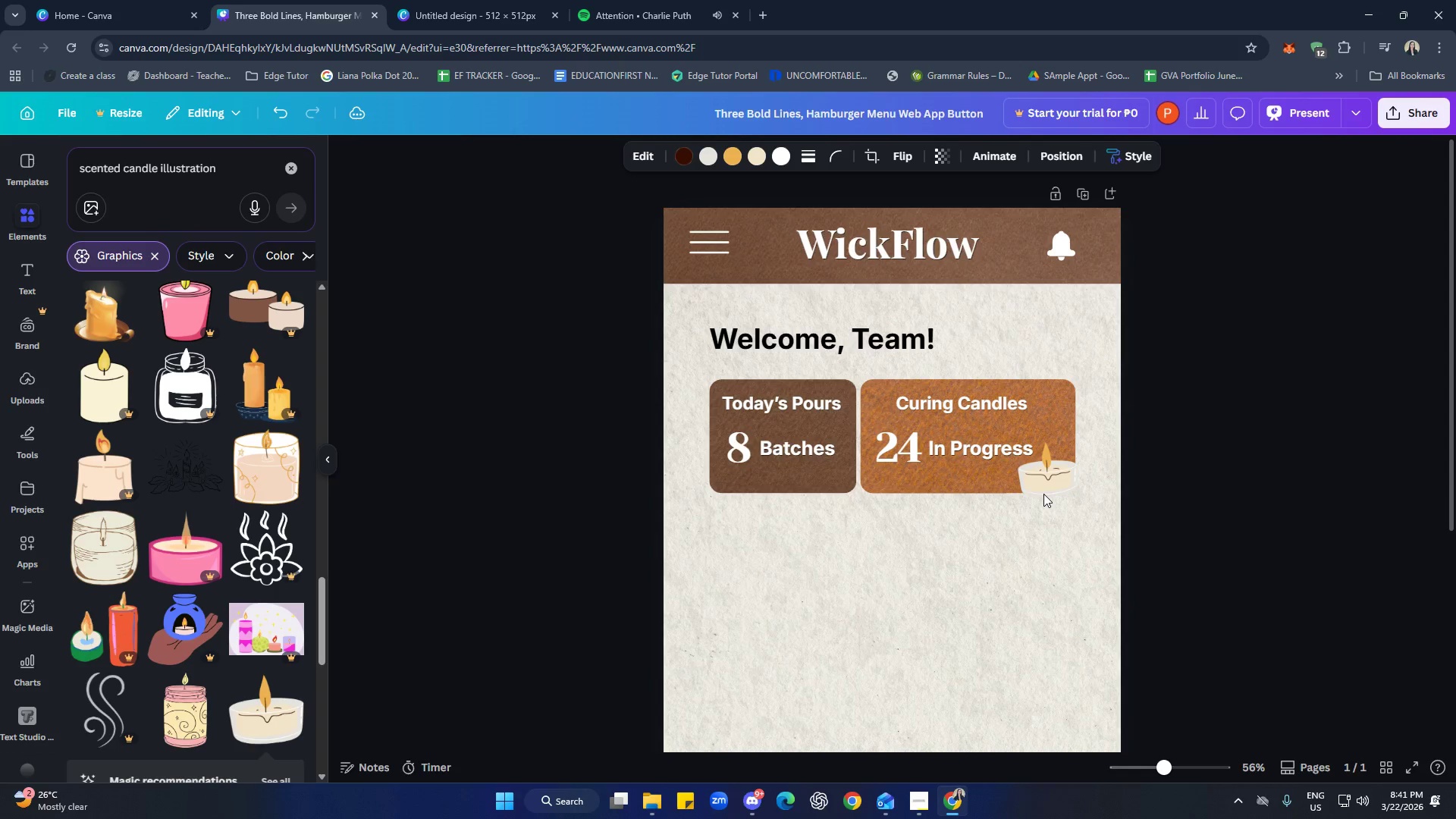 
key(ArrowRight)
 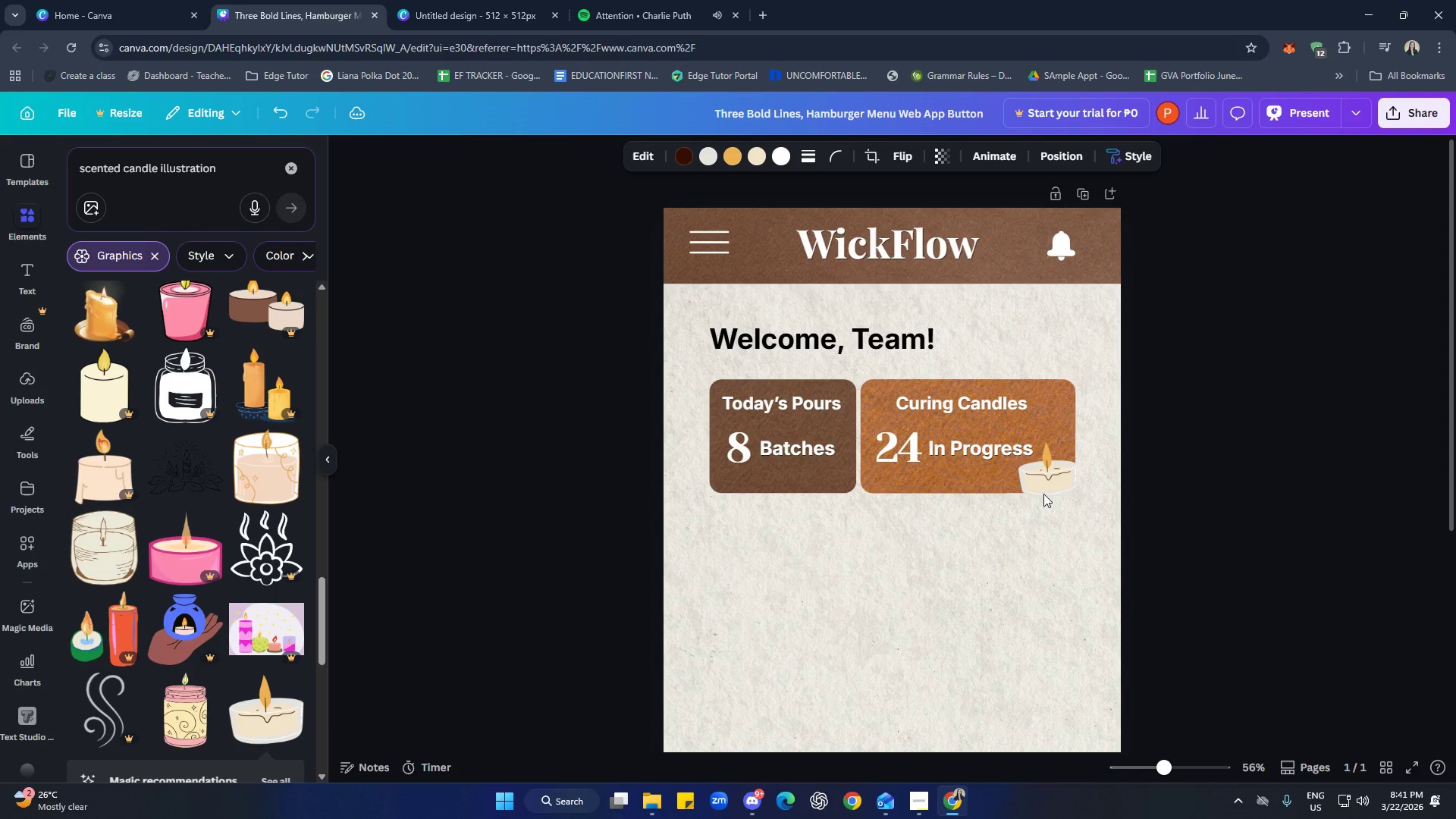 
key(ArrowUp)
 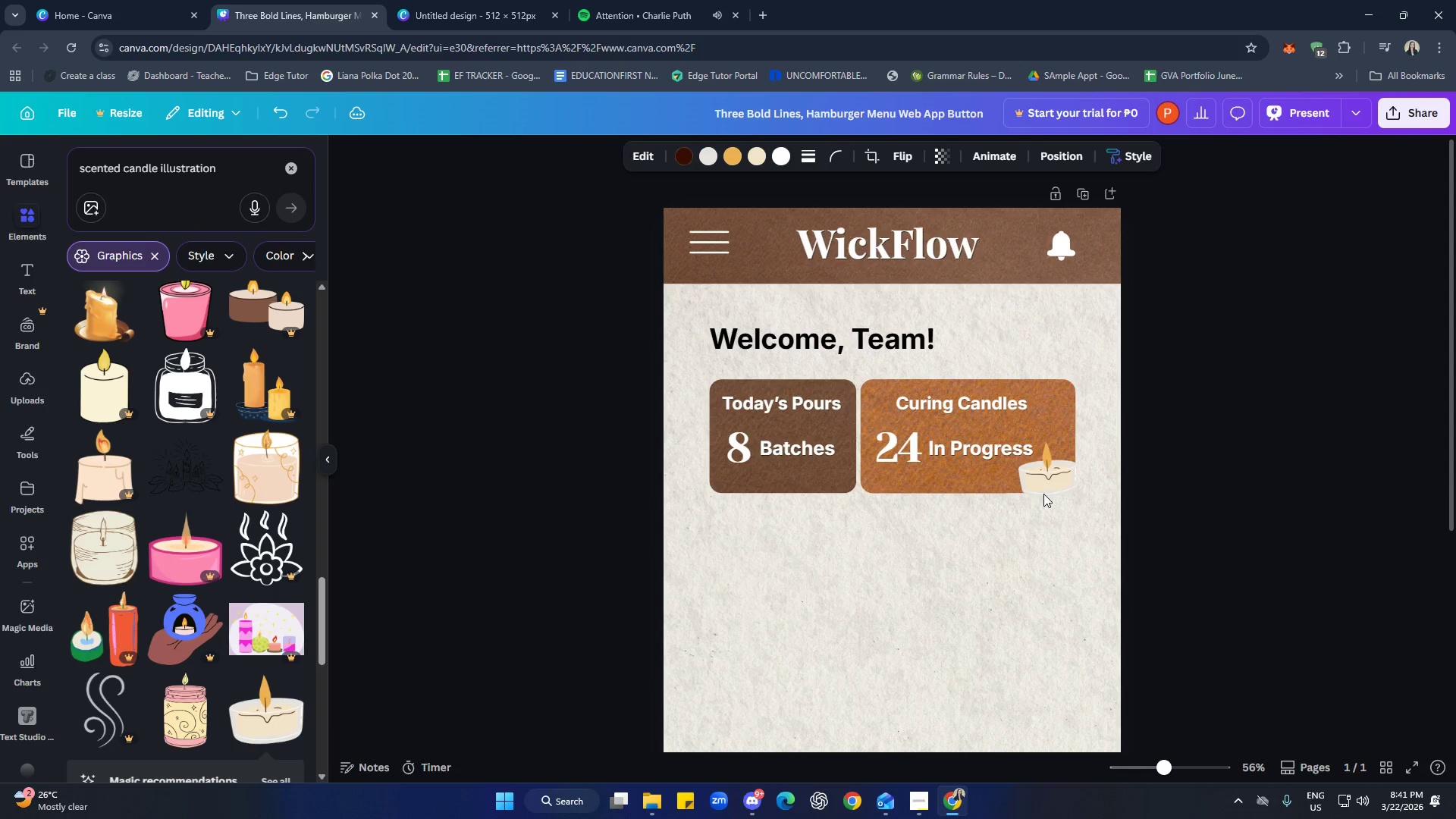 
key(ArrowRight)
 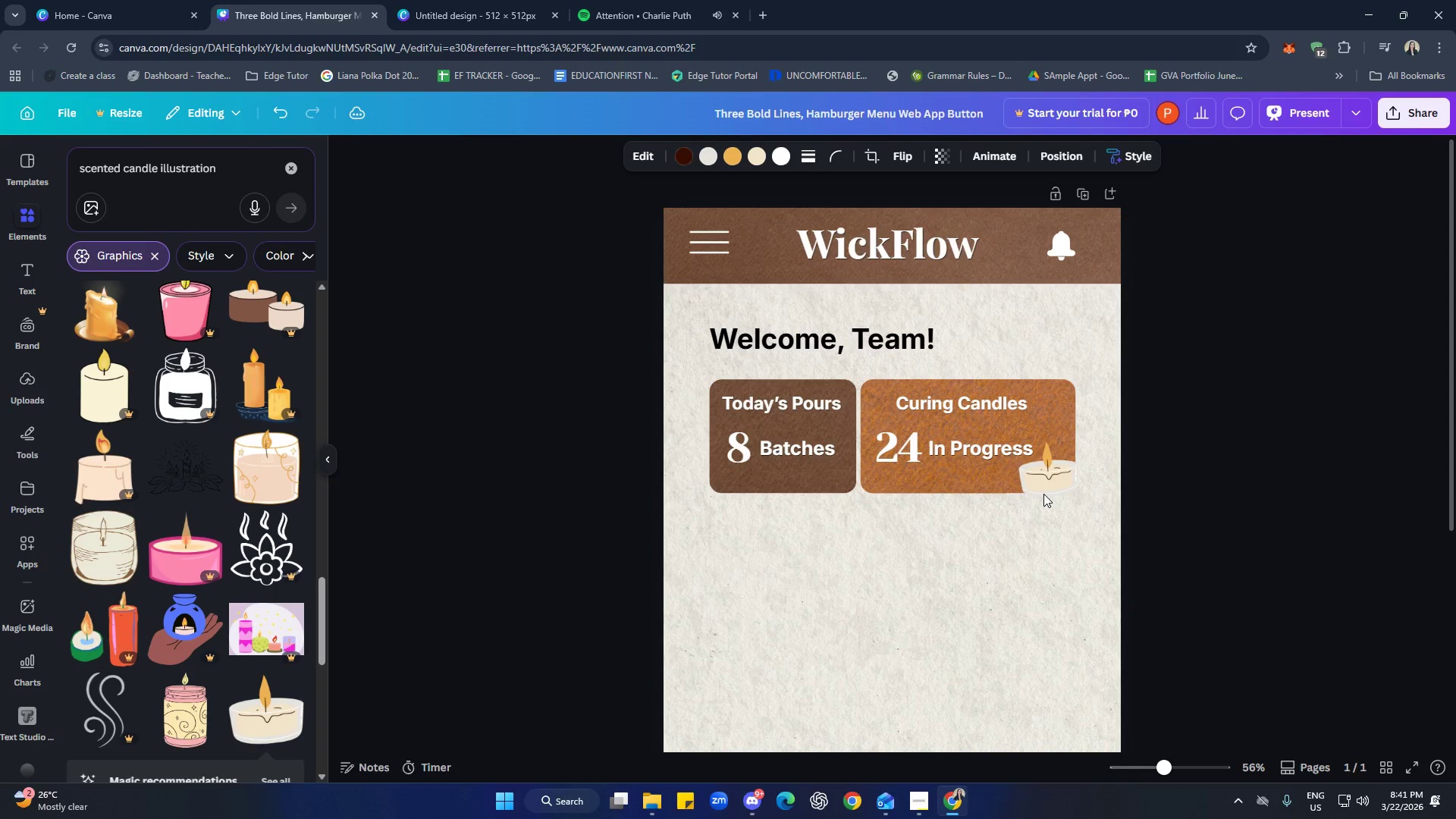 
key(ArrowUp)
 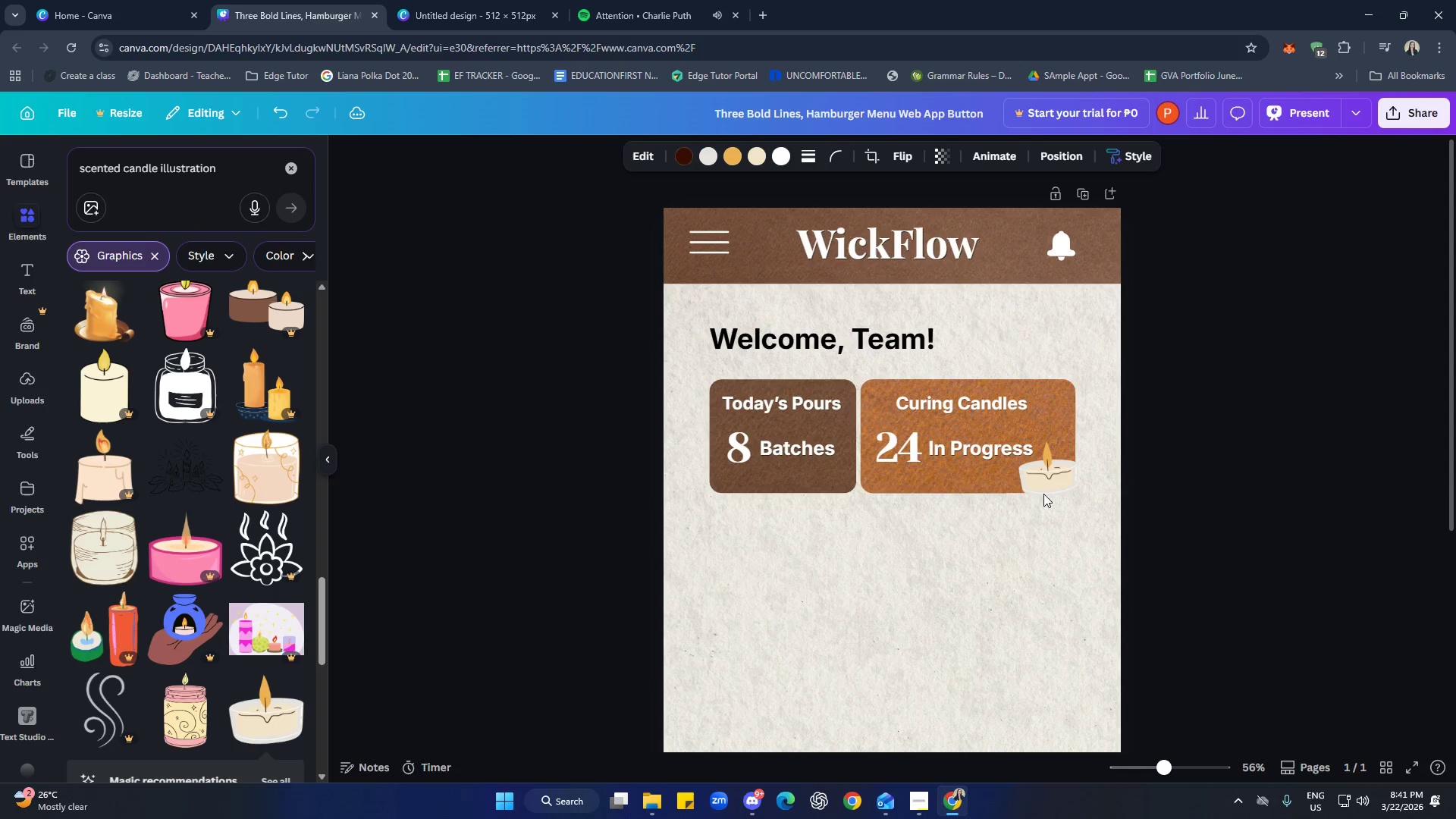 
key(ArrowRight)
 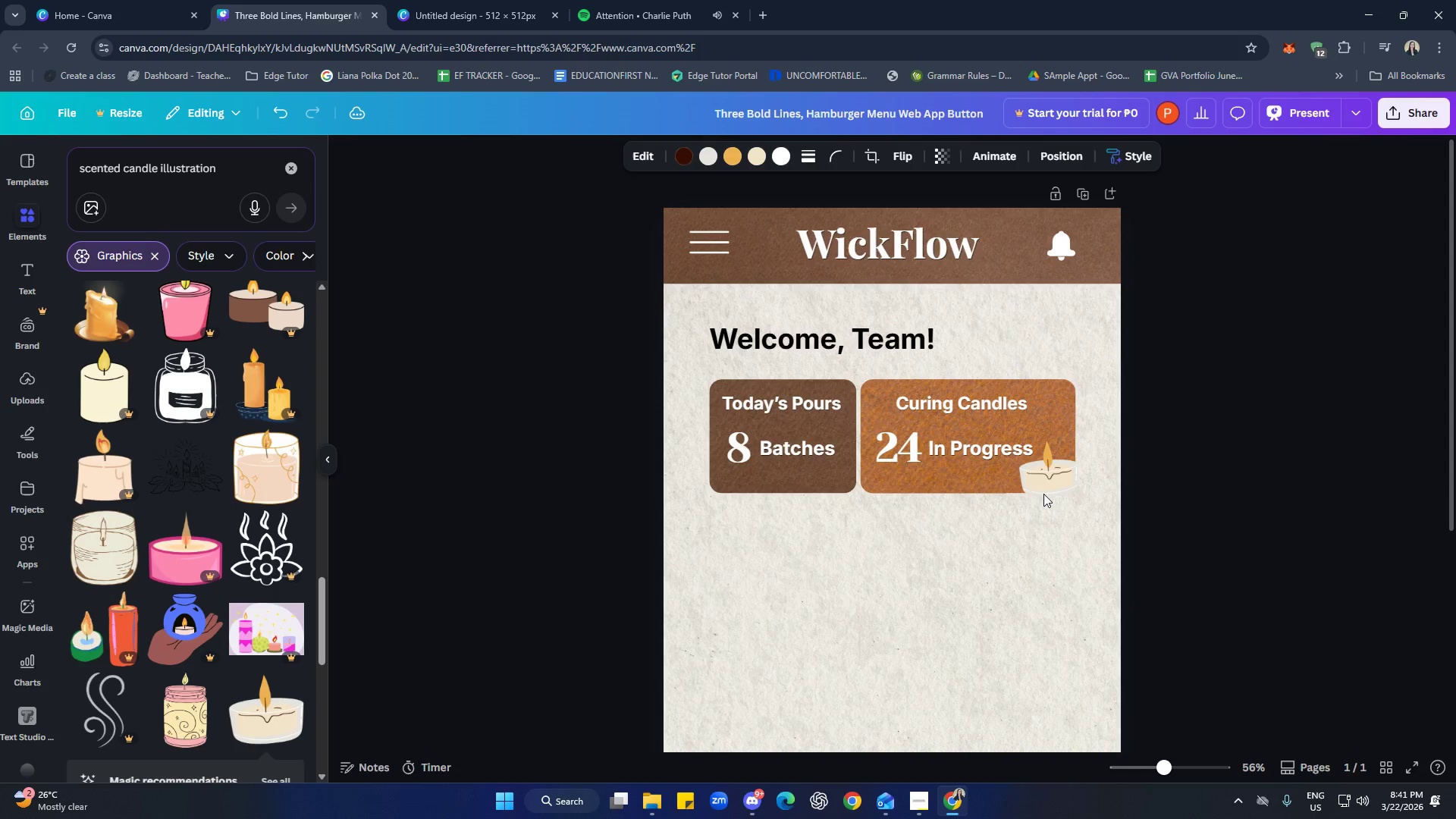 
key(ArrowDown)
 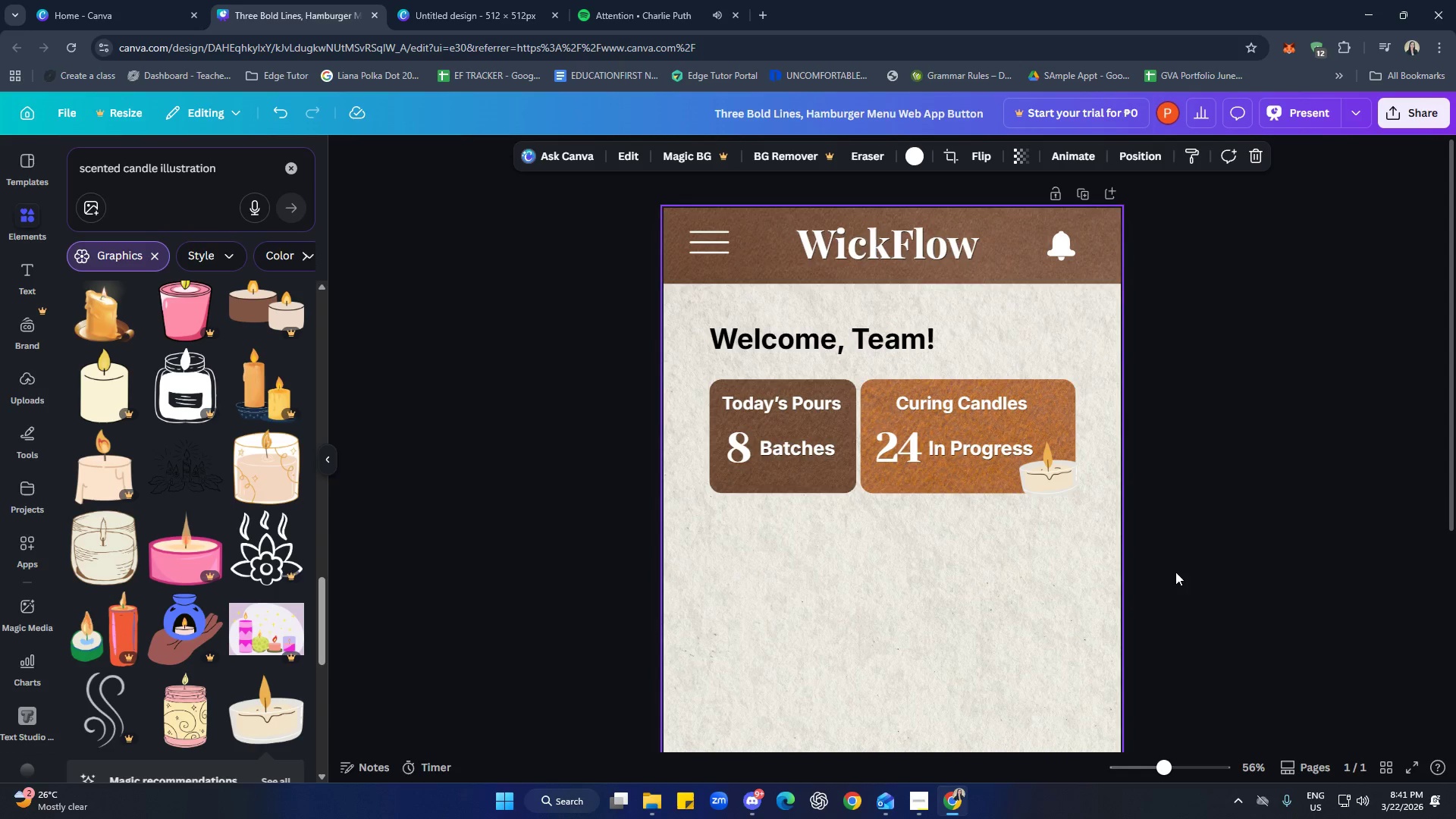 
hold_key(key=ControlLeft, duration=1.5)
scroll: coordinate [1235, 569], scroll_direction: down, amount: 1.0
 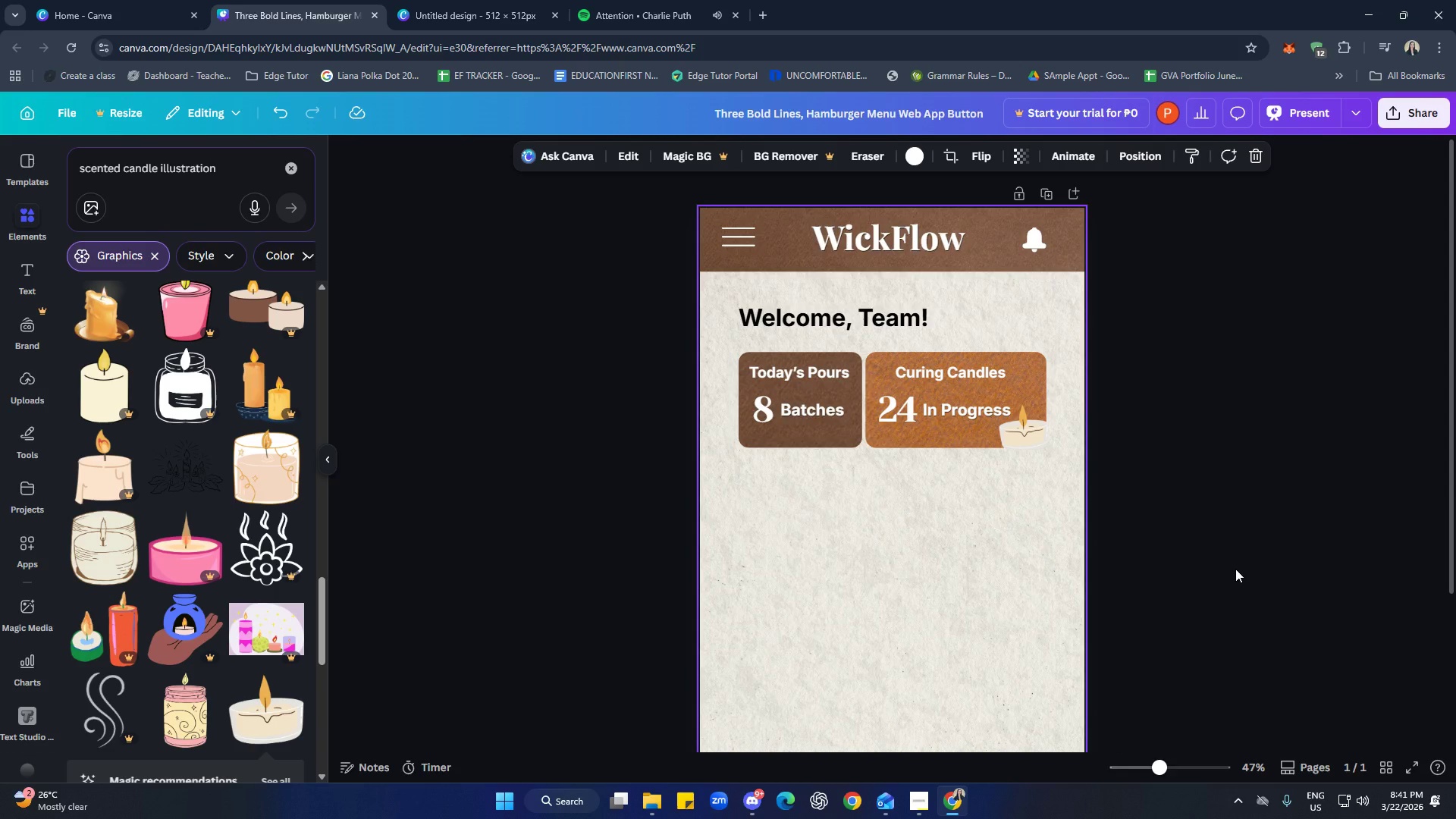 
key(Control+ControlLeft)
 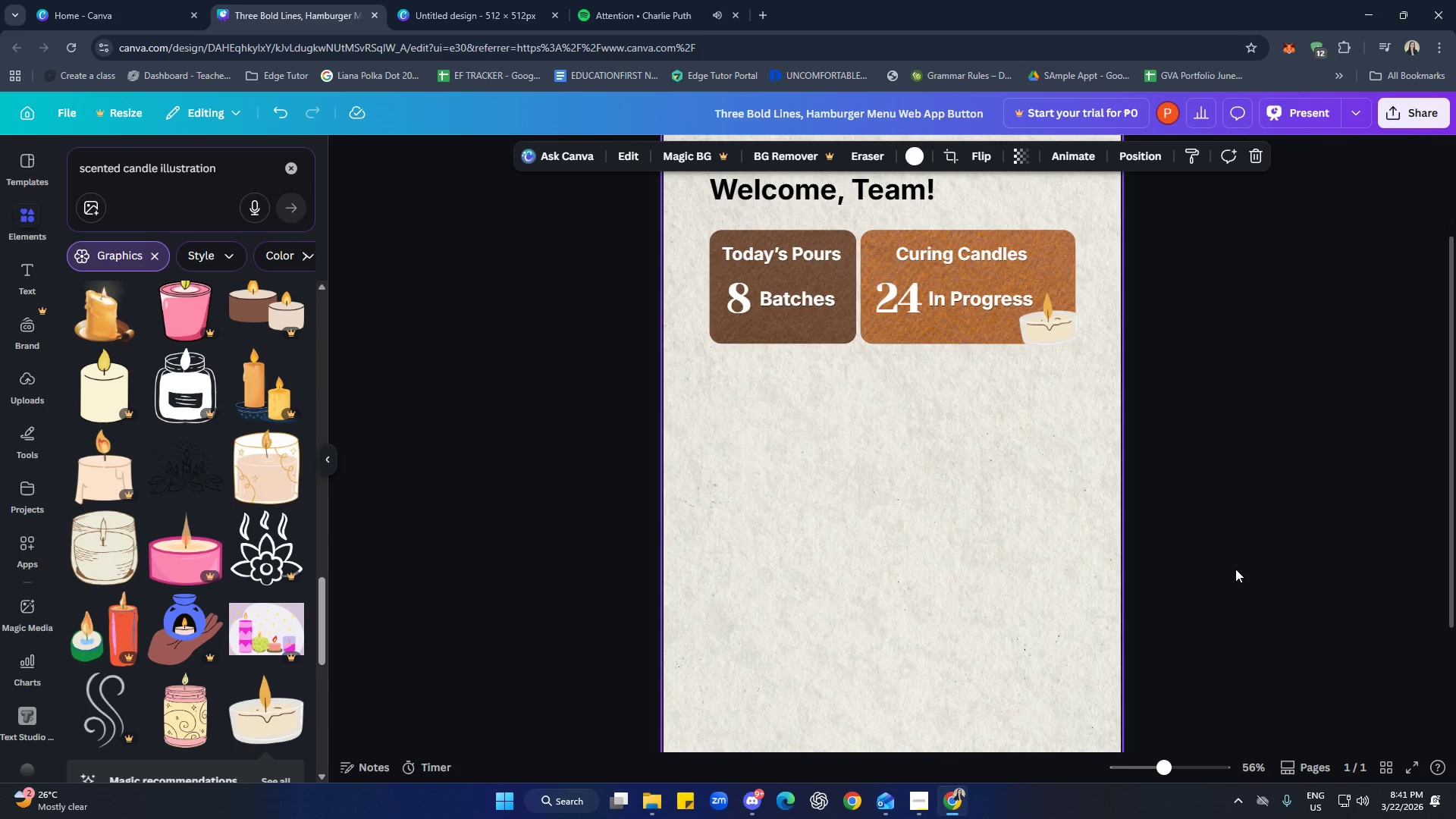 
key(Control+ControlLeft)
 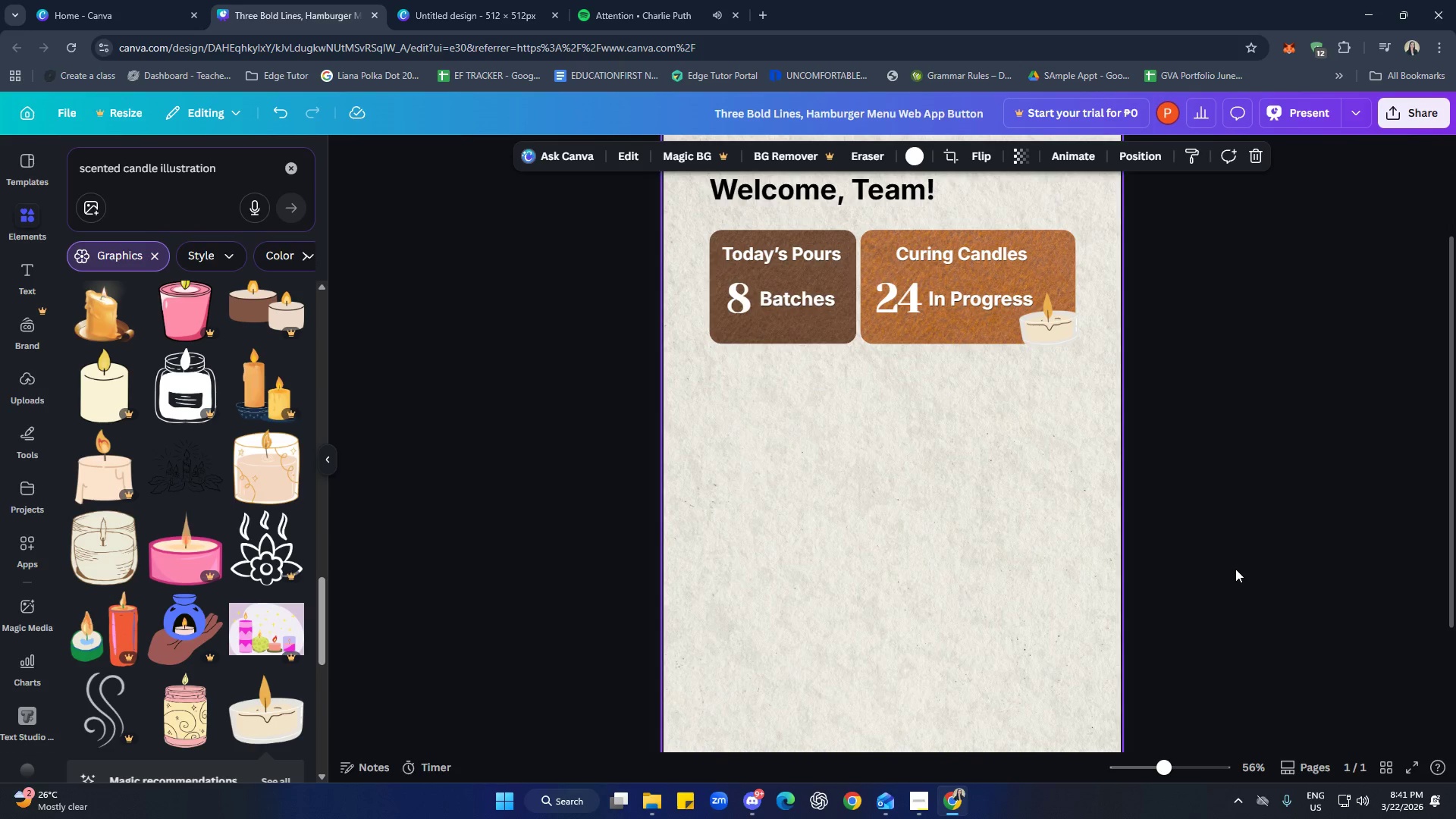 
key(Control+ControlLeft)
 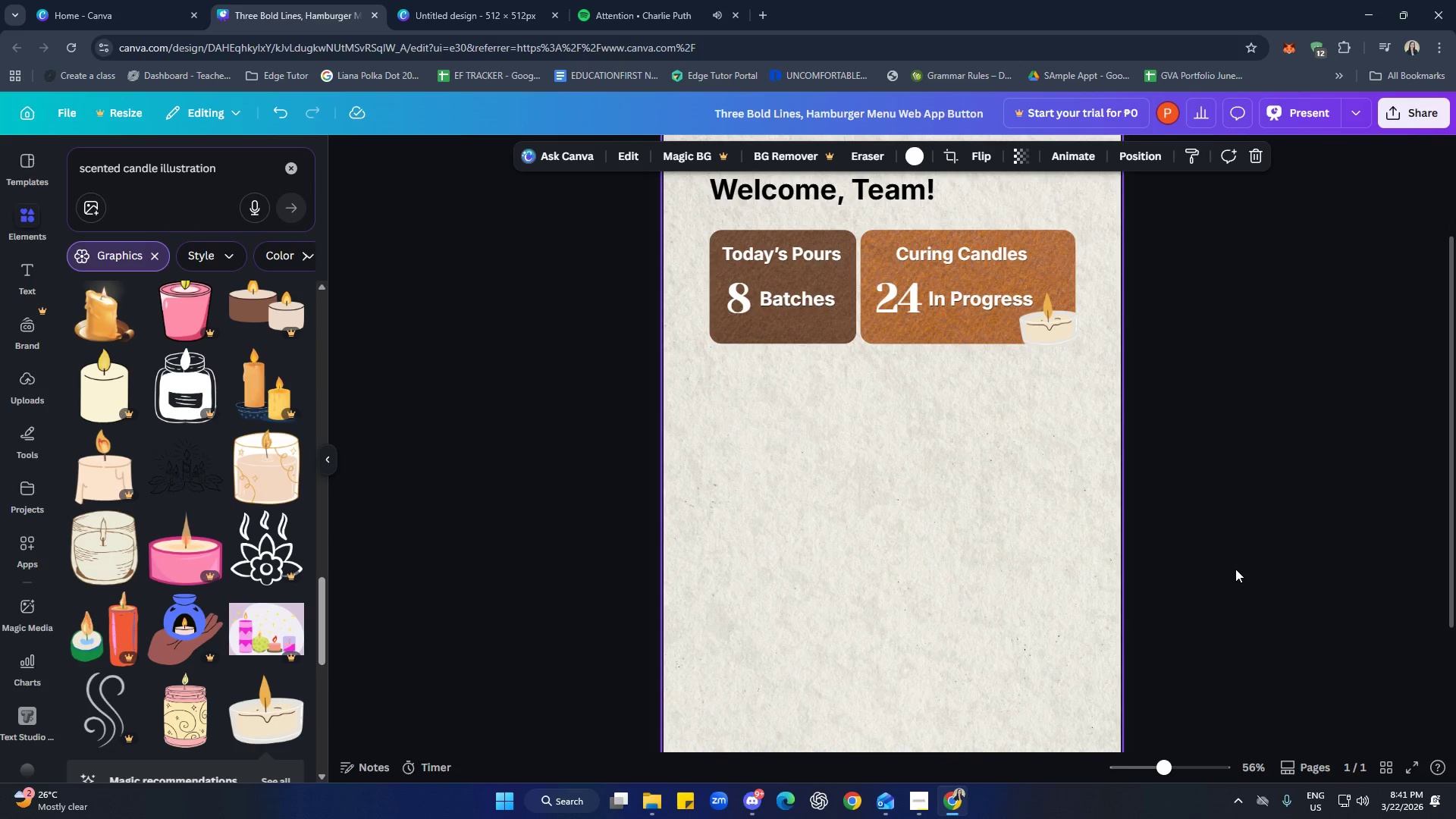 
key(Control+ControlLeft)
 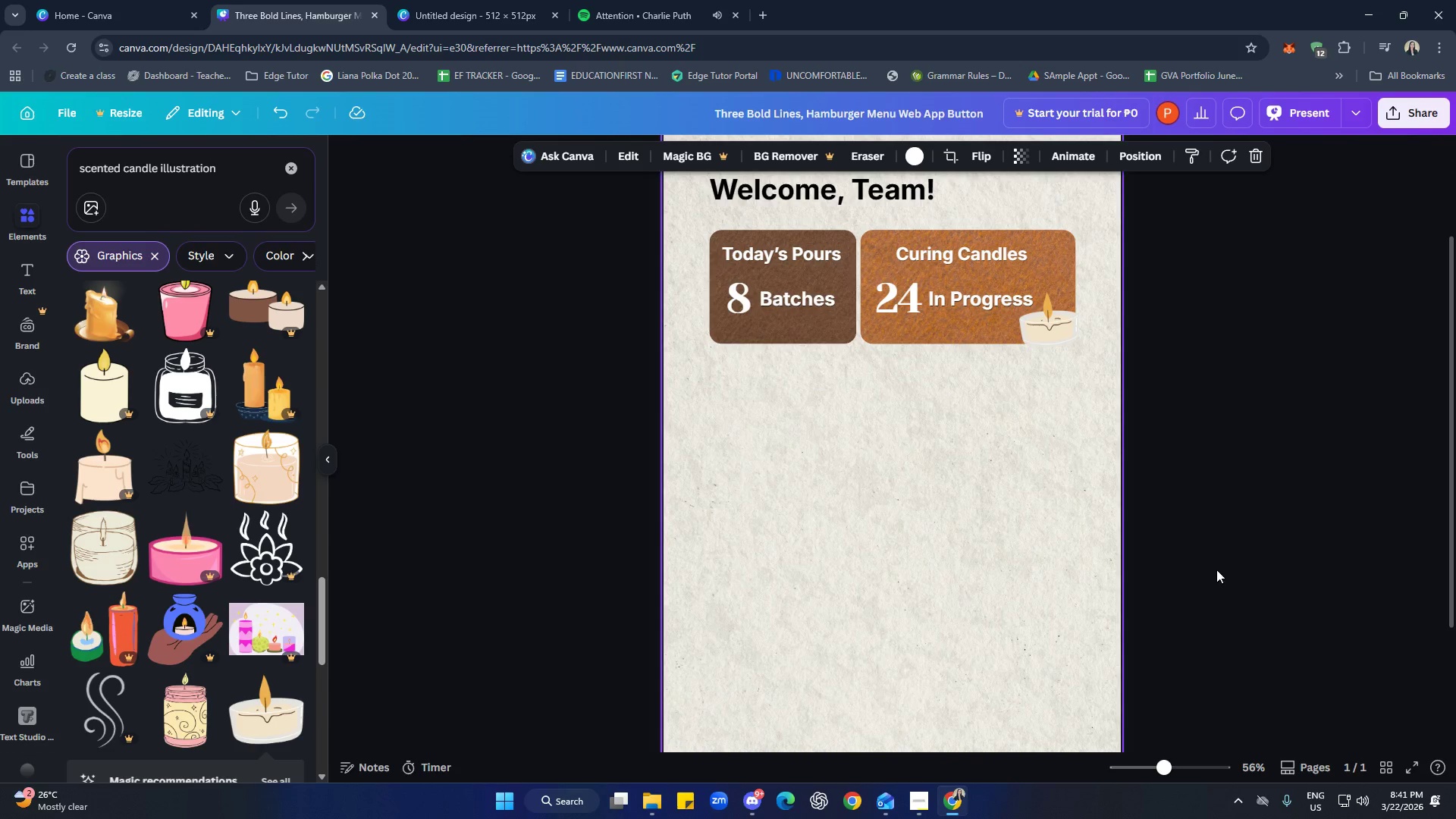 
key(Control+ControlLeft)
 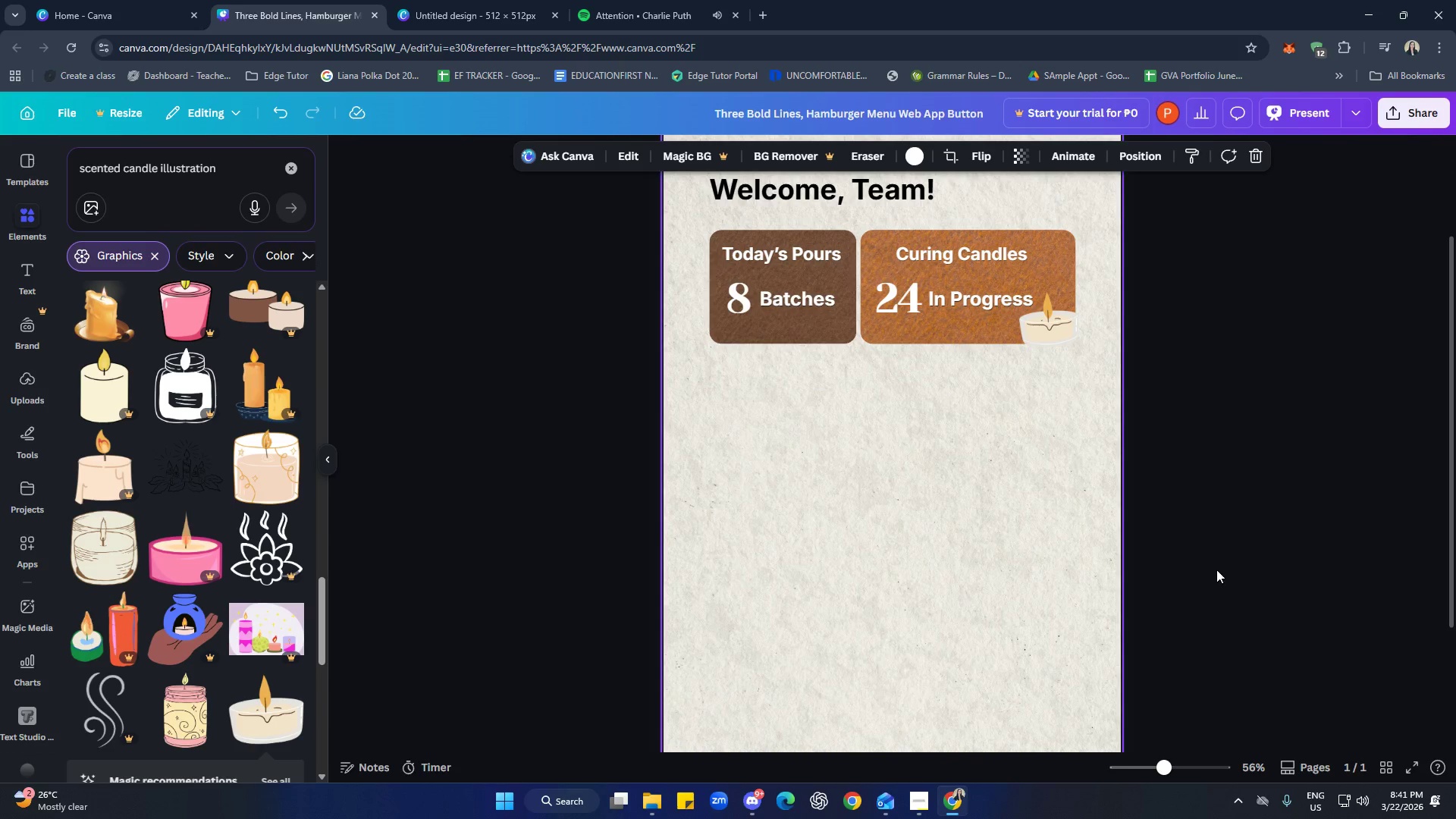 
key(Control+ControlLeft)
 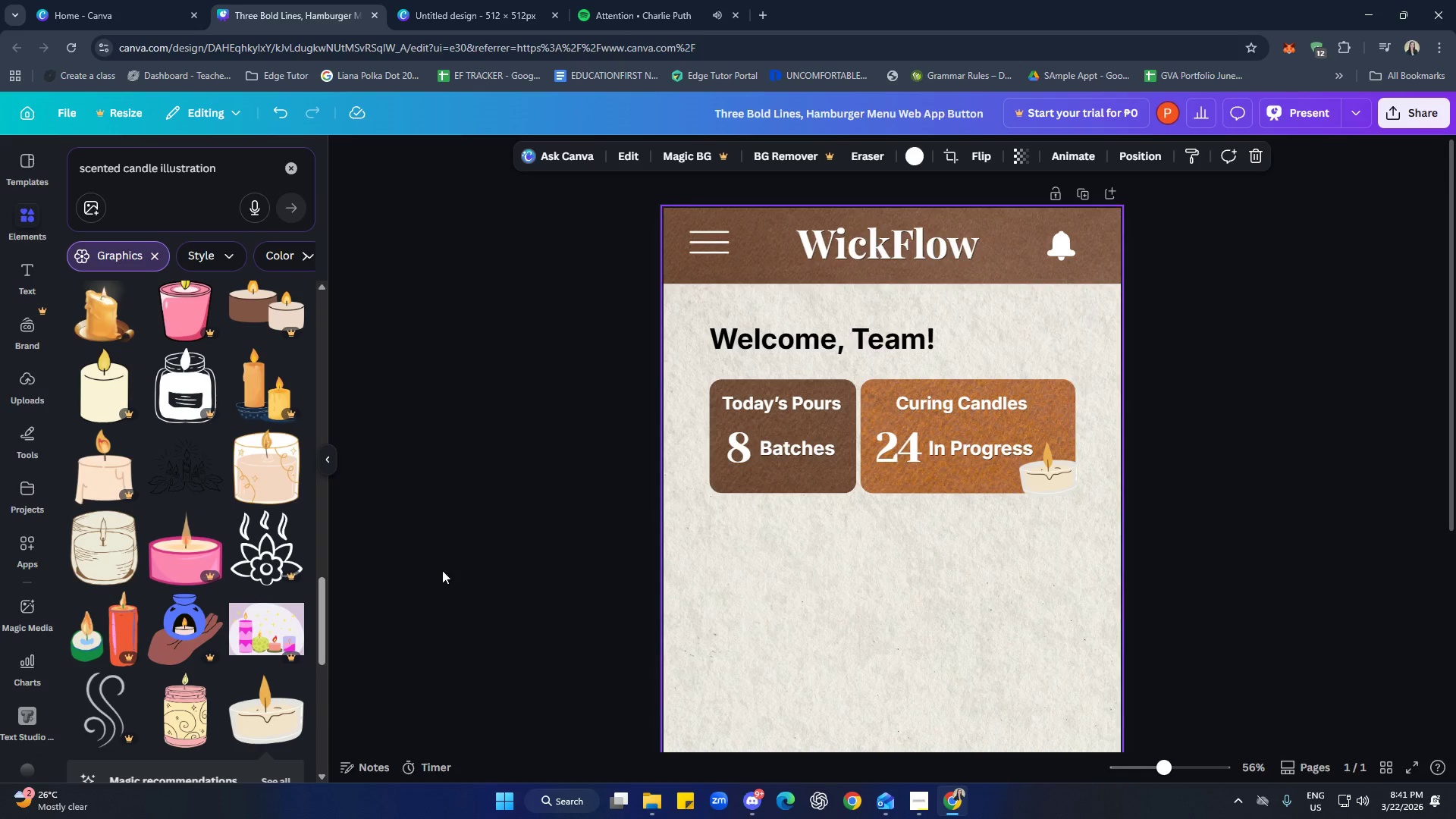 
scroll: coordinate [1153, 565], scroll_direction: up, amount: 4.0
 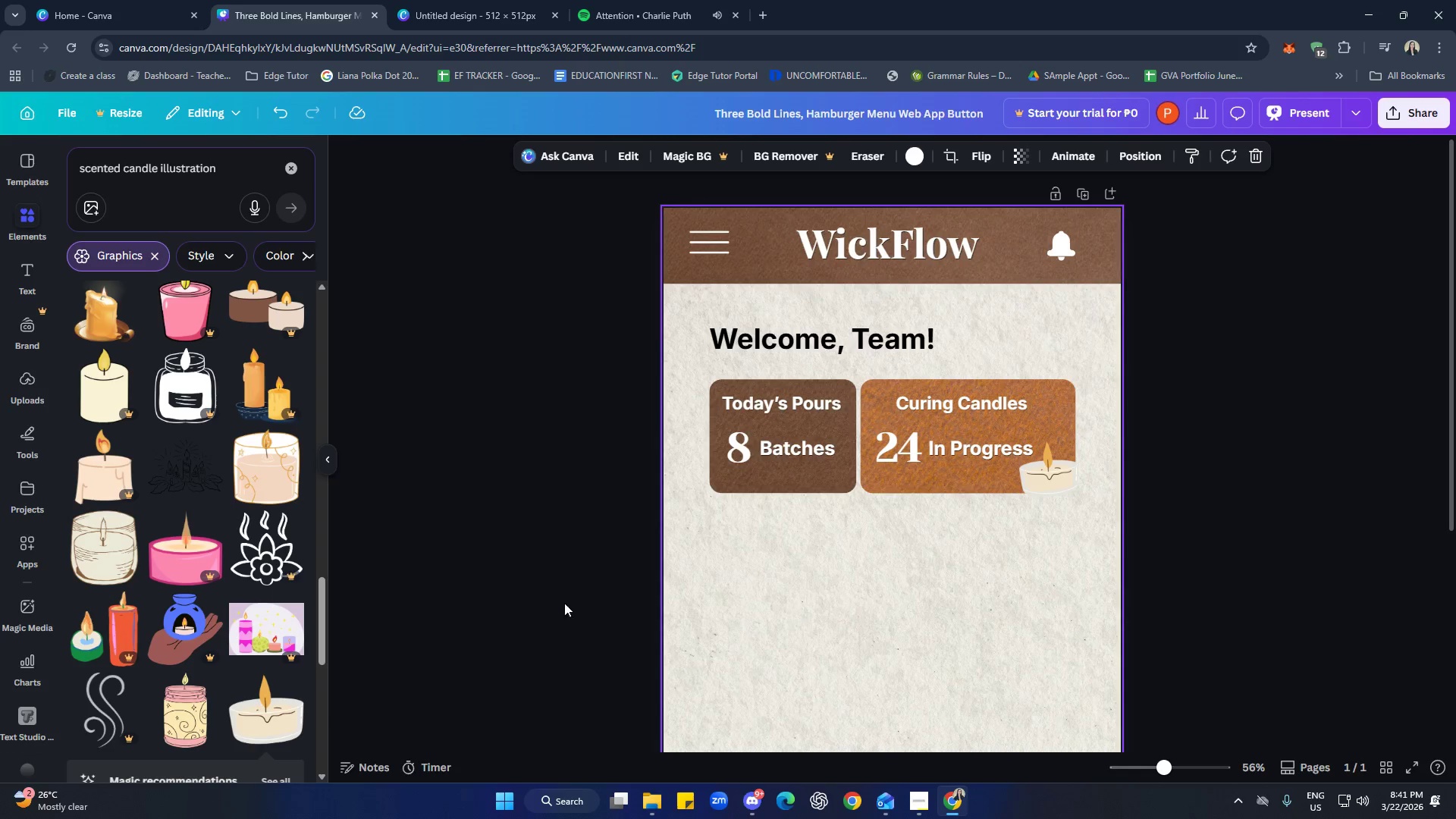 
scroll: coordinate [272, 573], scroll_direction: down, amount: 6.0
 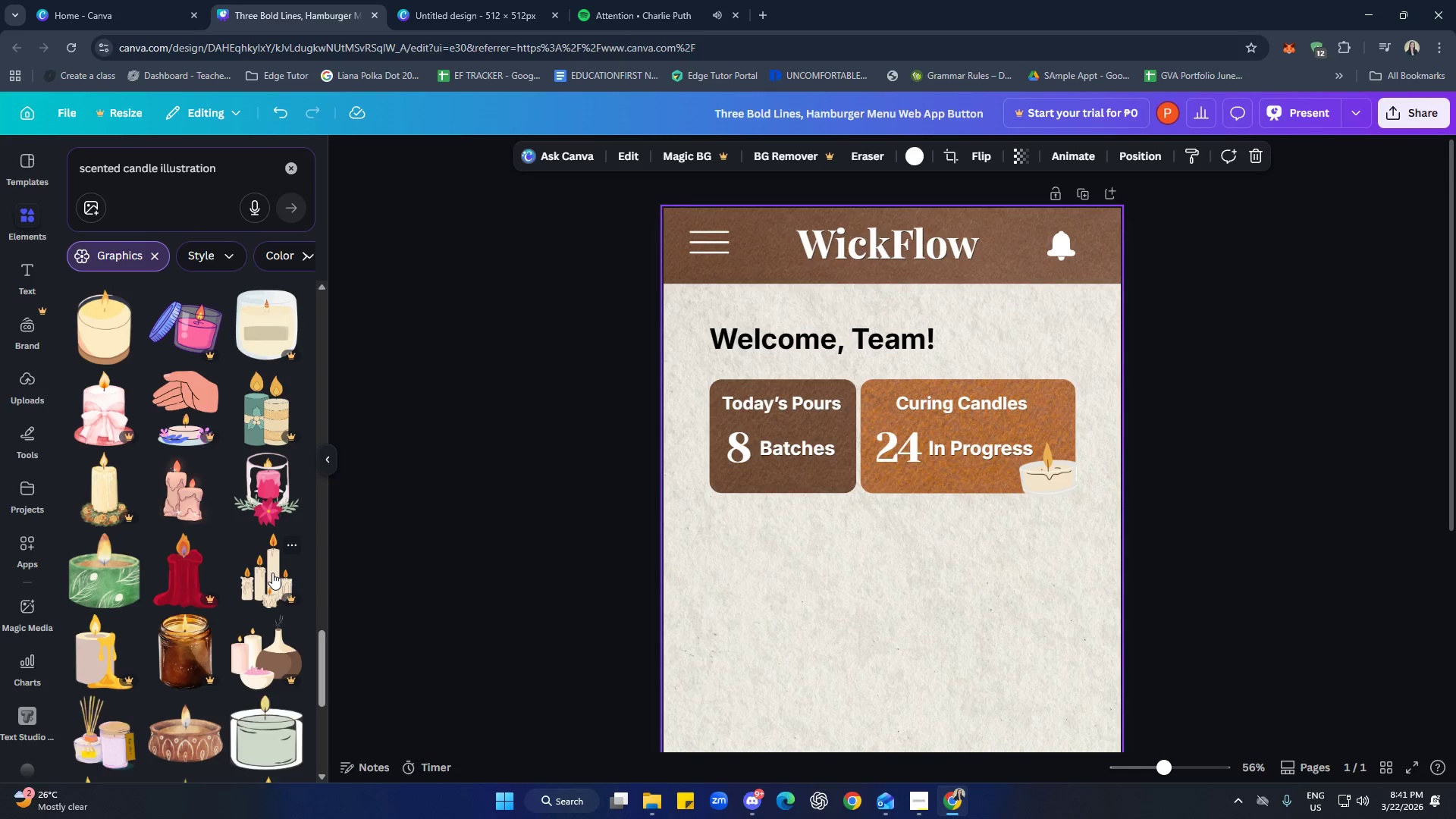 
scroll: coordinate [272, 573], scroll_direction: none, amount: 0.0
 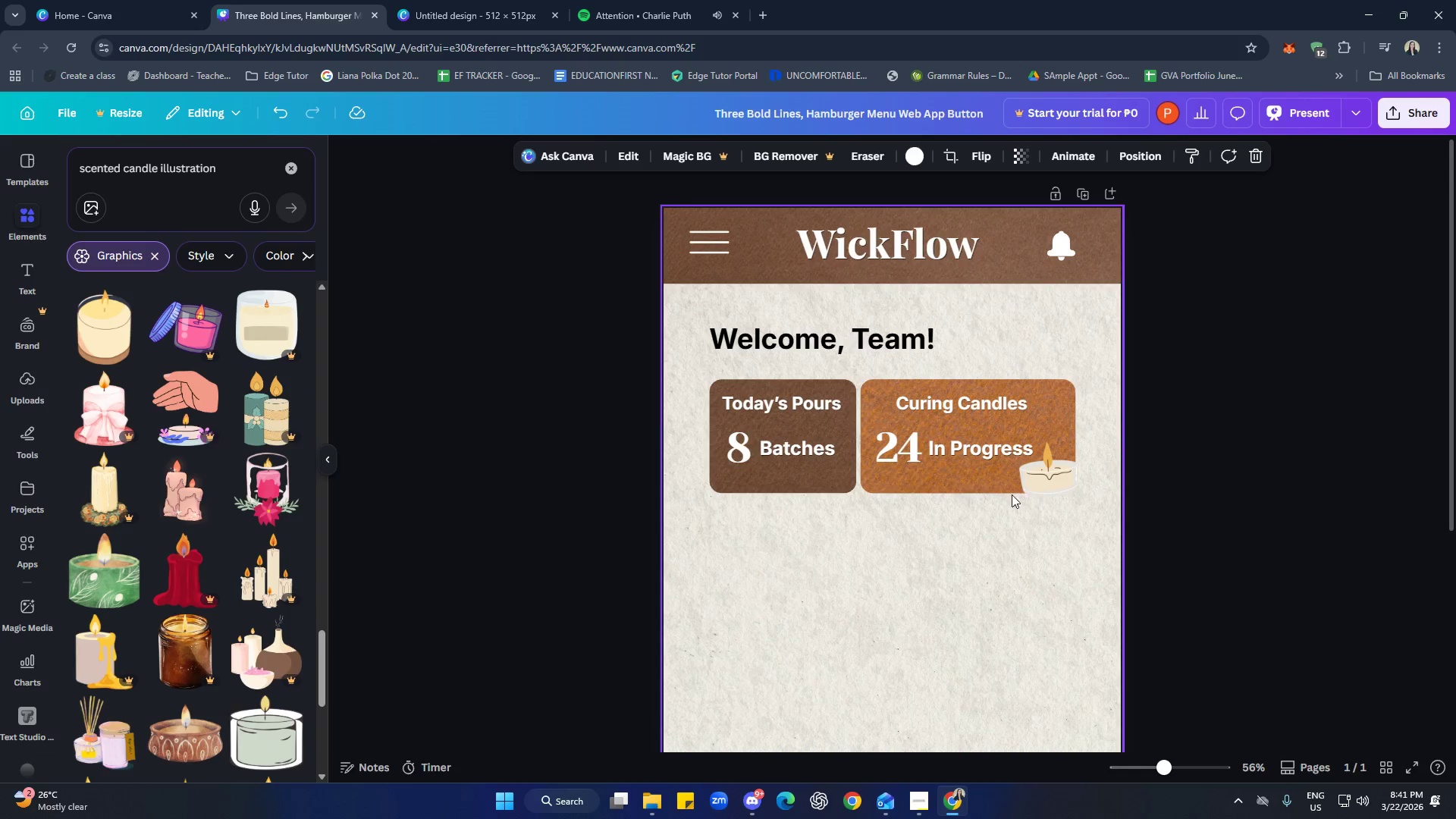 
left_click([1035, 485])
 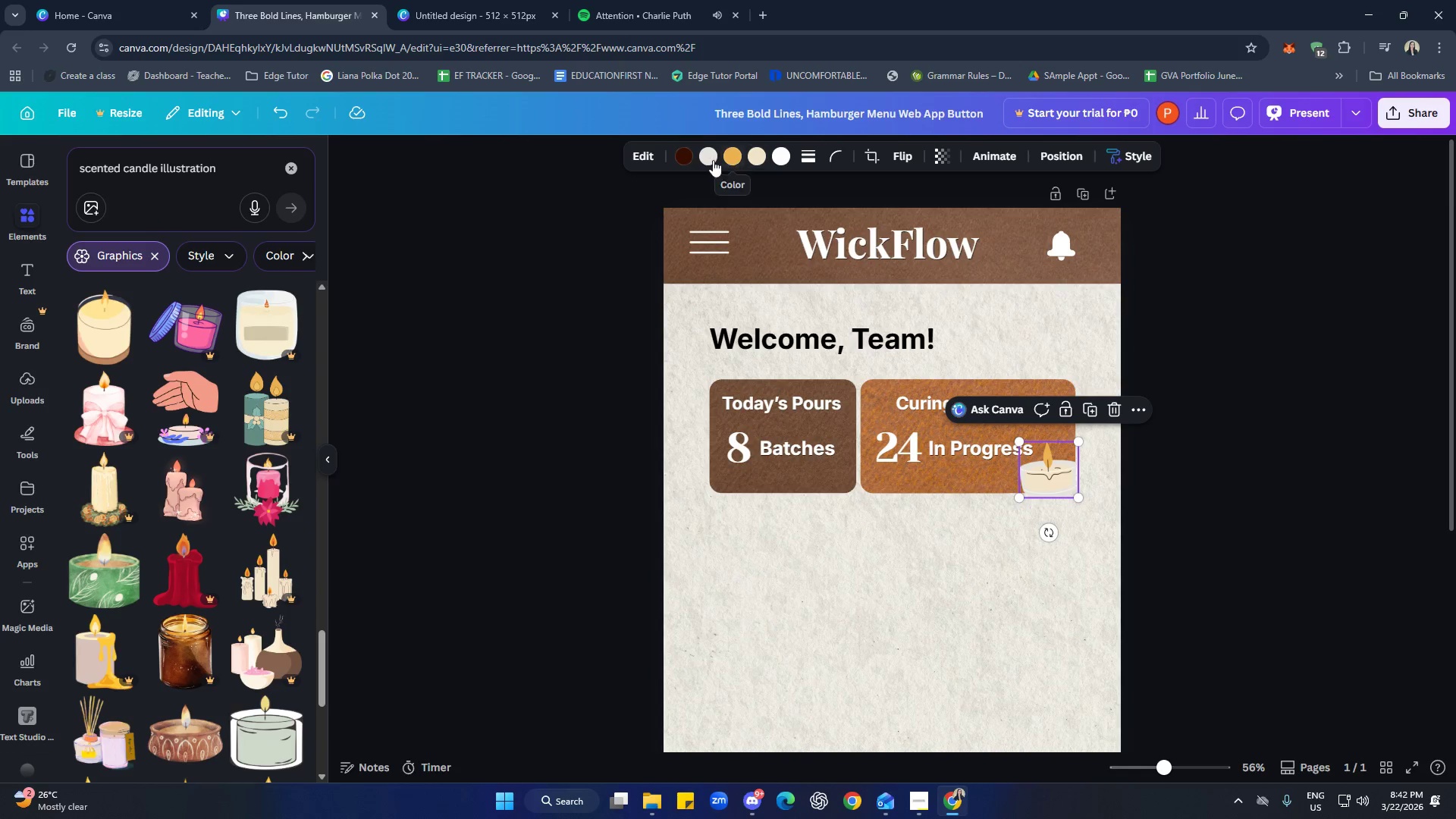 
left_click([757, 160])
 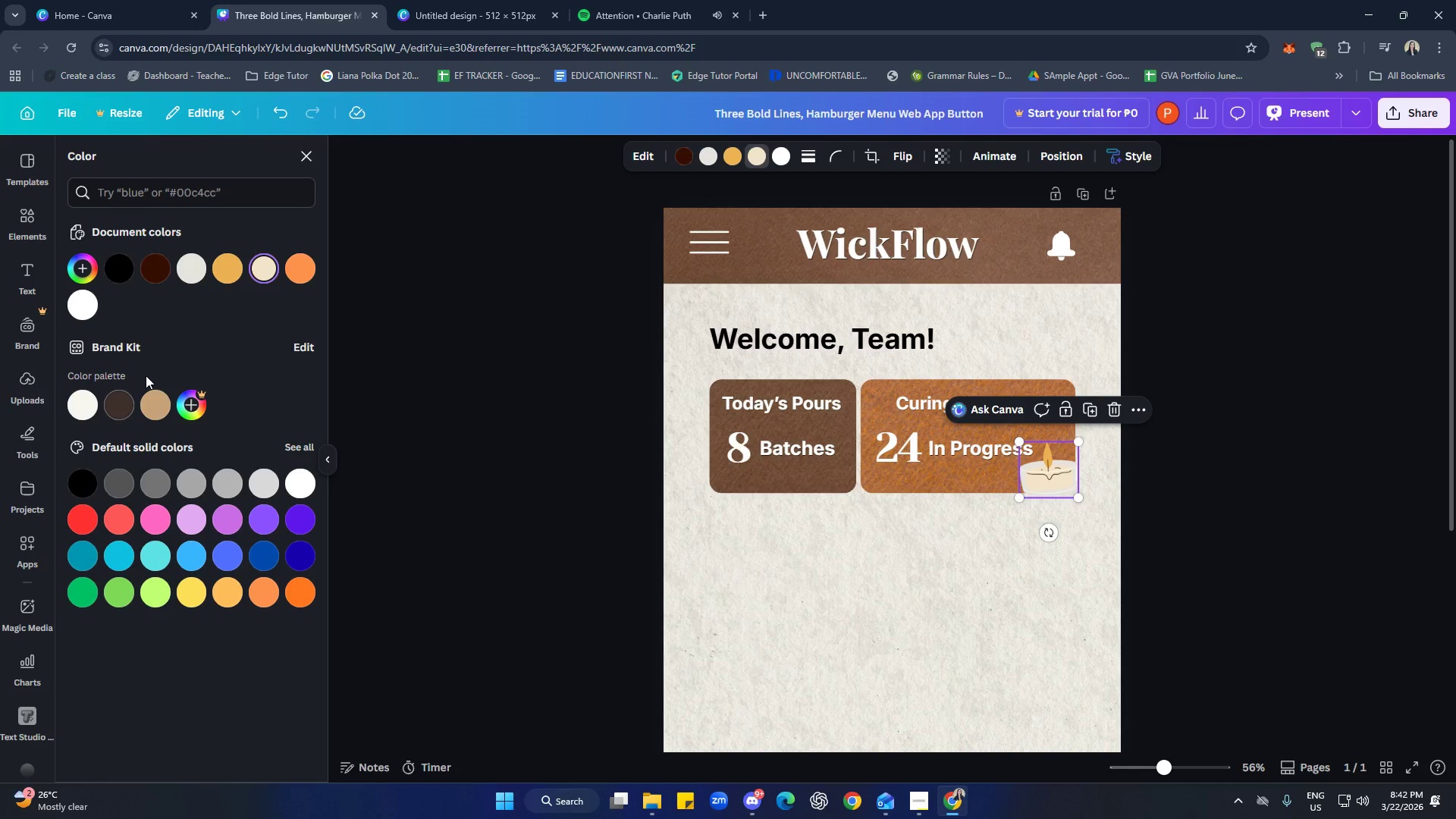 
left_click([117, 405])
 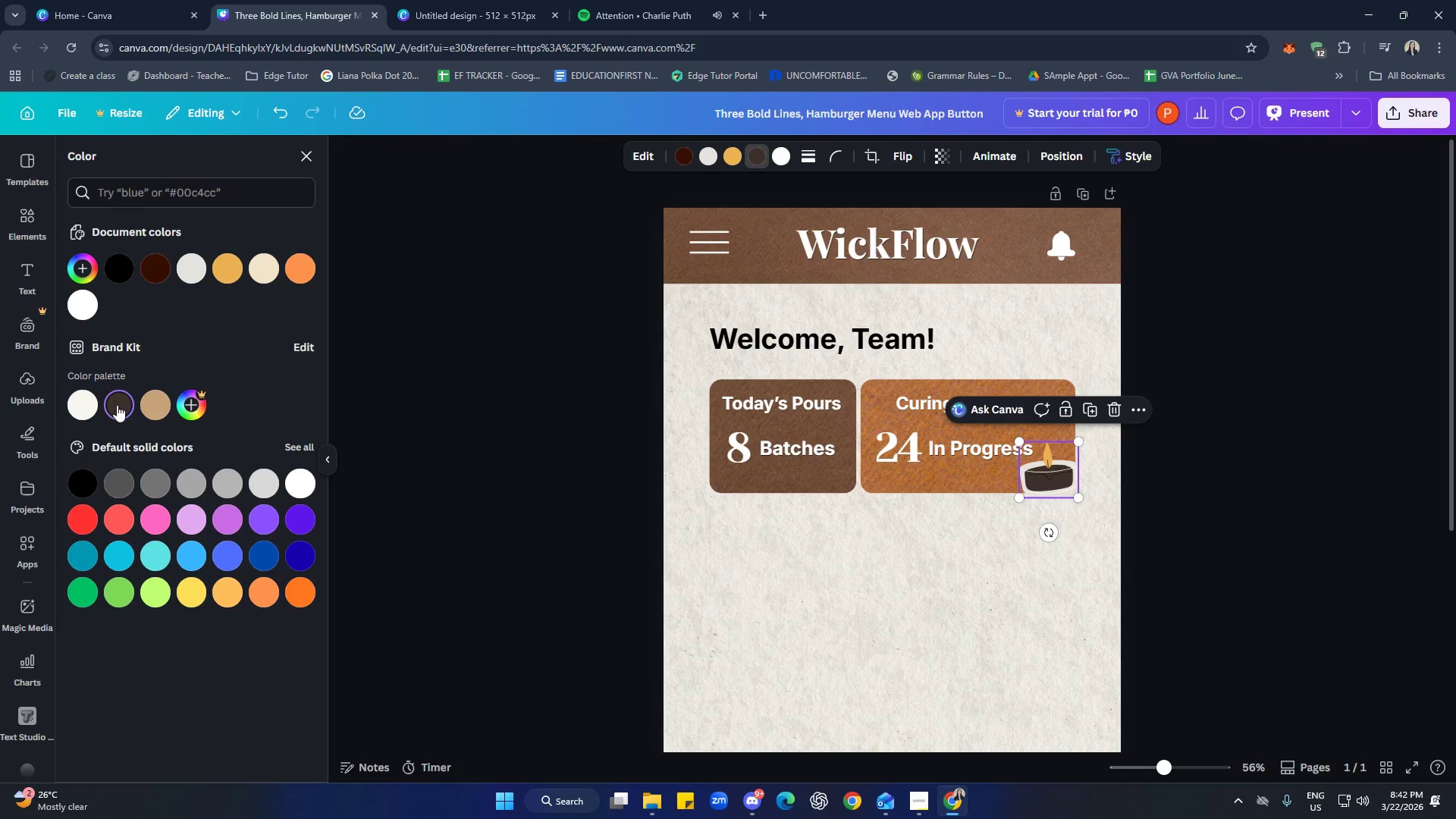 
left_click([95, 304])
 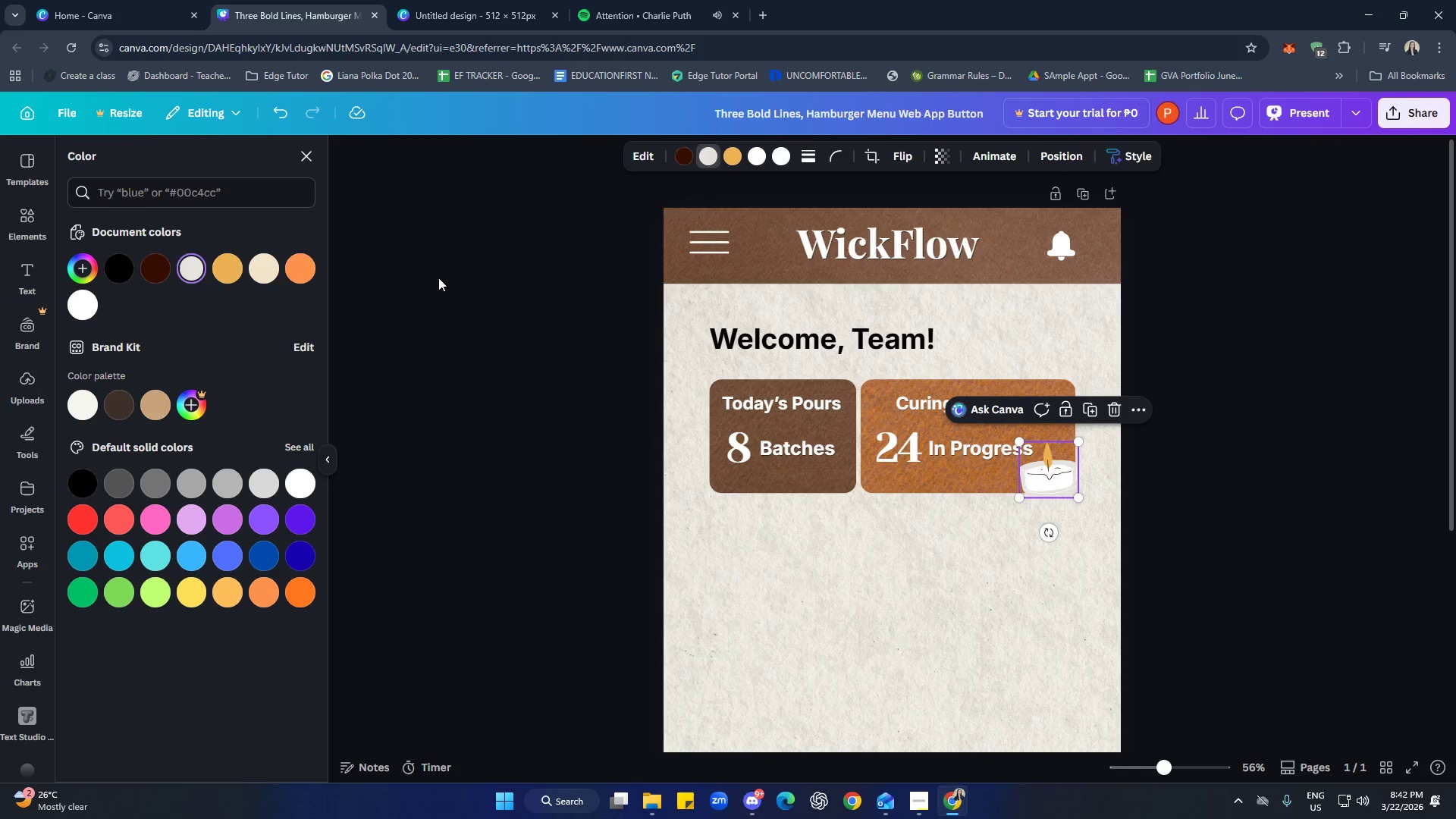 
left_click([116, 405])
 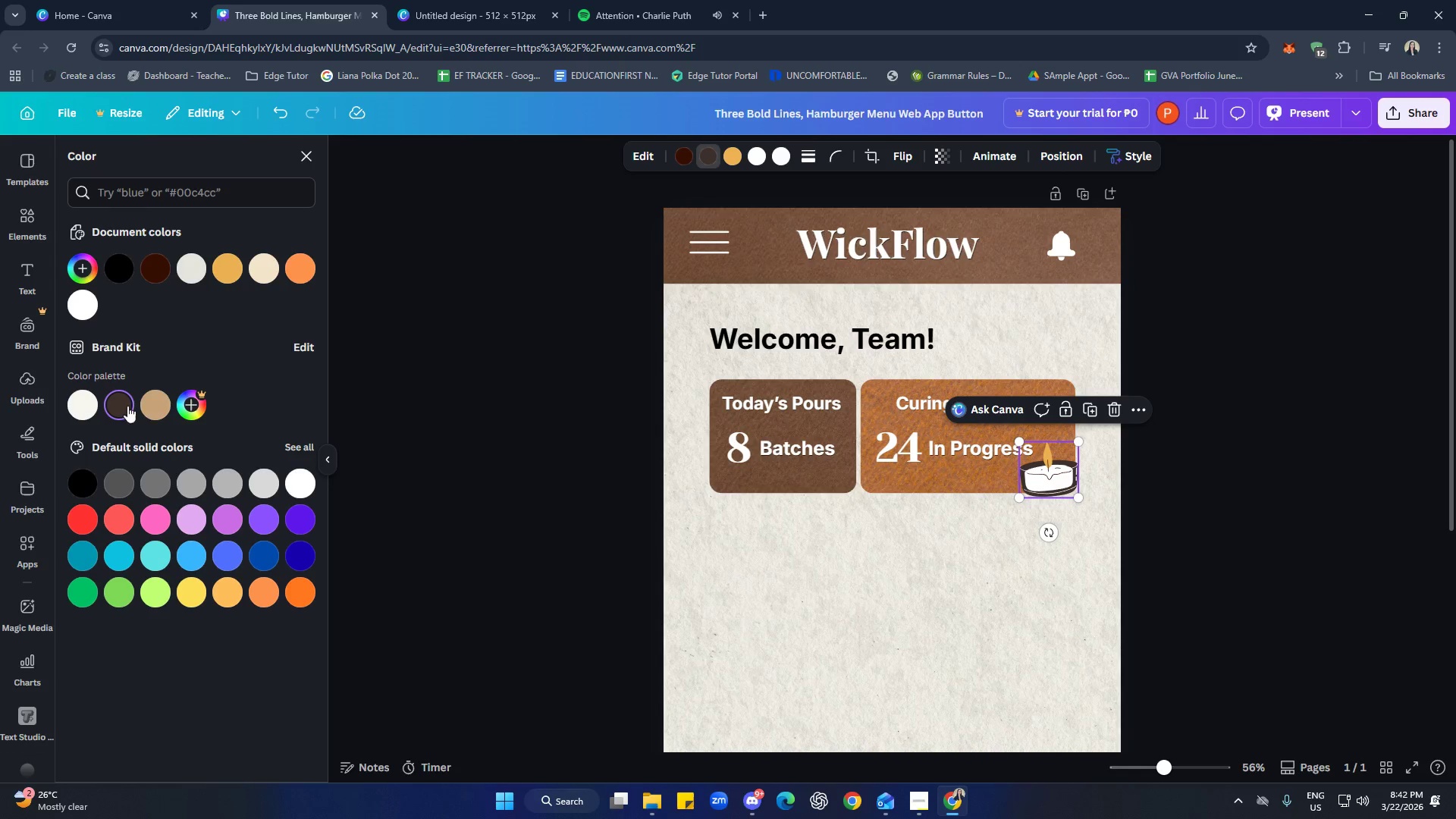 
left_click([151, 406])
 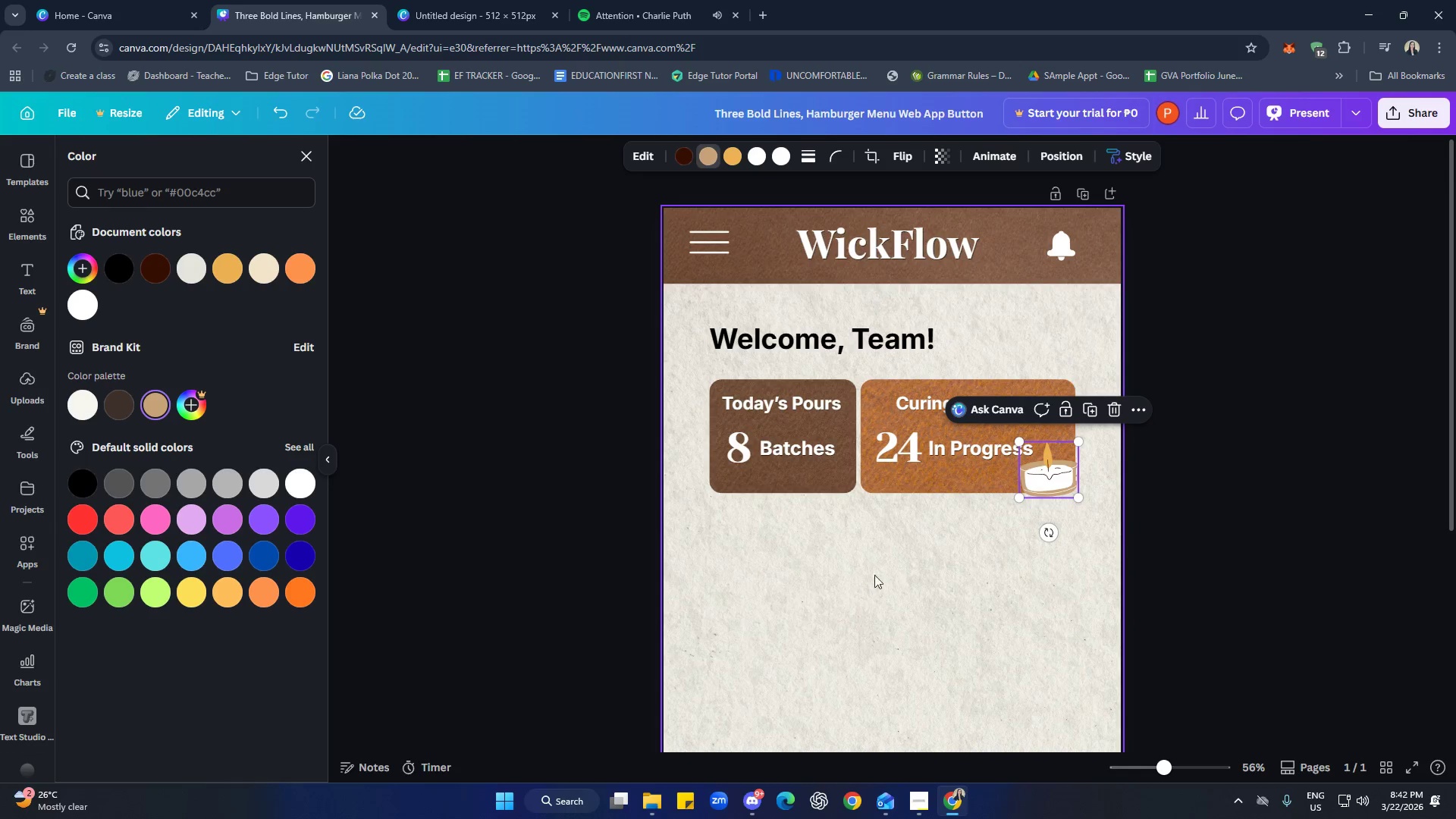 
double_click([889, 573])
 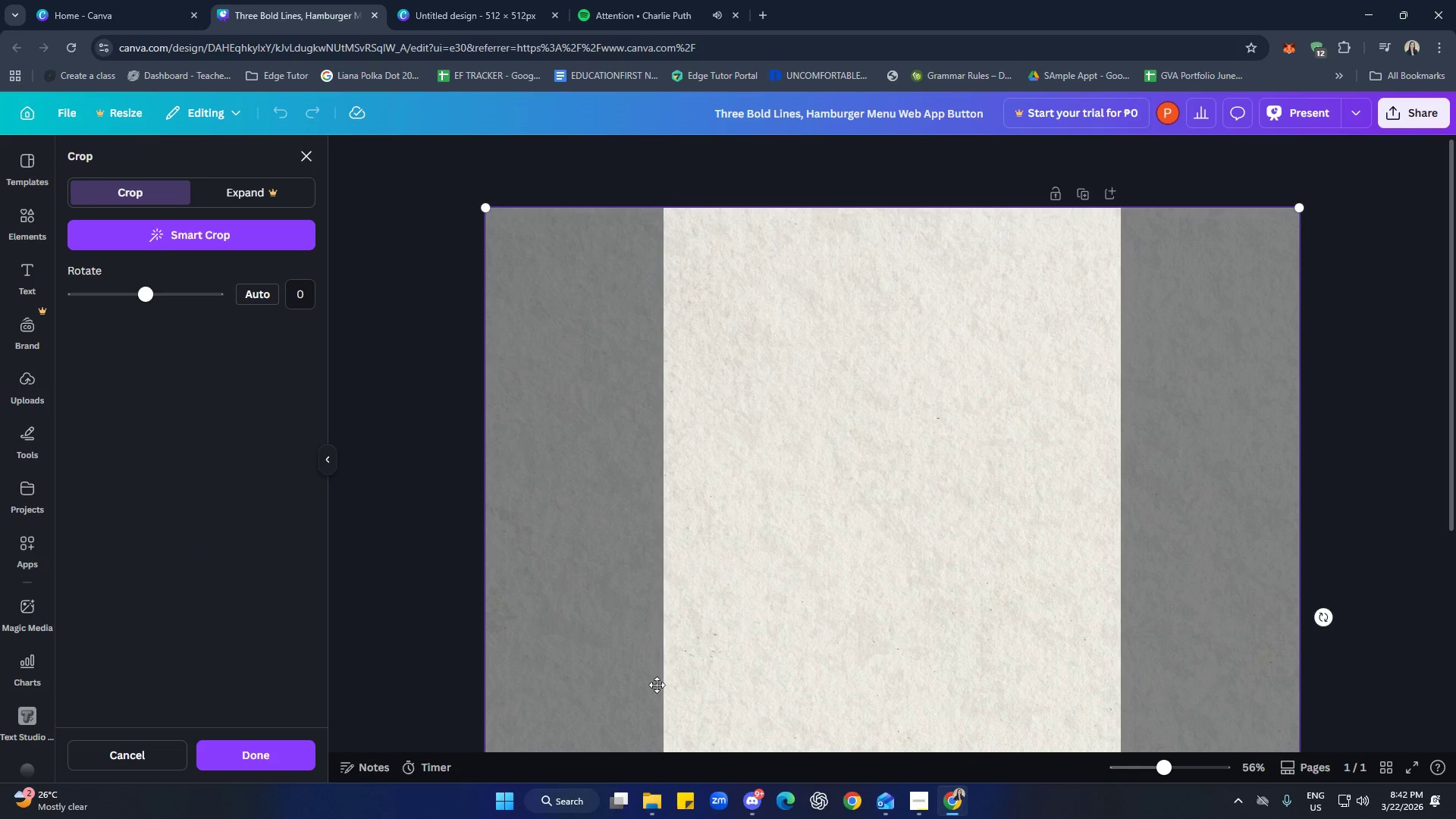 
left_click([286, 757])
 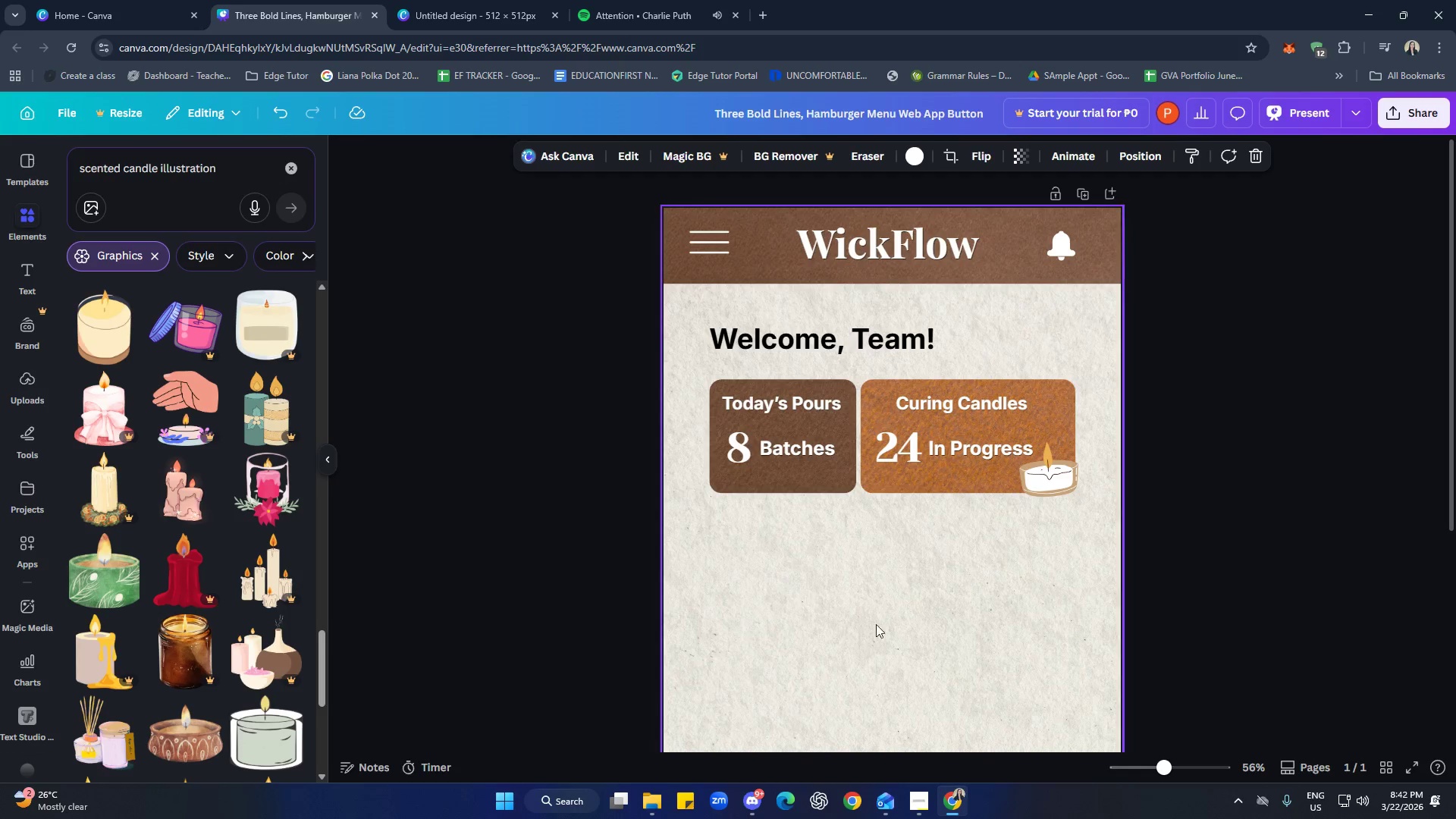 
left_click([1258, 609])
 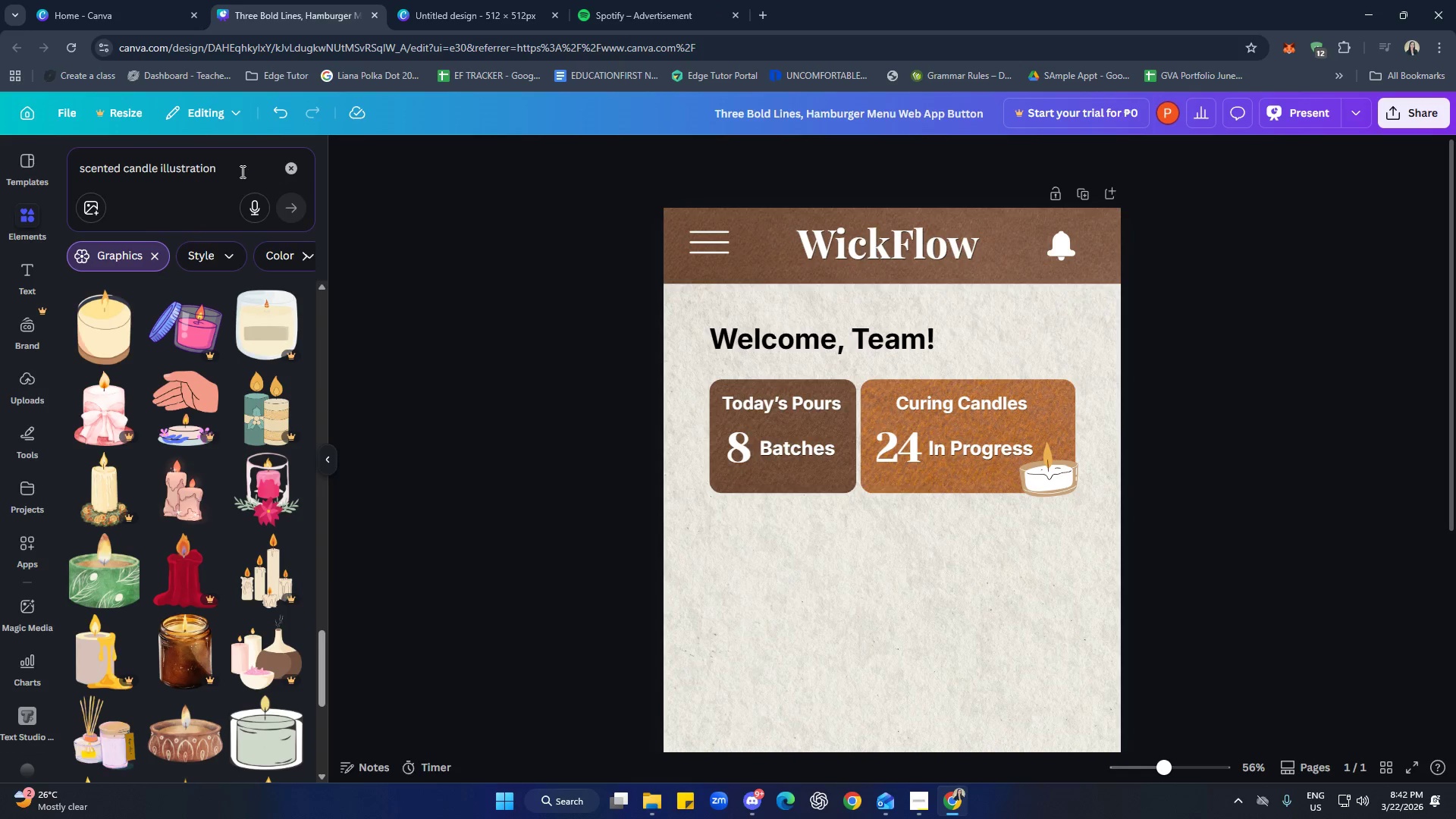 
scroll: coordinate [197, 453], scroll_direction: down, amount: 18.0
 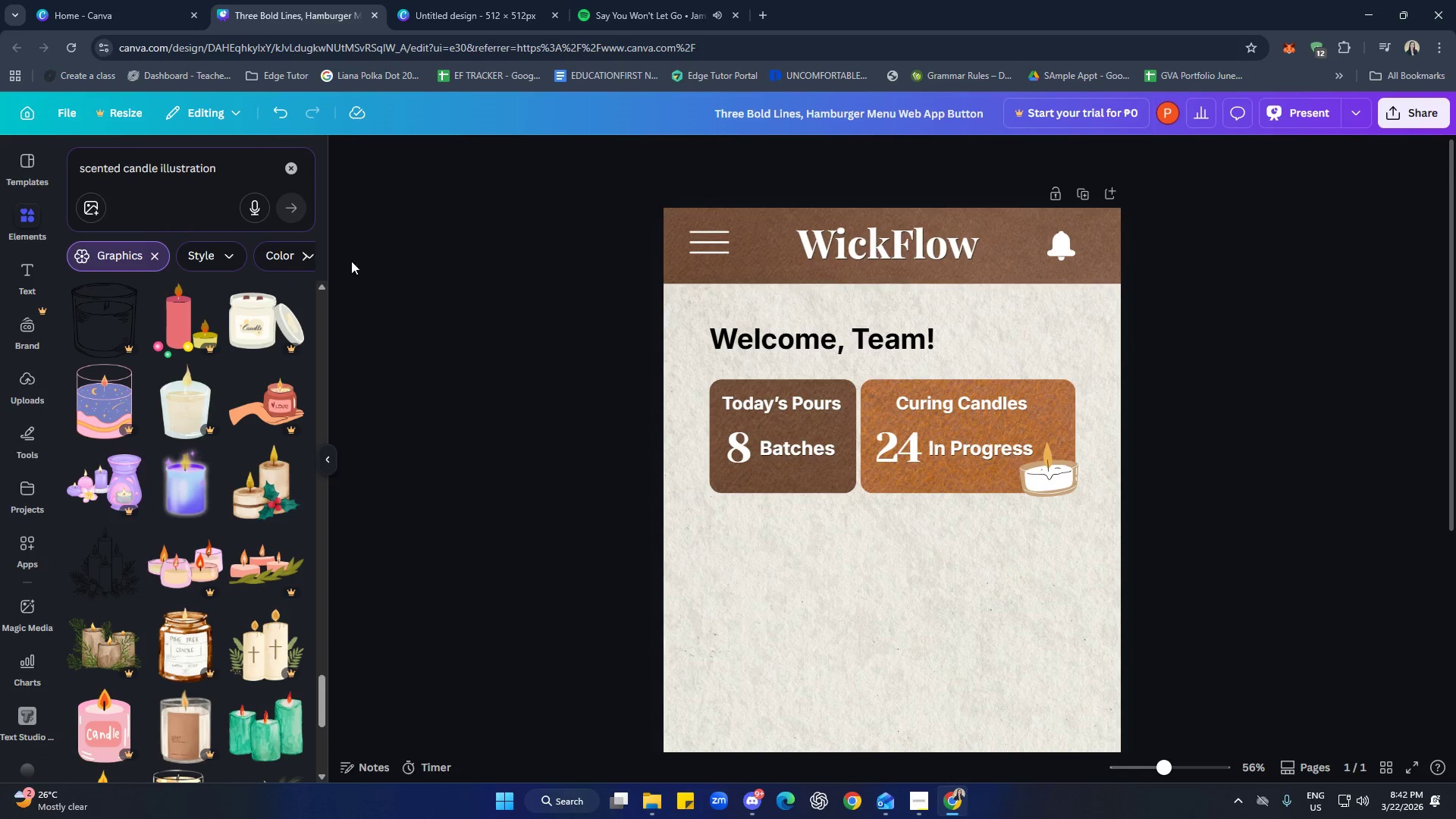 
left_click([290, 169])
 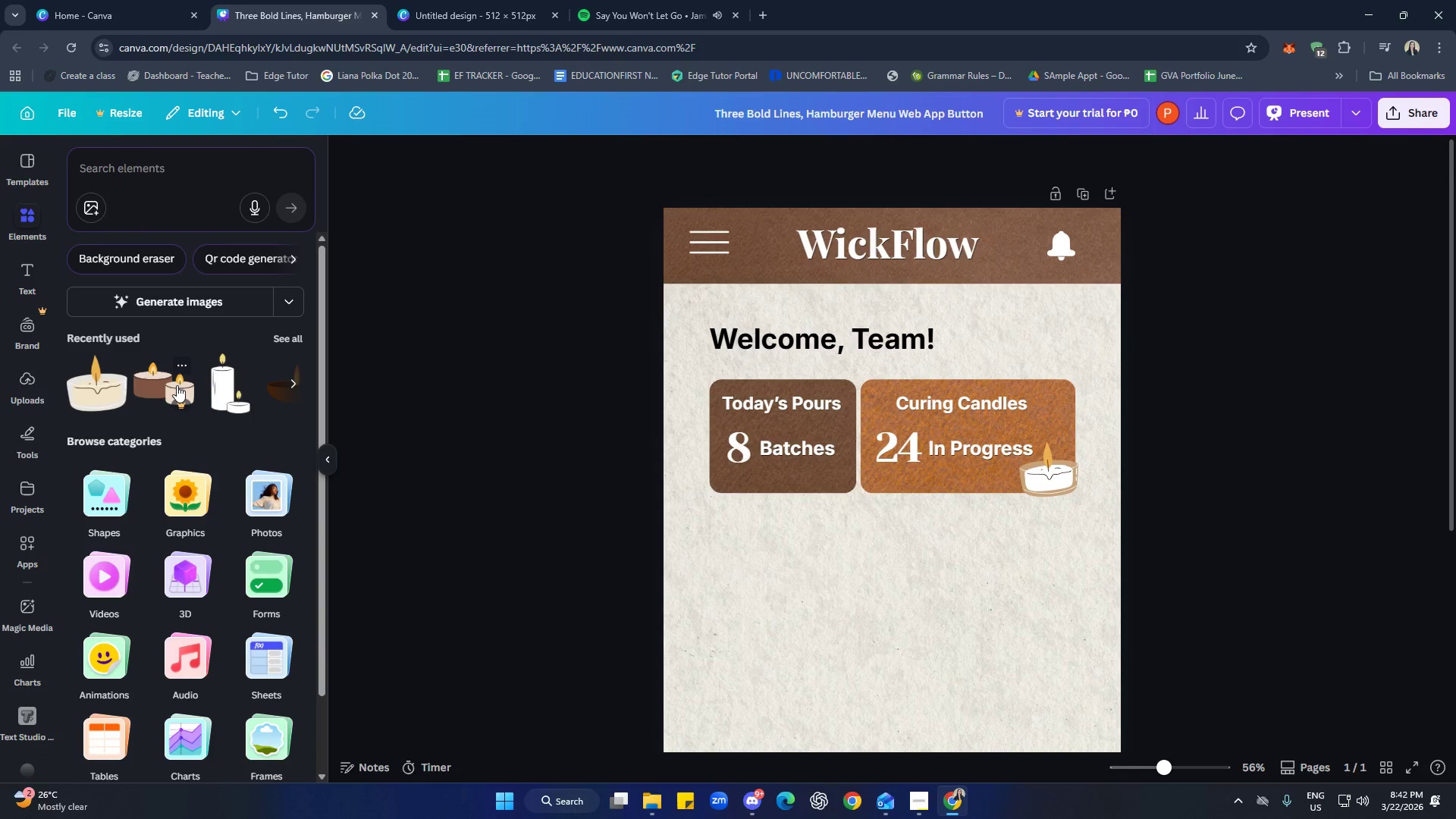 
left_click([179, 369])
 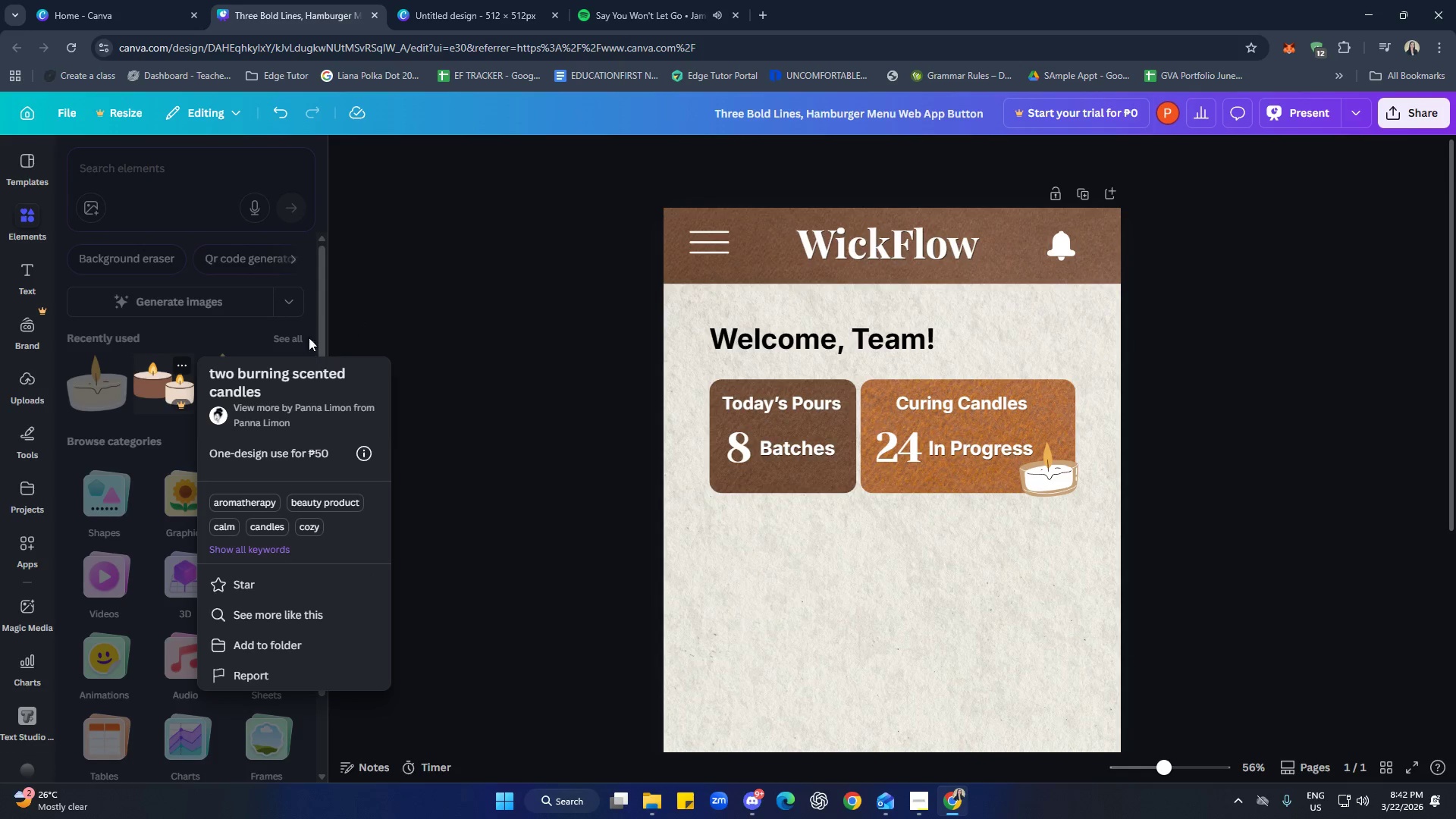 
left_click([292, 179])
 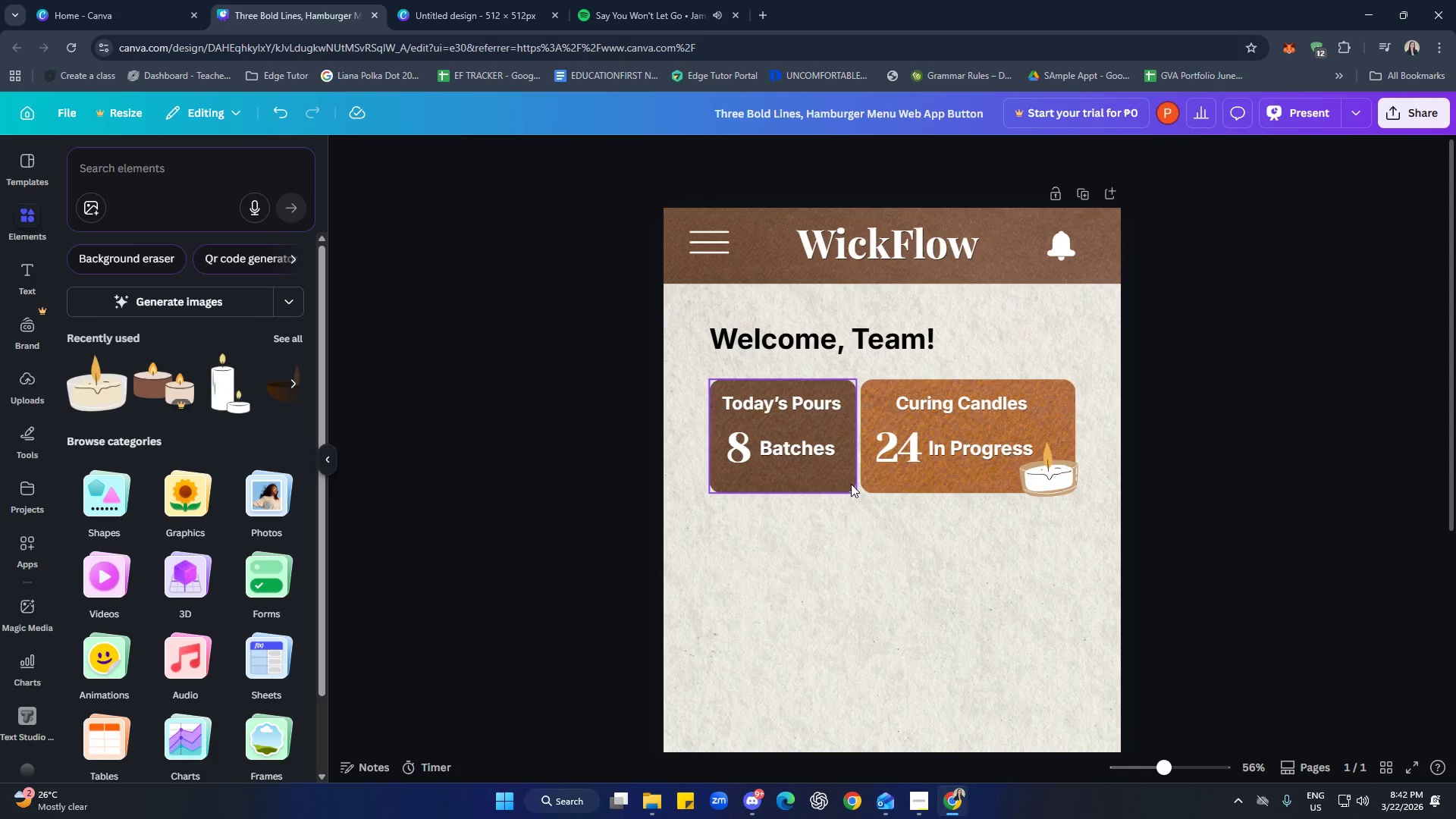 
scroll: coordinate [817, 532], scroll_direction: down, amount: 1.0
 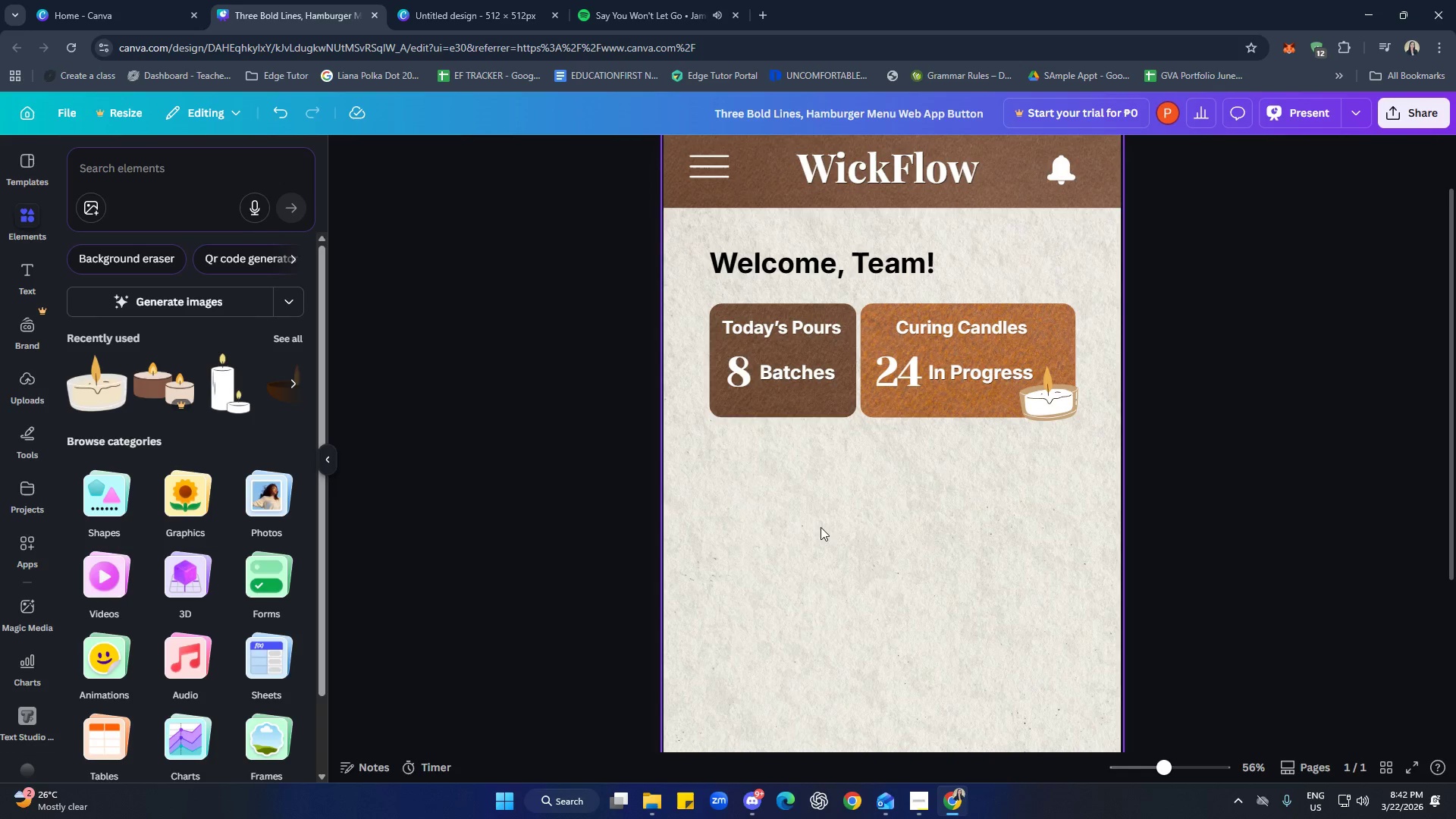 
scroll: coordinate [821, 528], scroll_direction: up, amount: 2.0
 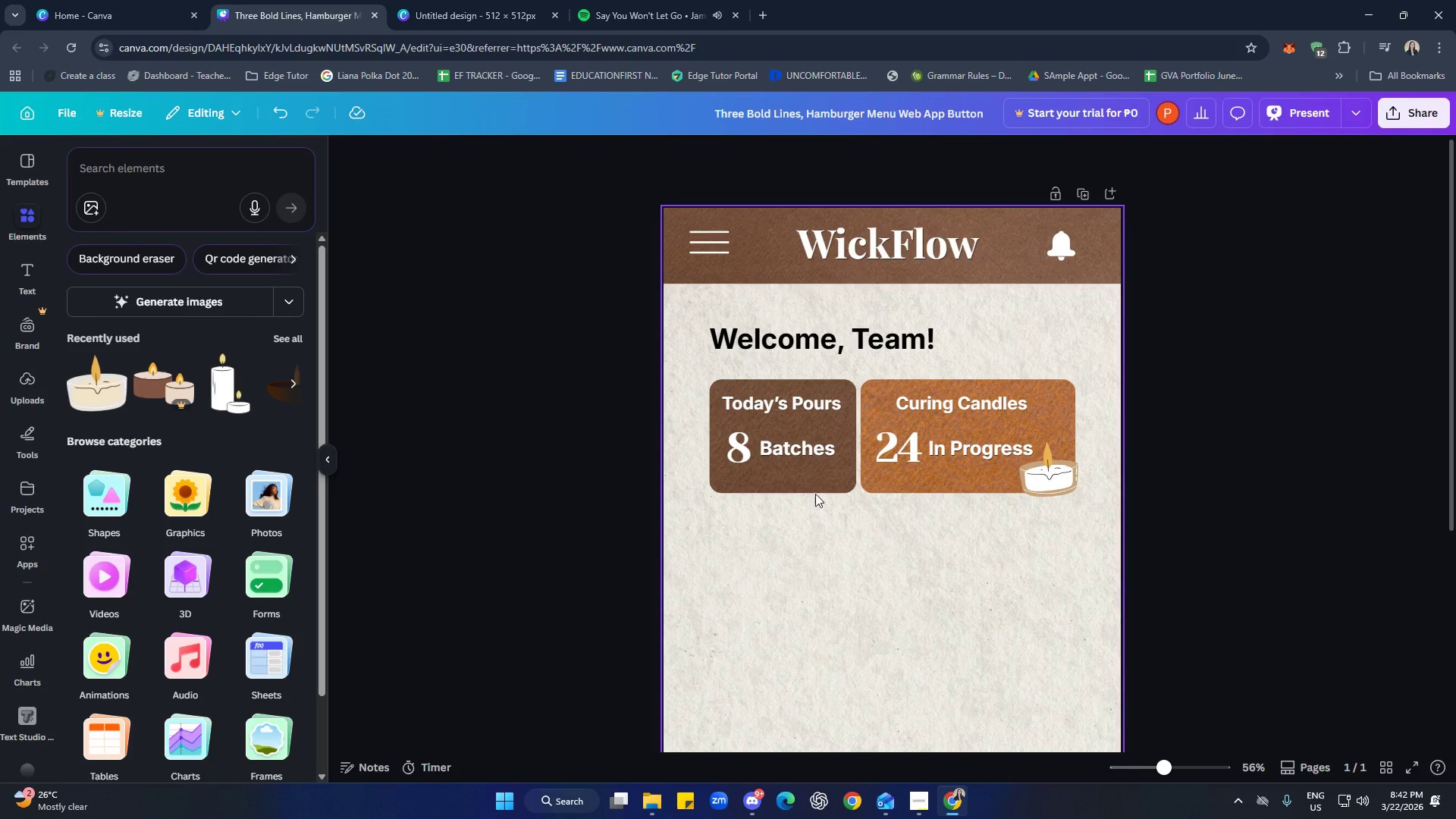 
left_click([805, 470])
 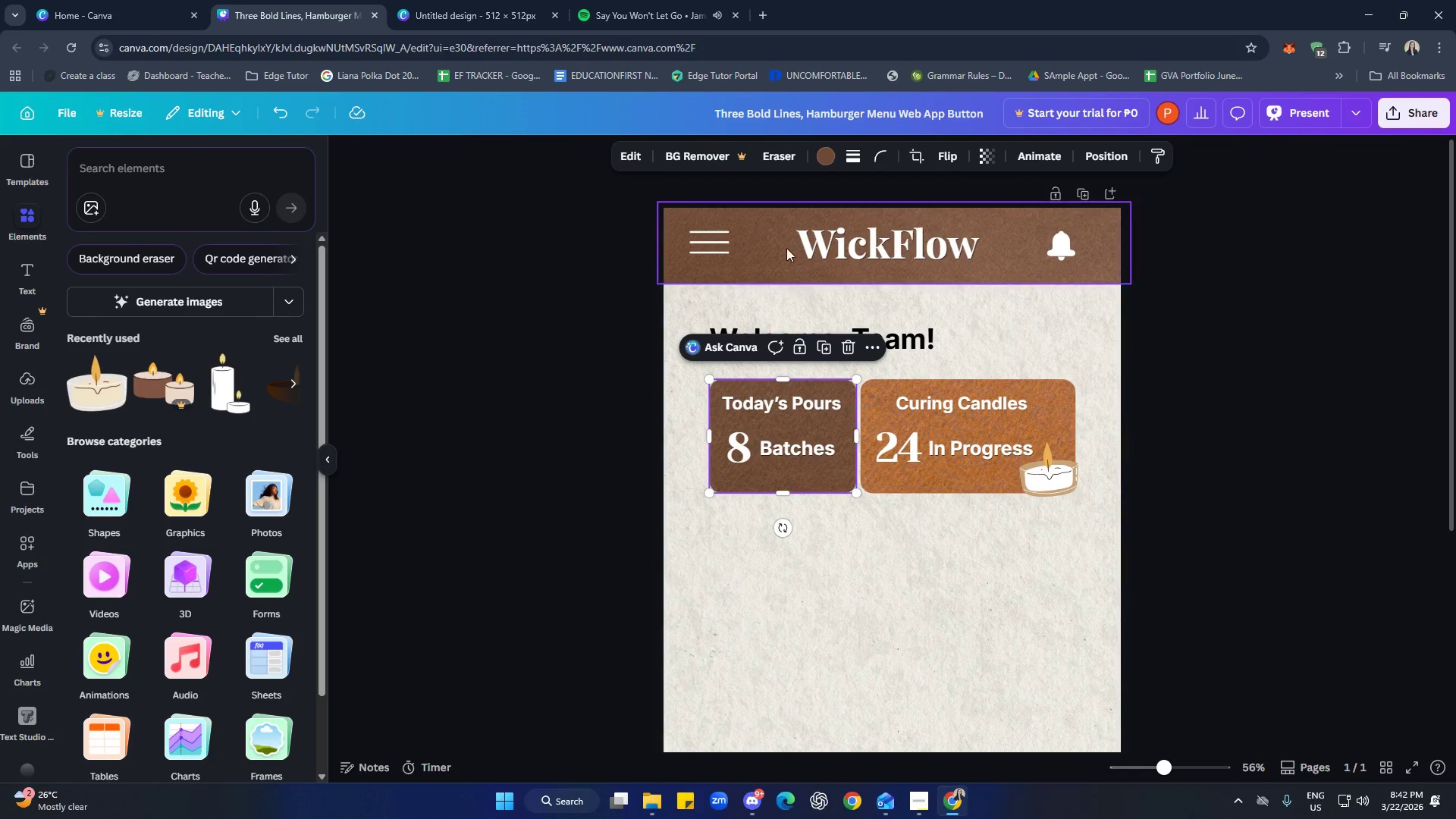 
left_click([782, 246])
 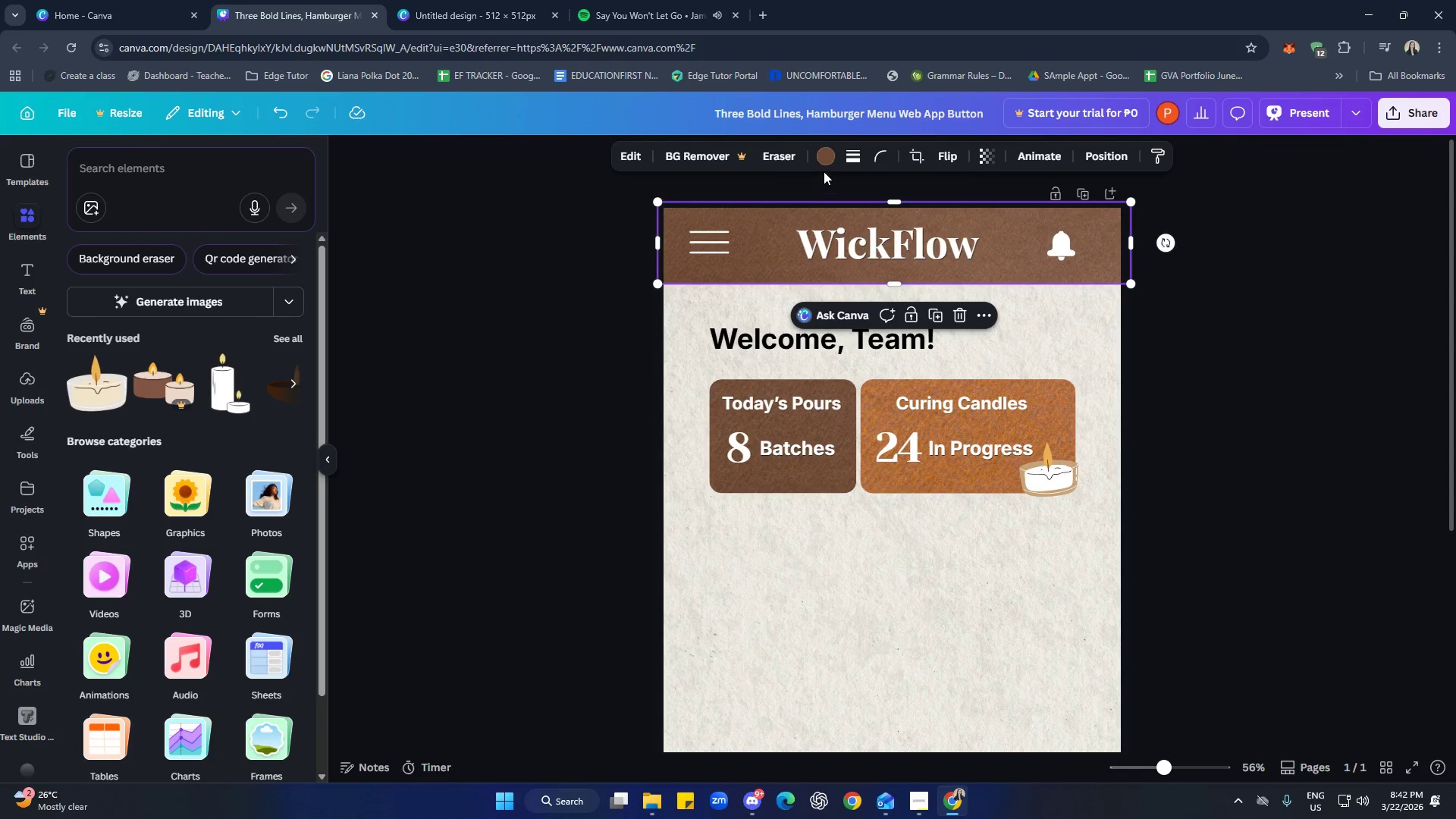 
left_click([824, 164])
 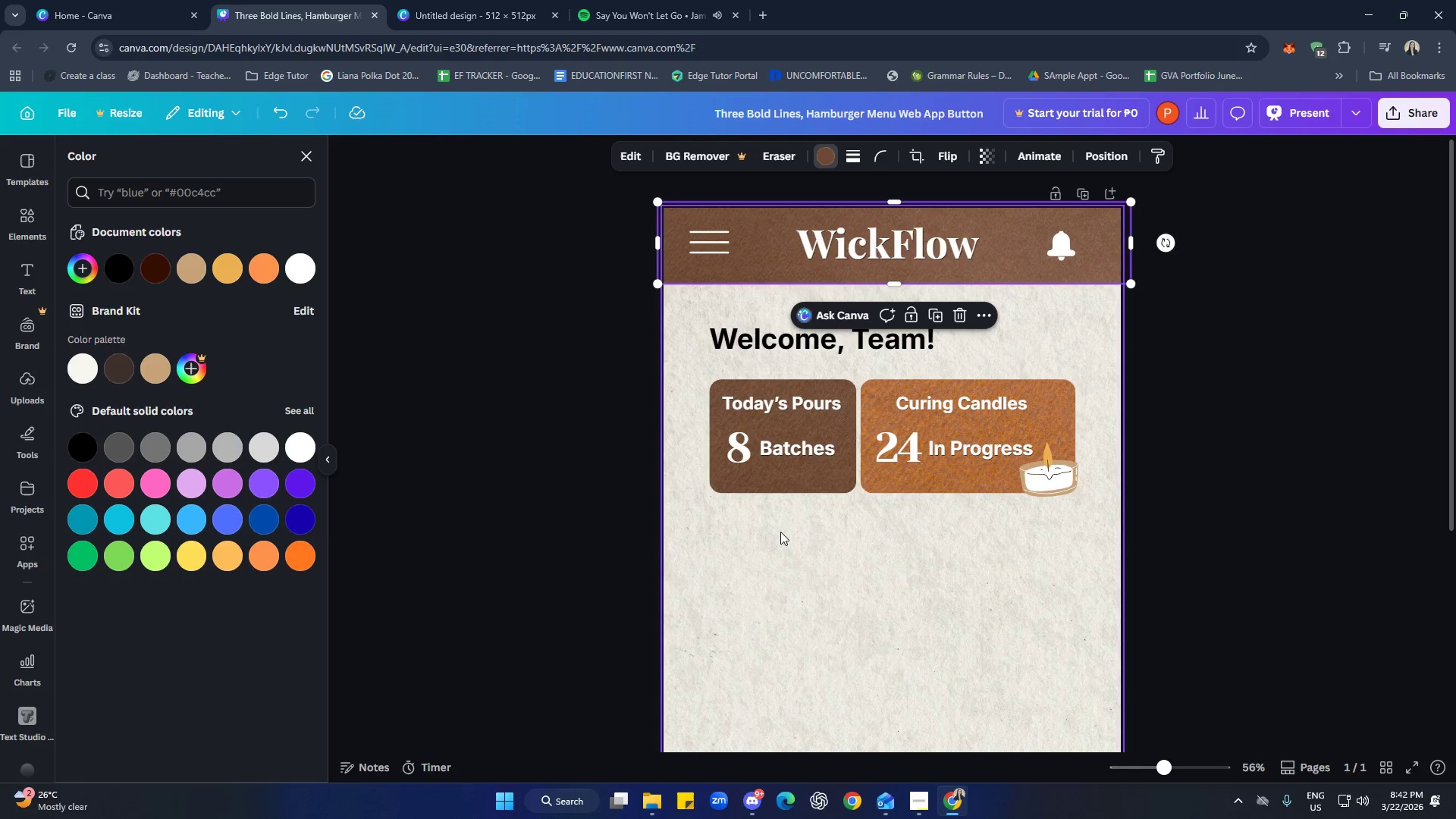 
left_click([795, 479])
 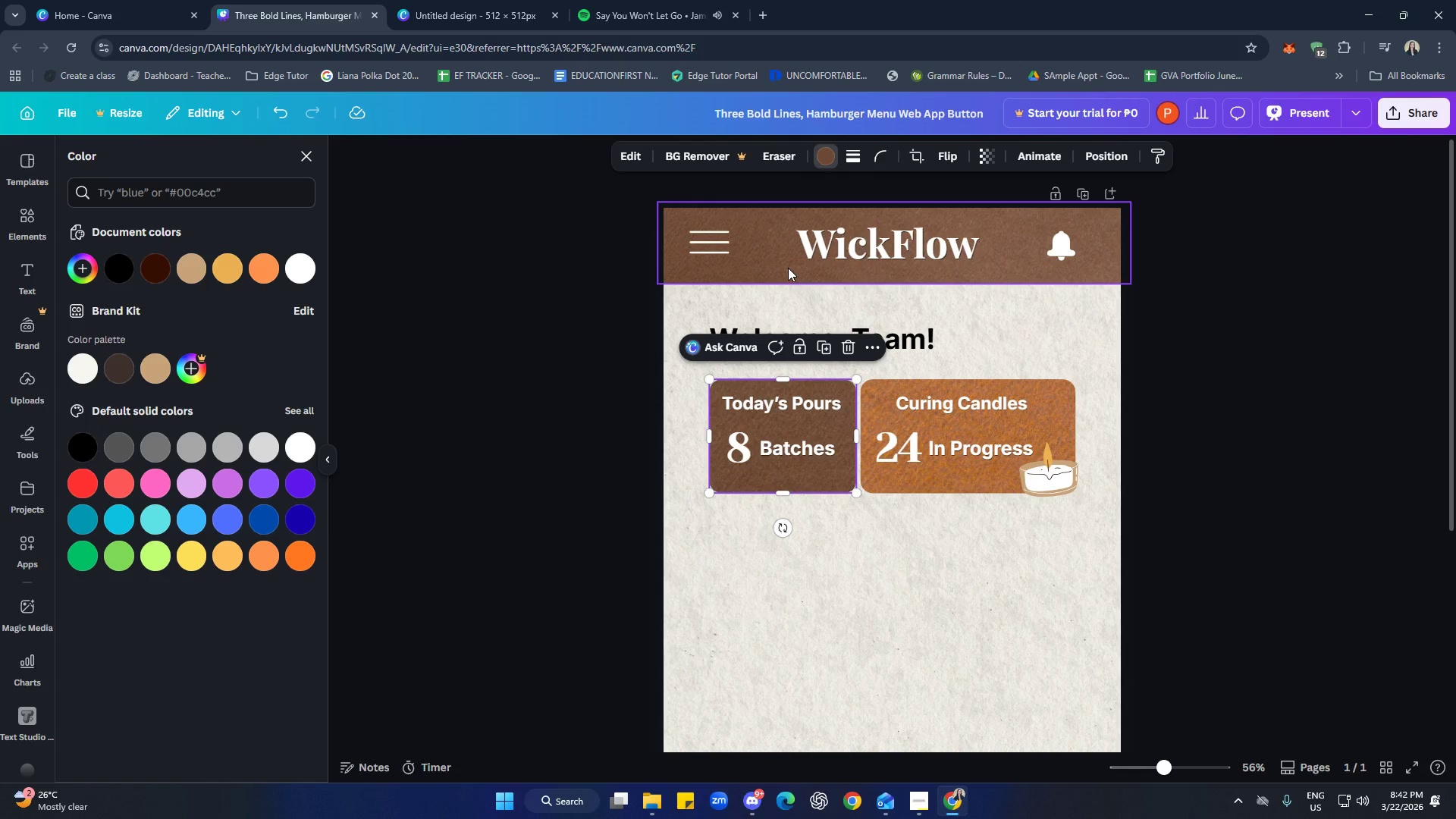 
left_click([788, 268])
 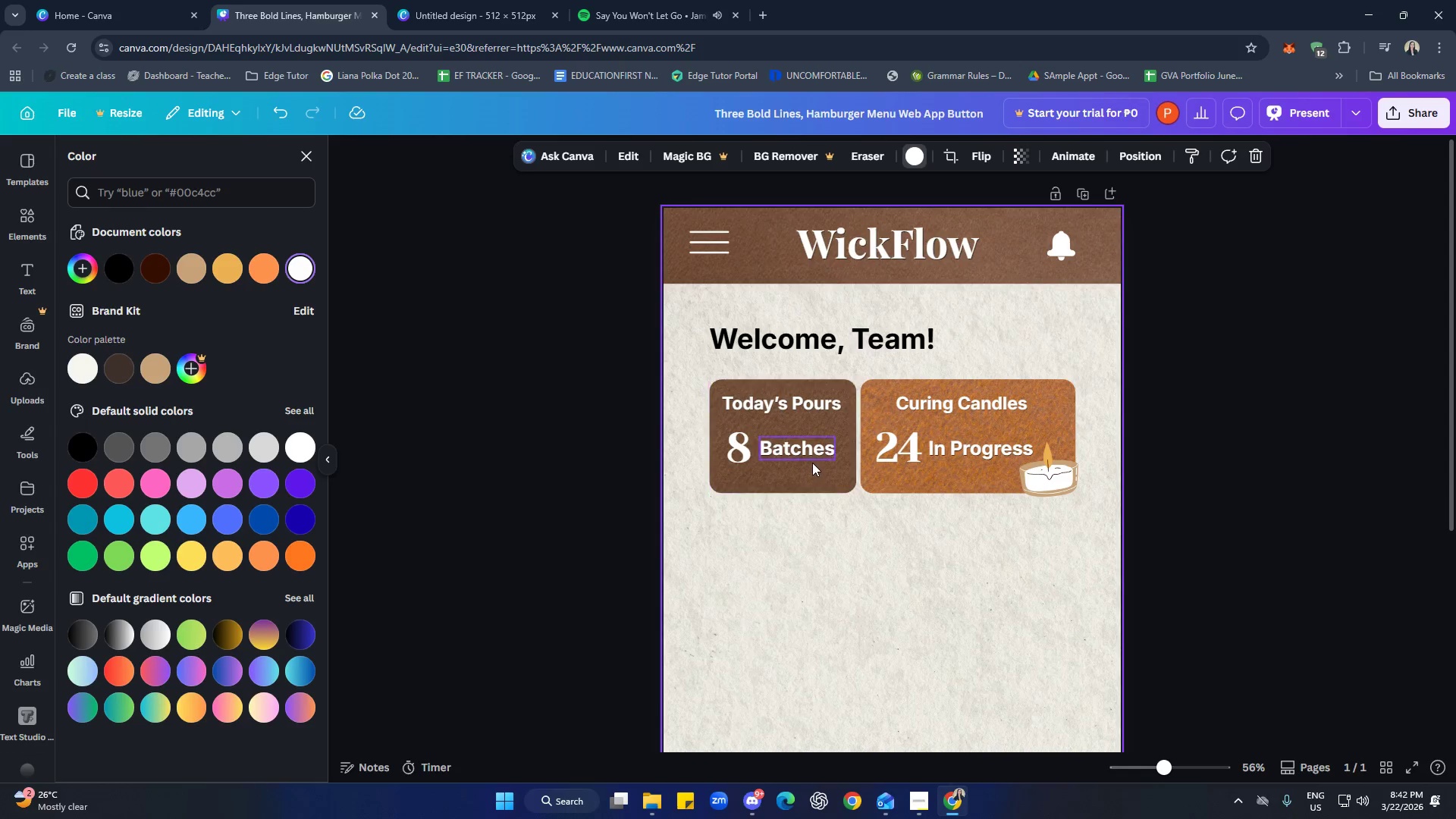 
left_click([811, 473])
 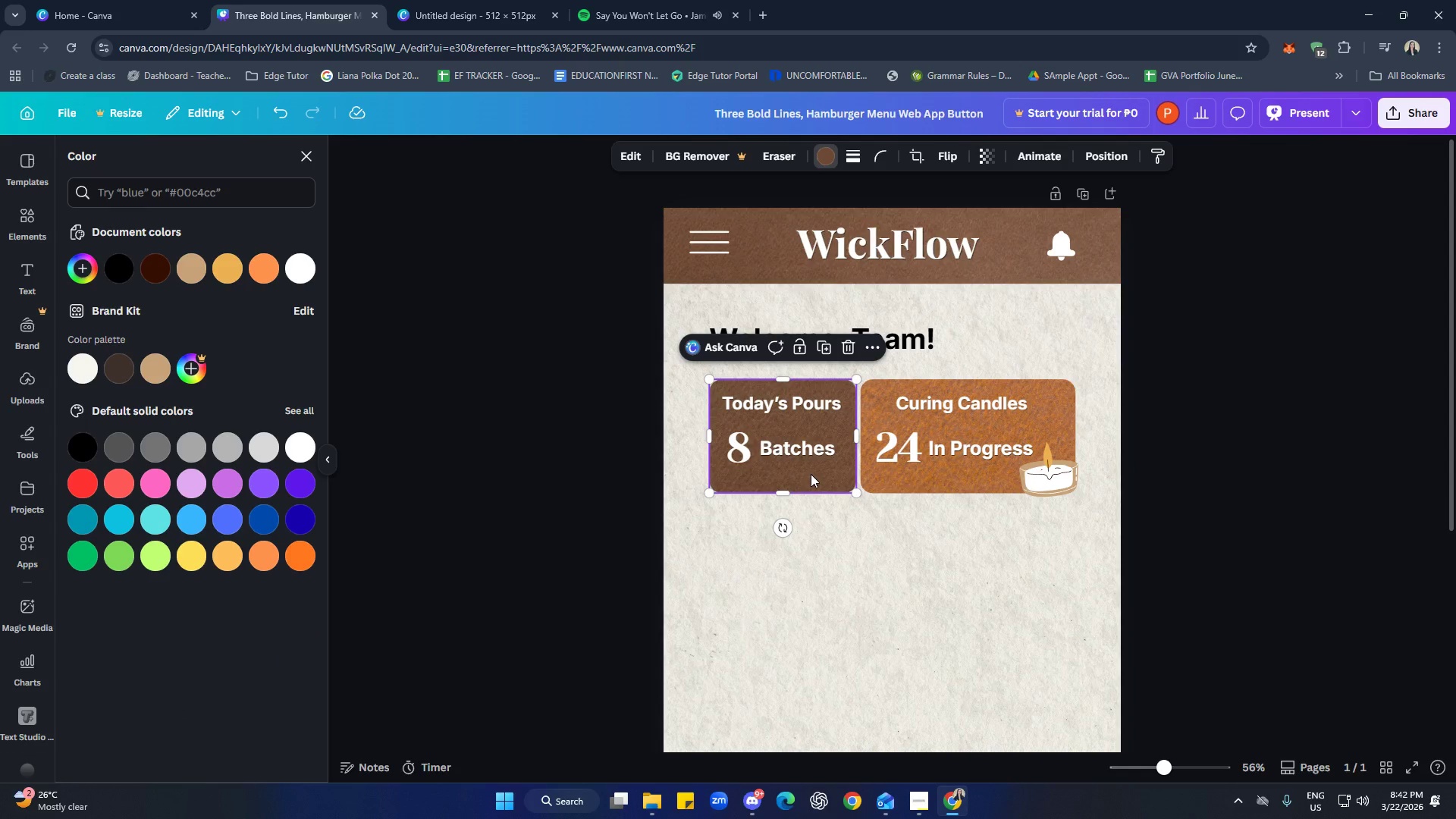 
key(Control+C)
 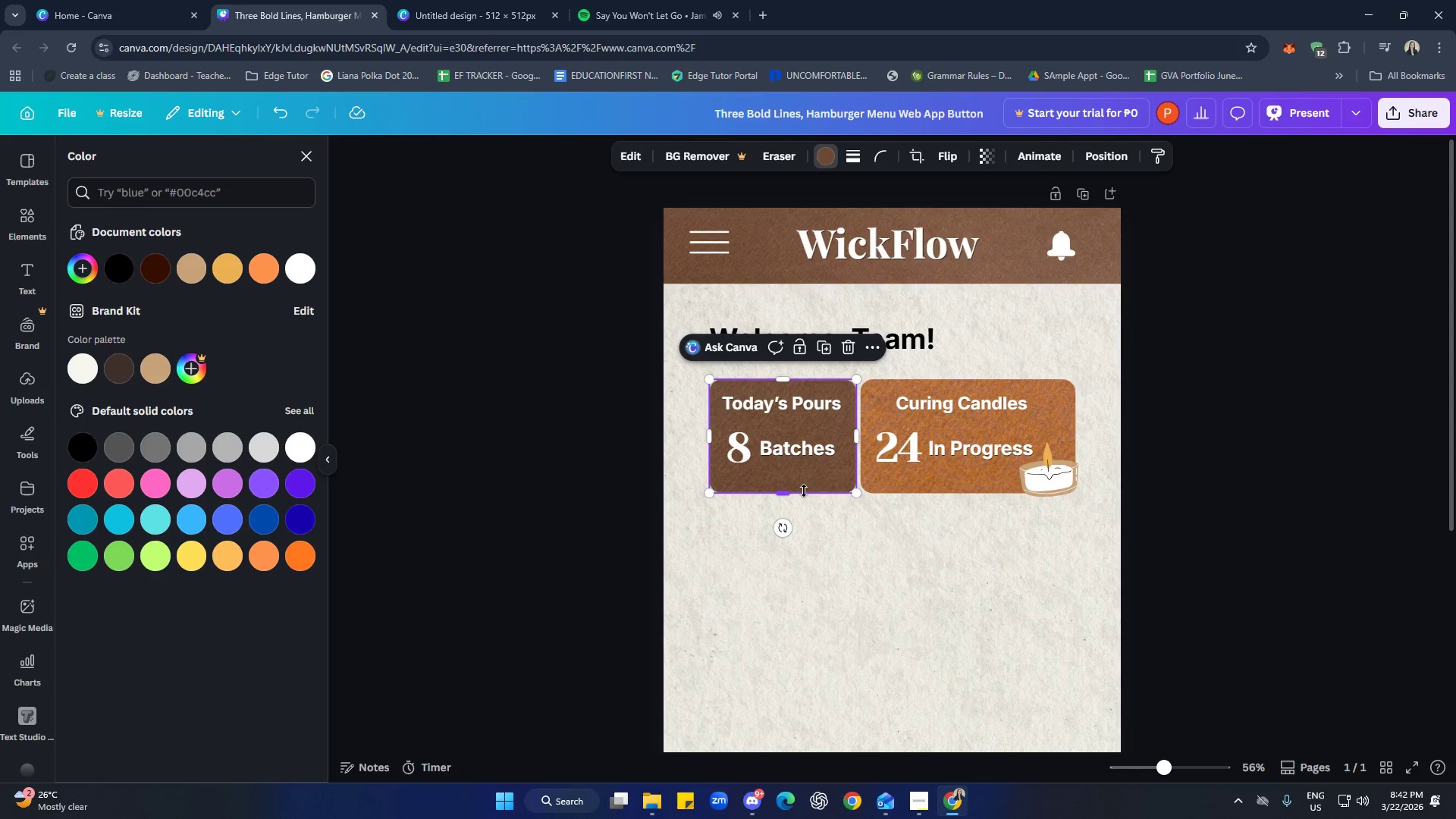 
hold_key(key=ControlLeft, duration=0.72)
 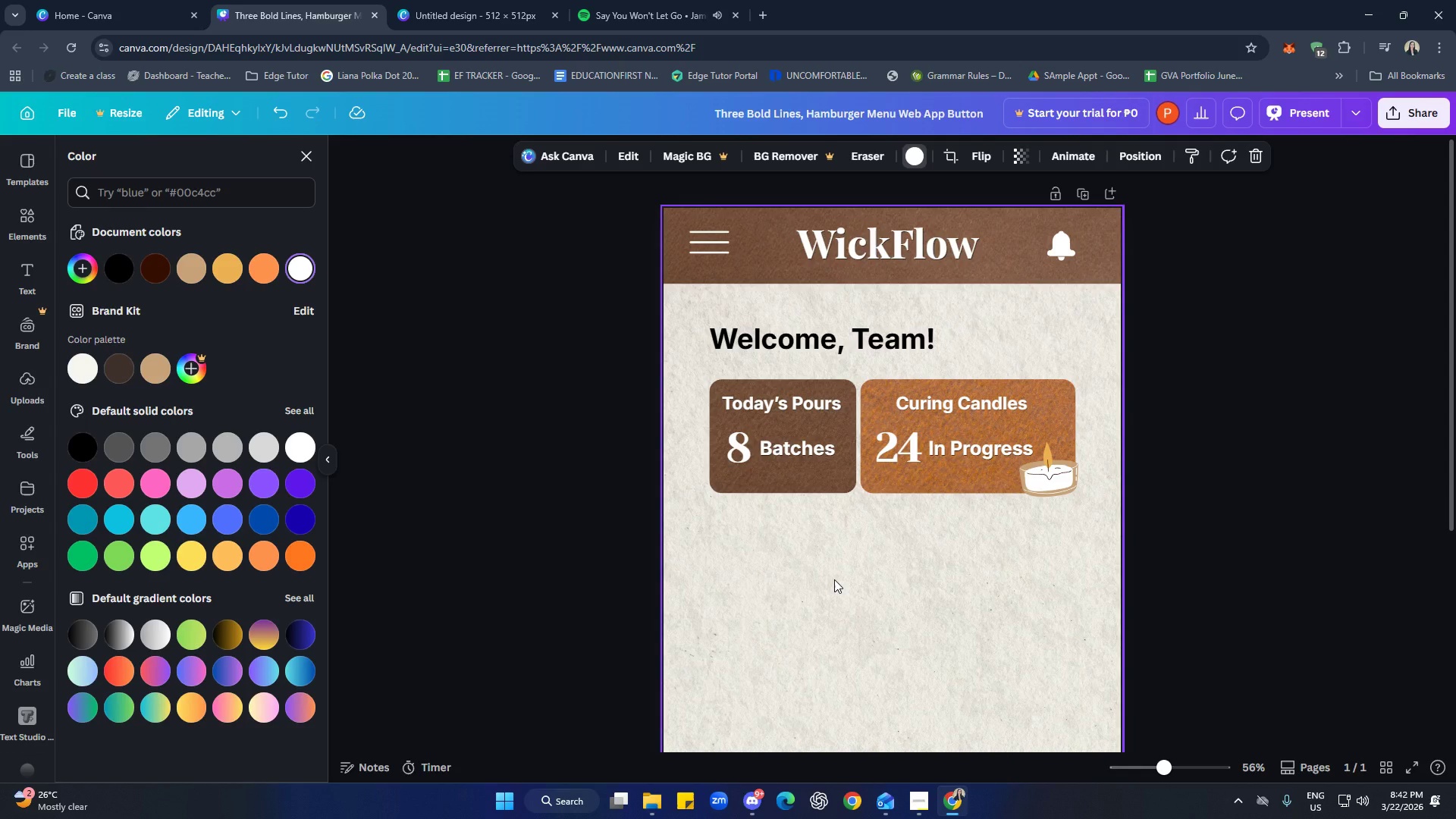 
hold_key(key=C, duration=0.34)
 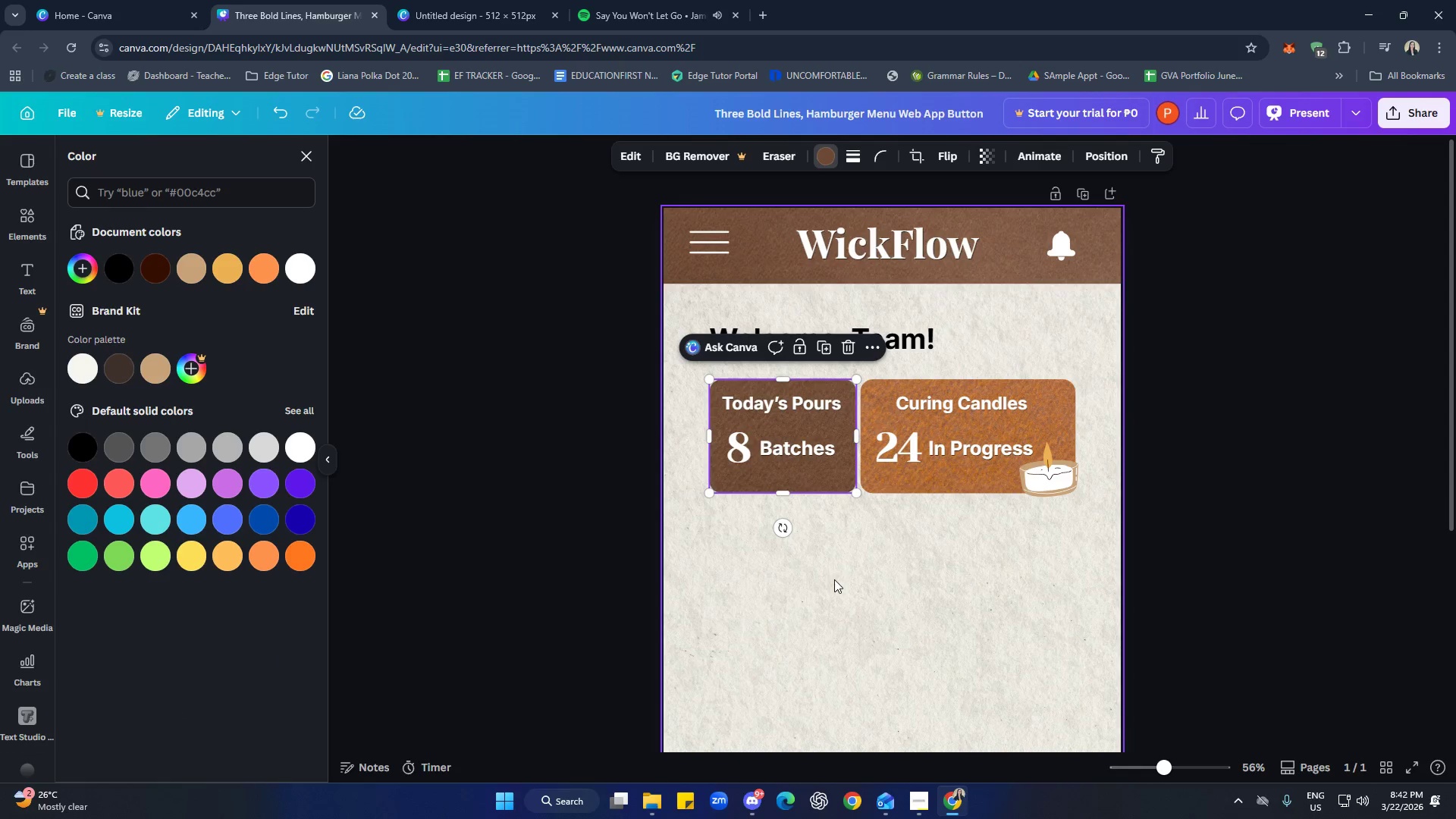 
left_click([834, 579])
 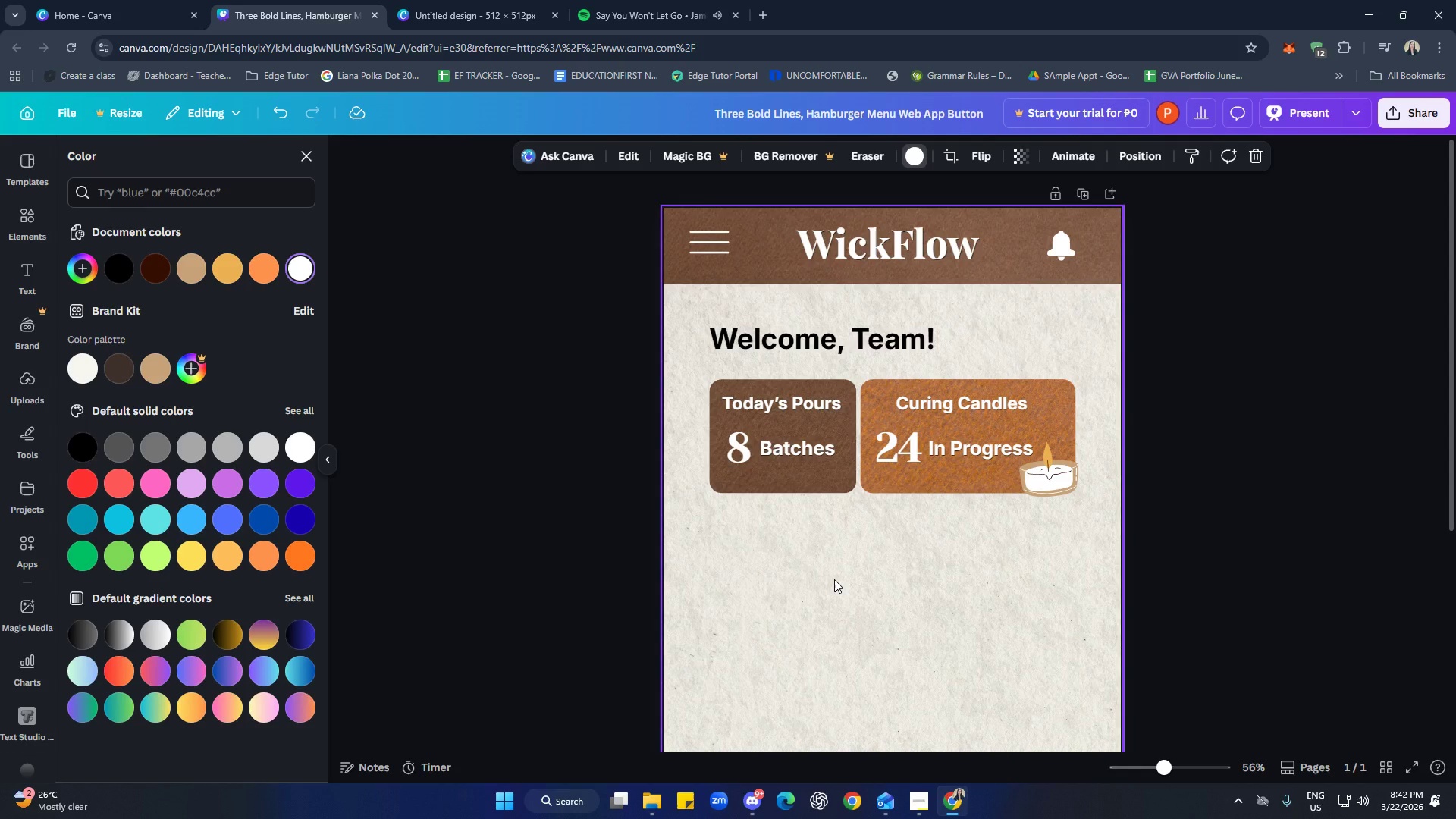 
key(Control+ControlLeft)
 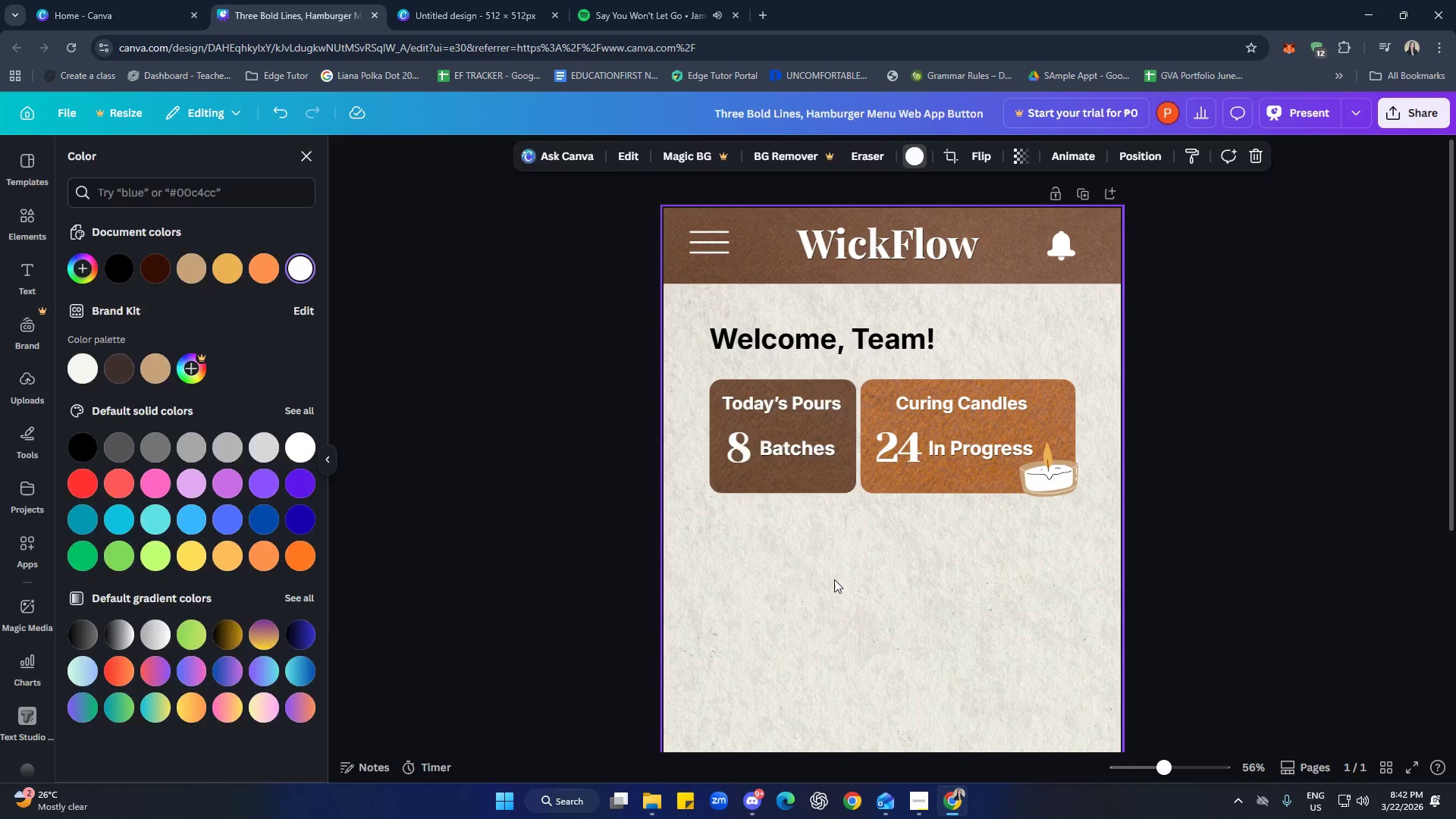 
key(Control+V)
 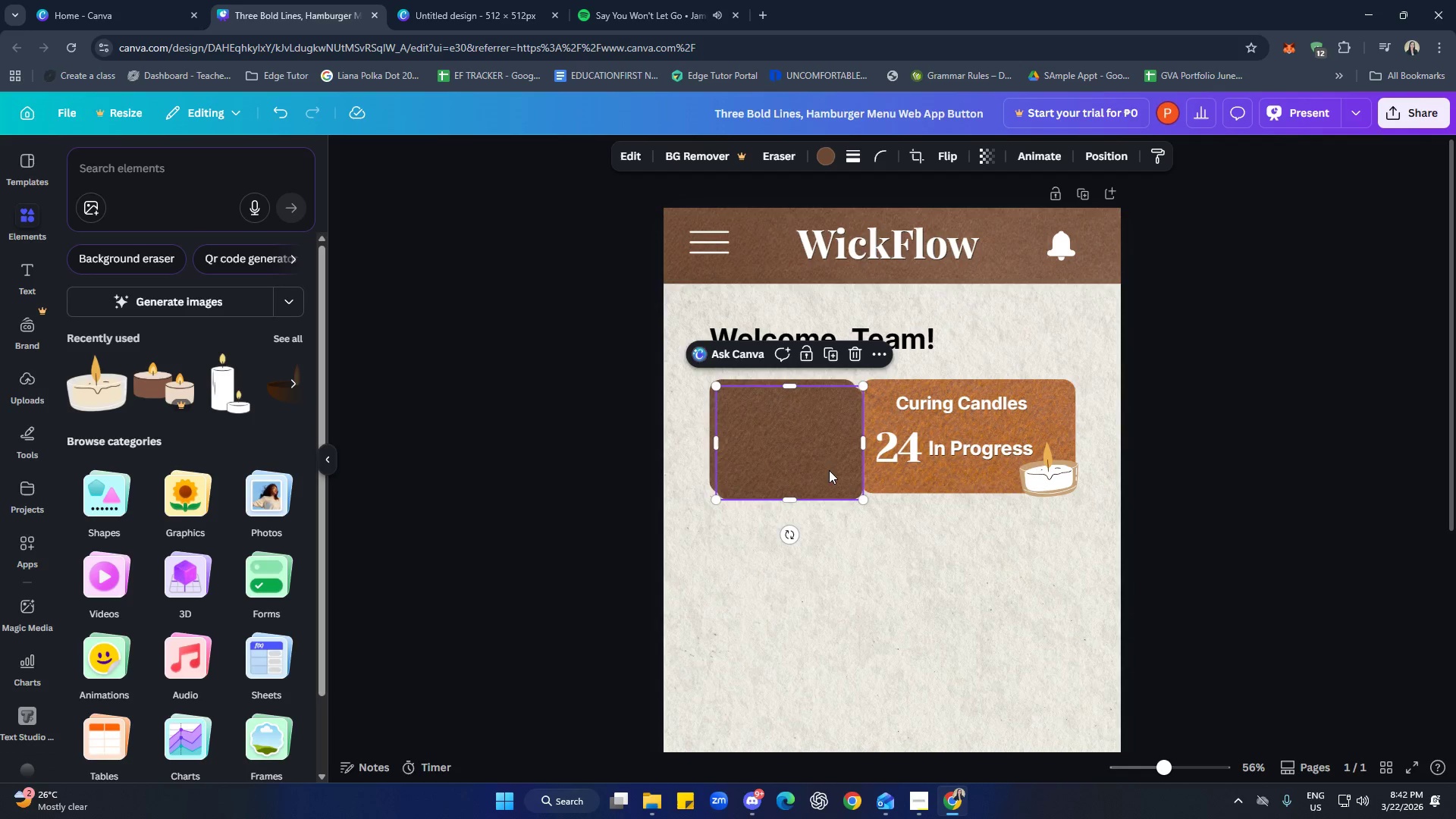 
left_click_drag(start_coordinate=[827, 480], to_coordinate=[824, 616])
 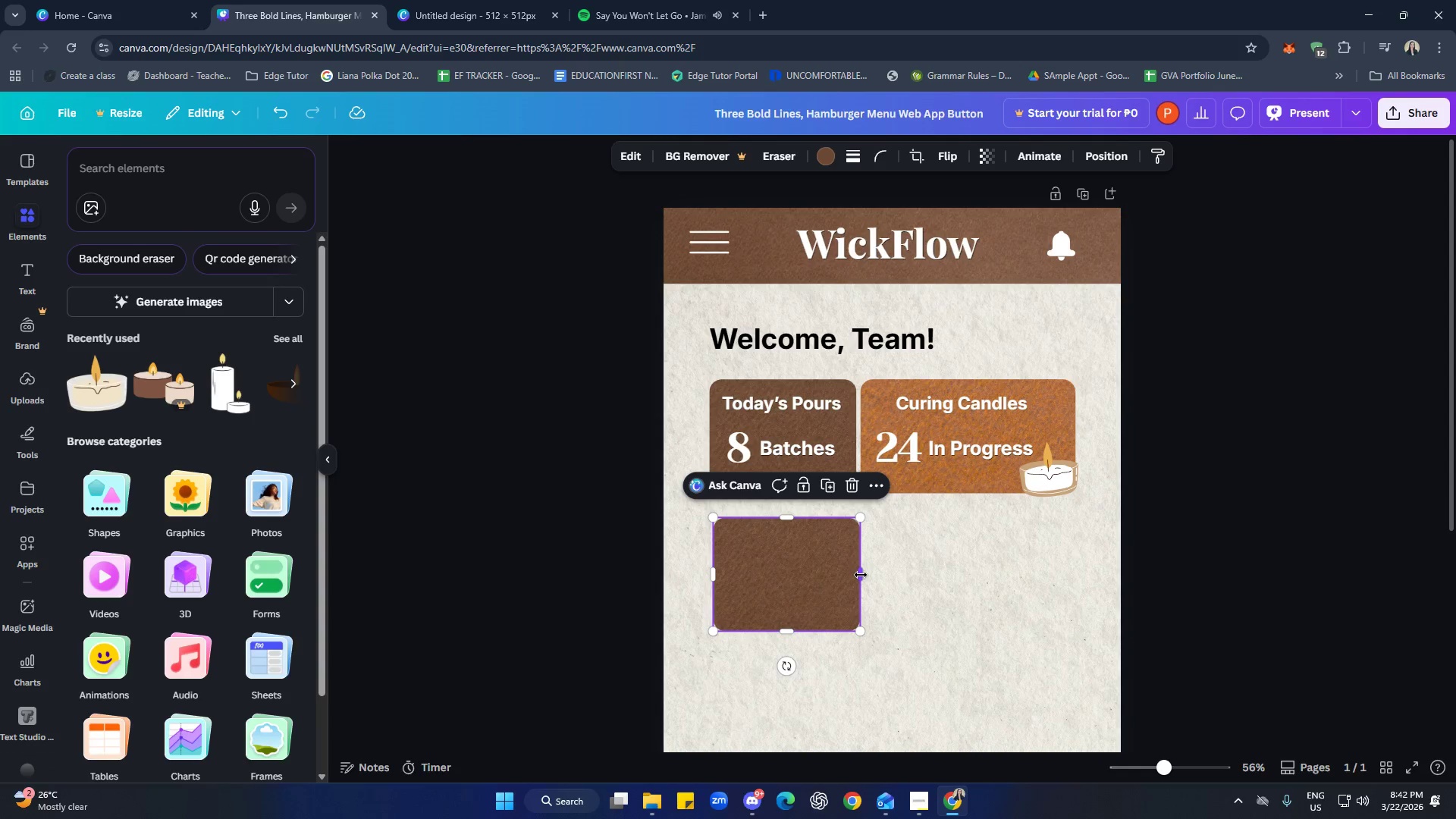 
left_click_drag(start_coordinate=[861, 575], to_coordinate=[1076, 575])
 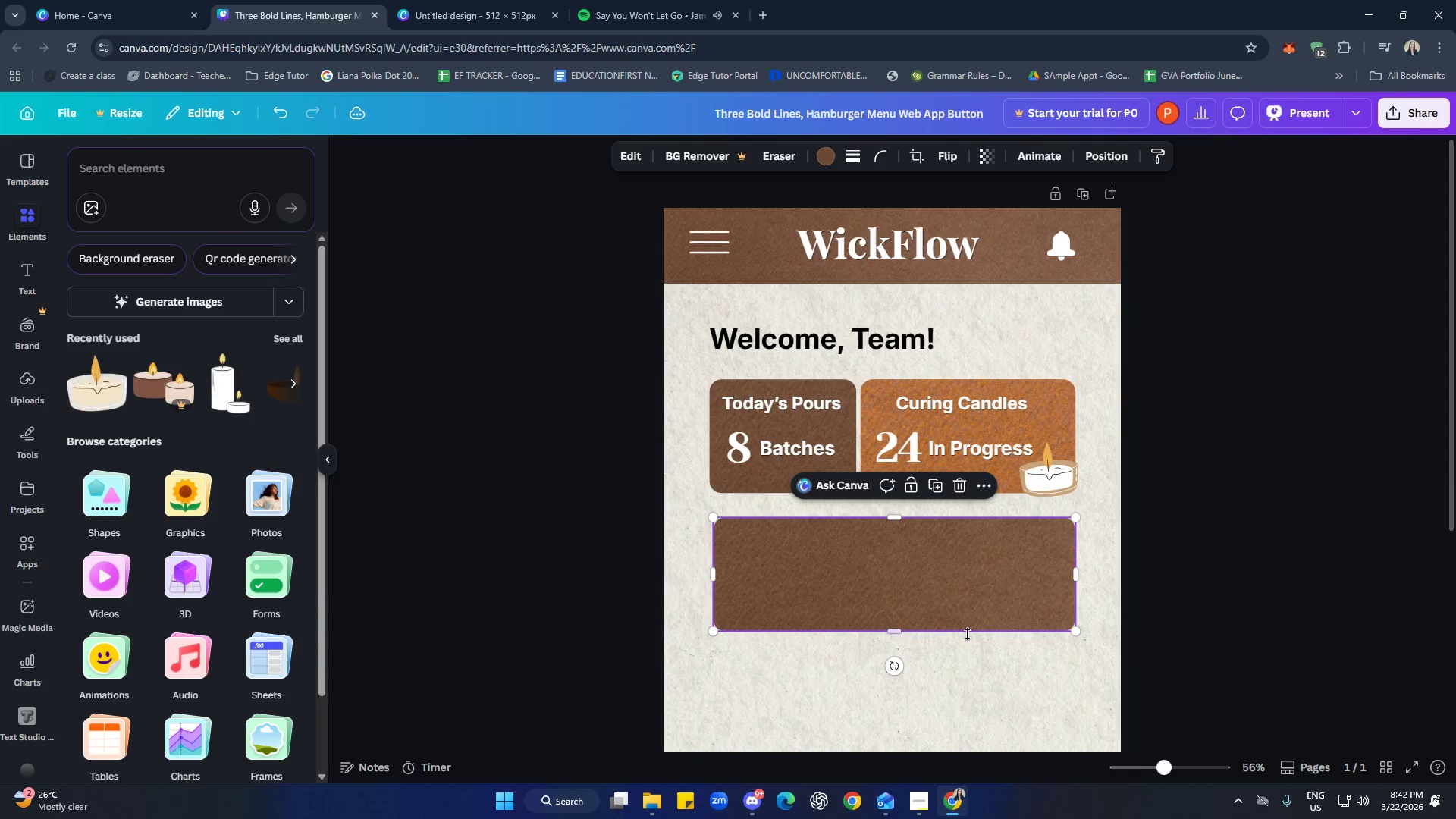 
left_click([945, 638])
 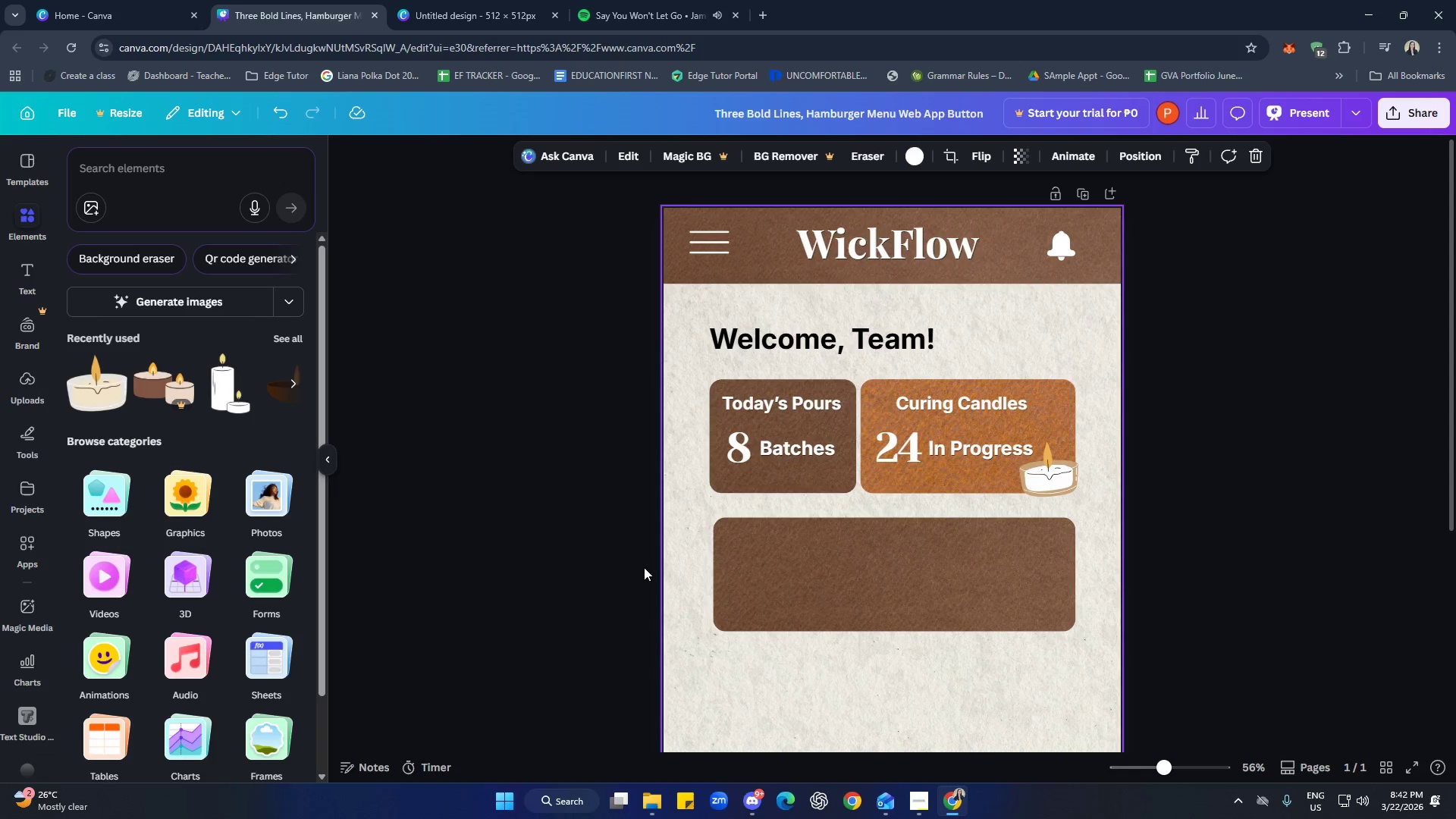 
left_click([956, 607])
 